 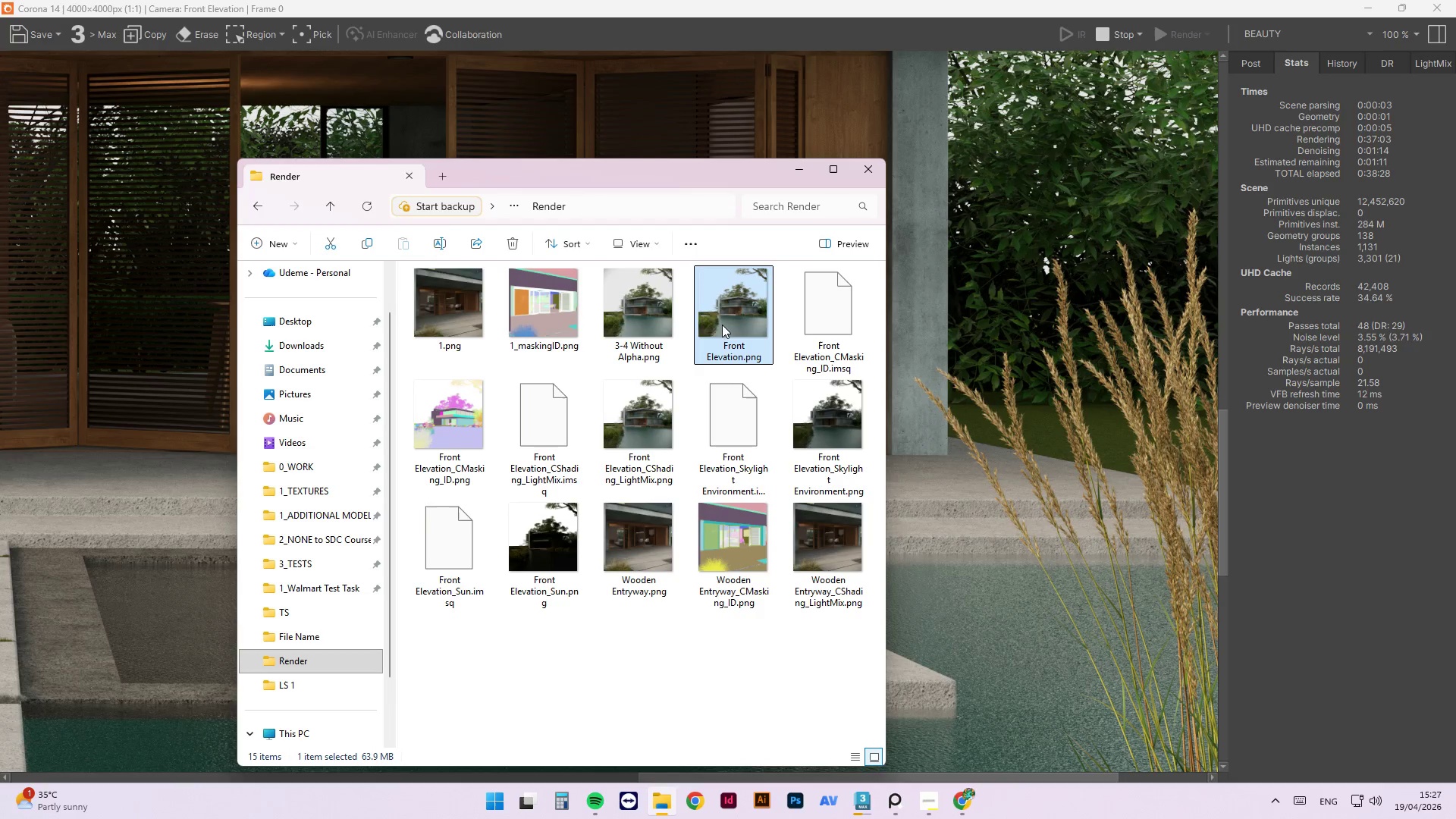 
scroll: coordinate [764, 417], scroll_direction: up, amount: 1.0
 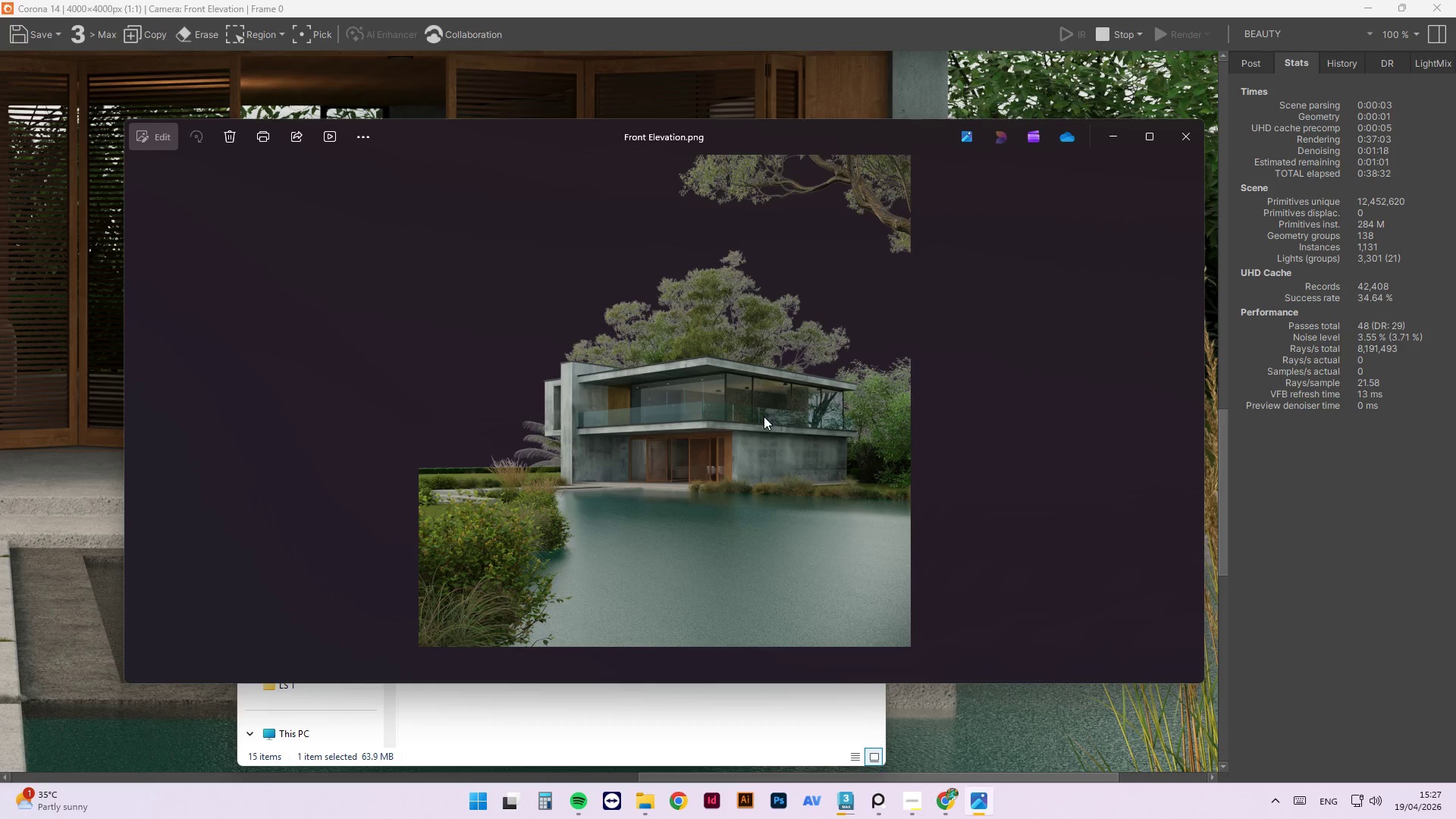 
scroll: coordinate [766, 405], scroll_direction: none, amount: 0.0
 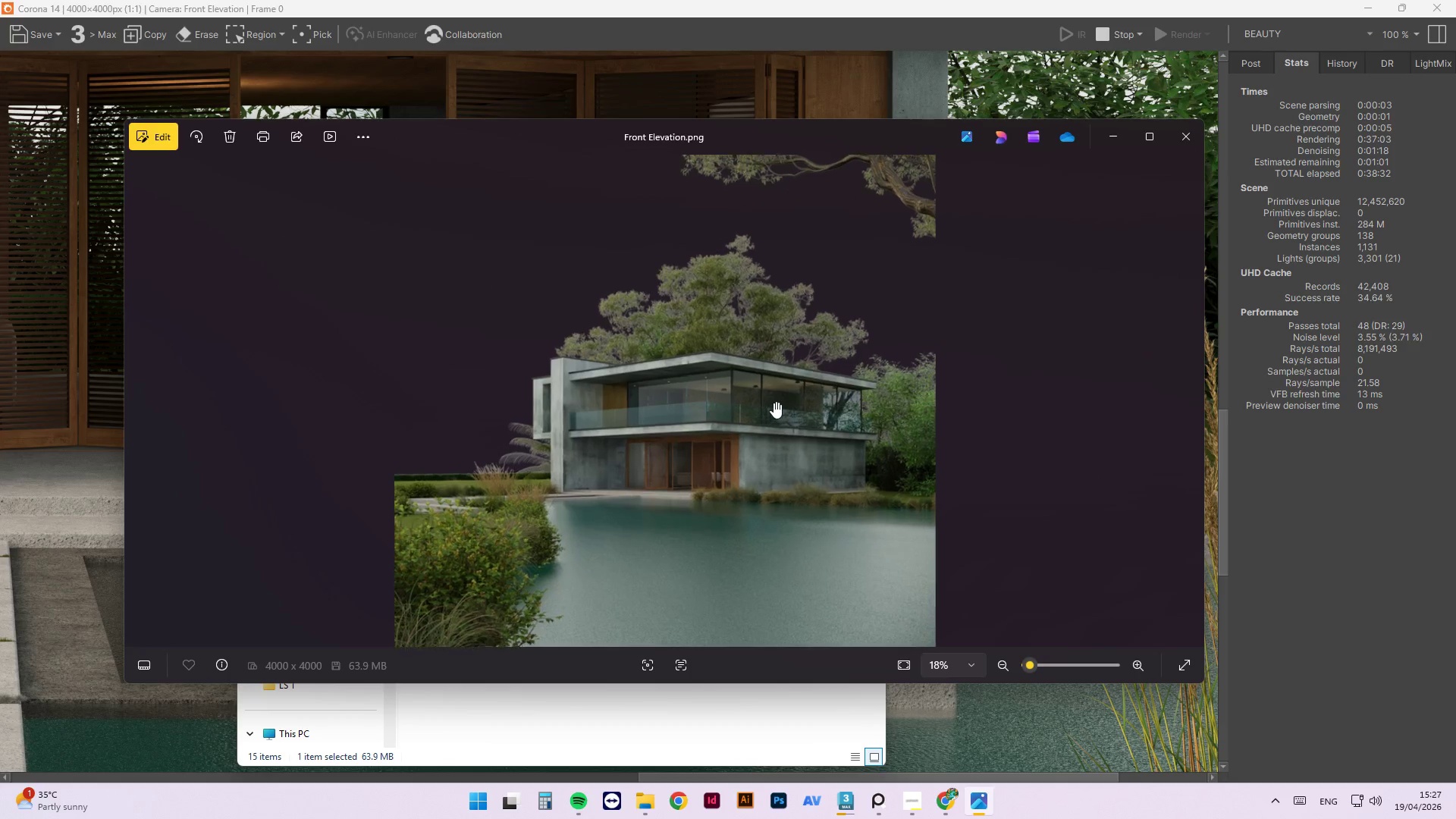 
scroll: coordinate [810, 426], scroll_direction: up, amount: 11.0
 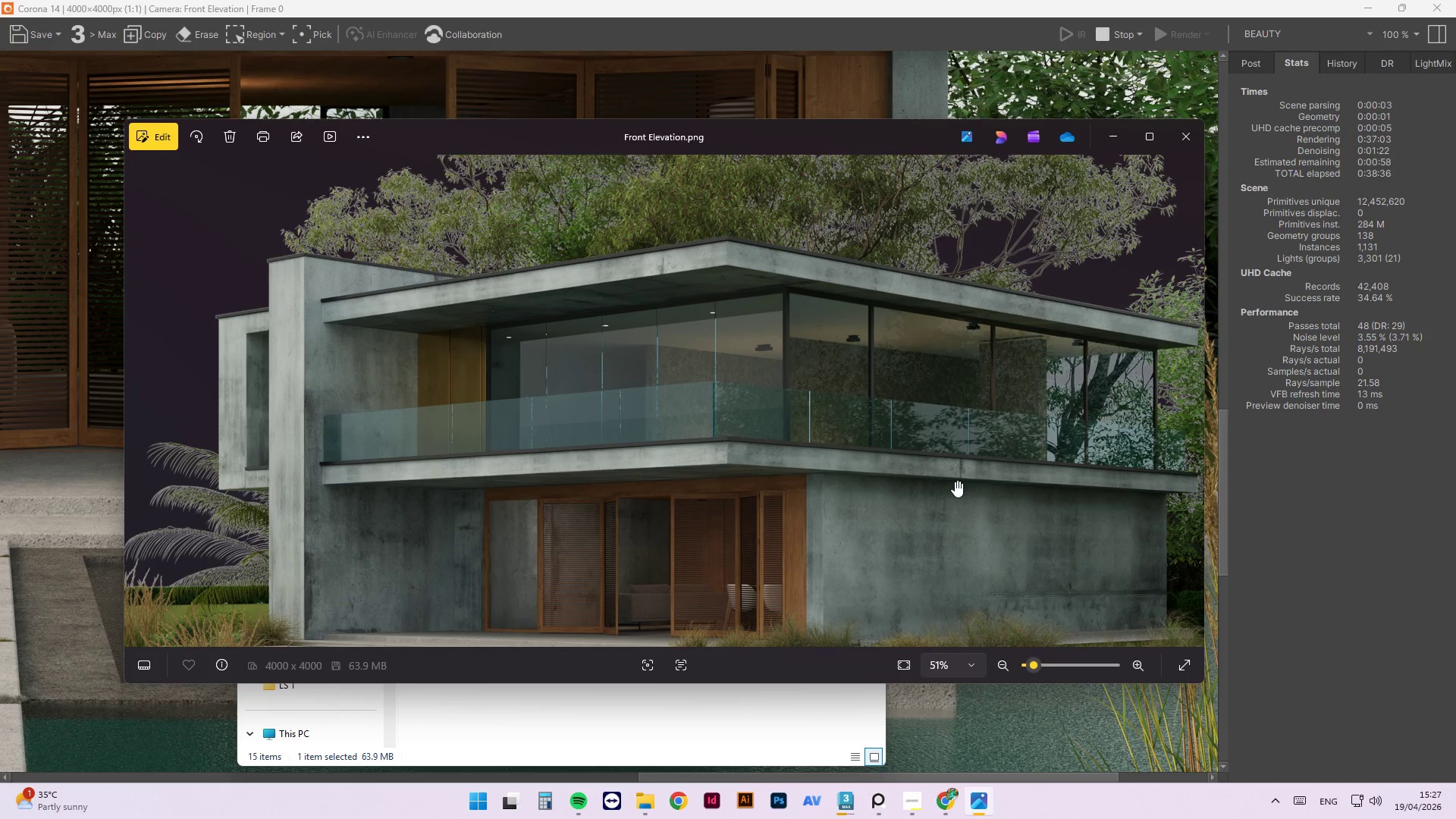 
scroll: coordinate [869, 419], scroll_direction: down, amount: 11.0
 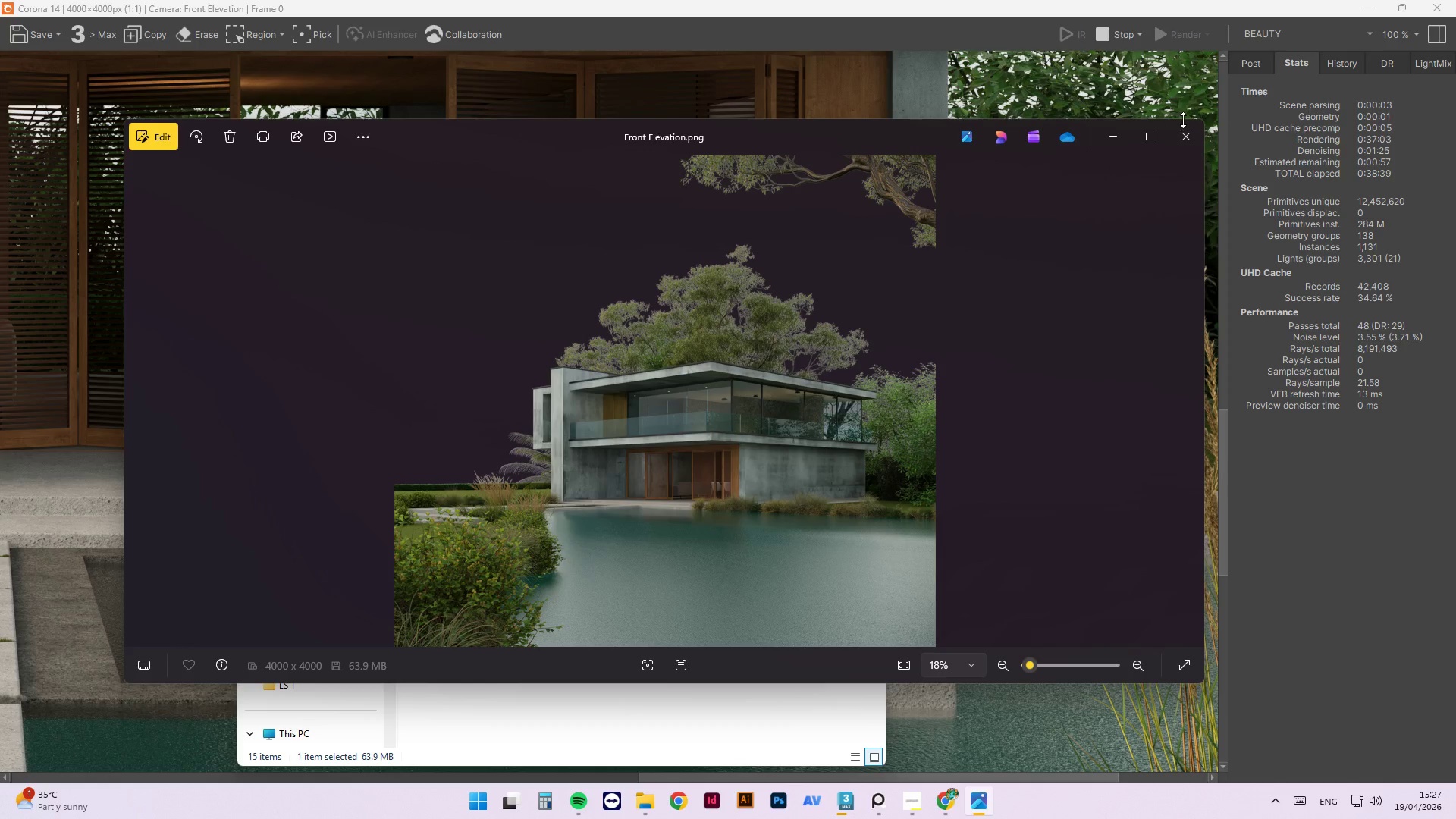 
left_click([1189, 136])
 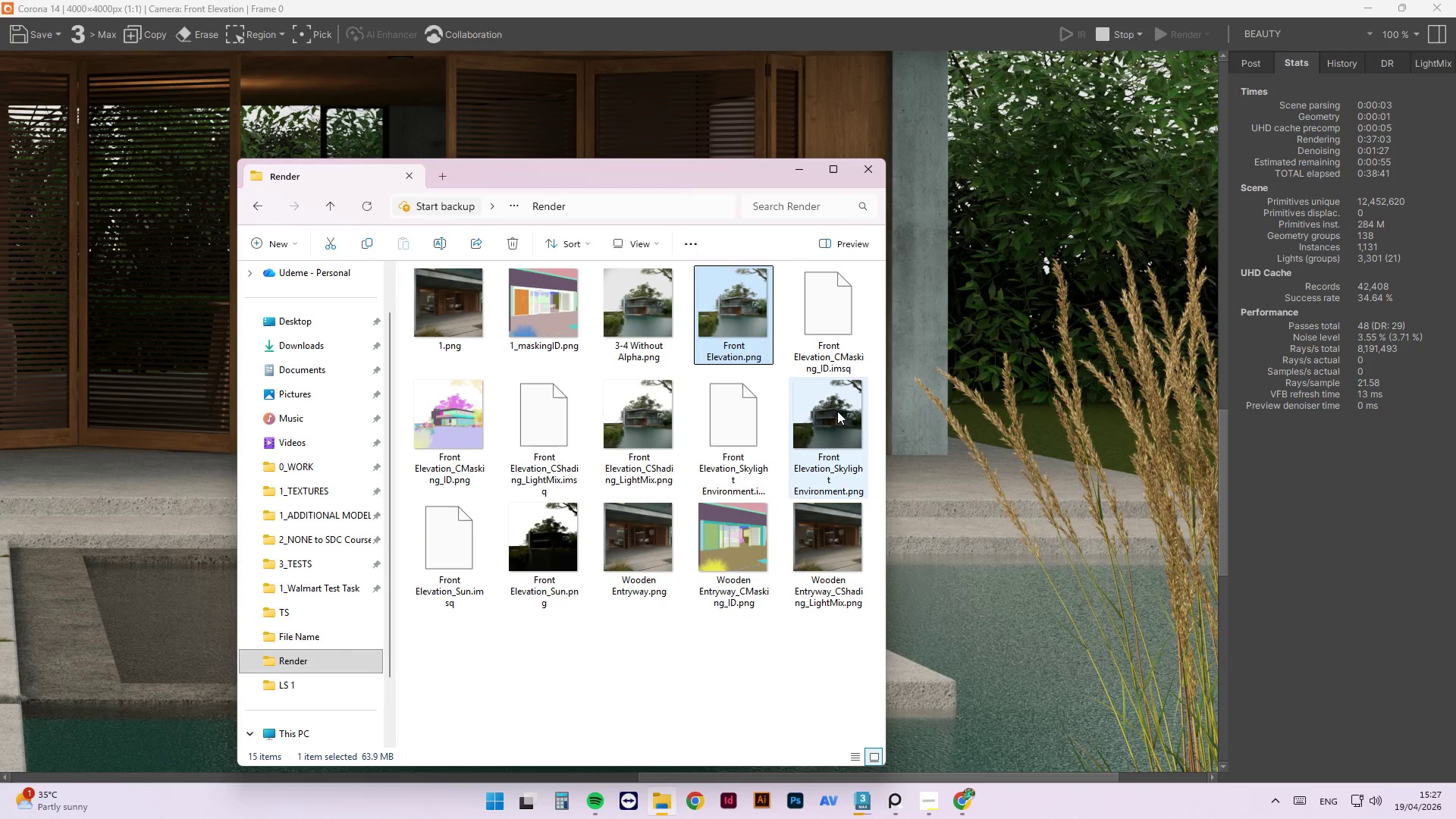 
left_click([837, 411])
 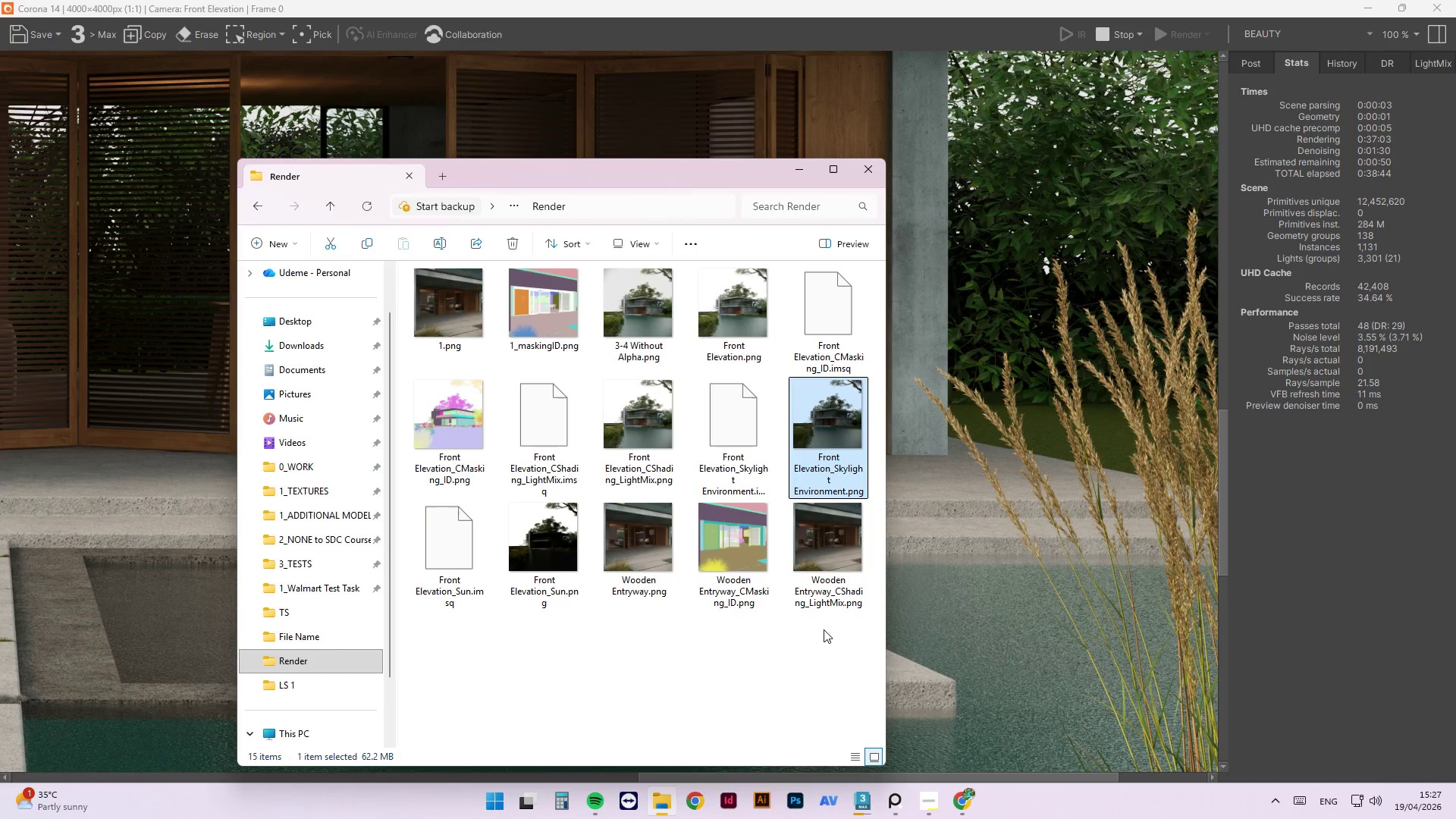 
hold_key(key=ControlLeft, duration=3.08)
left_click([565, 566])
 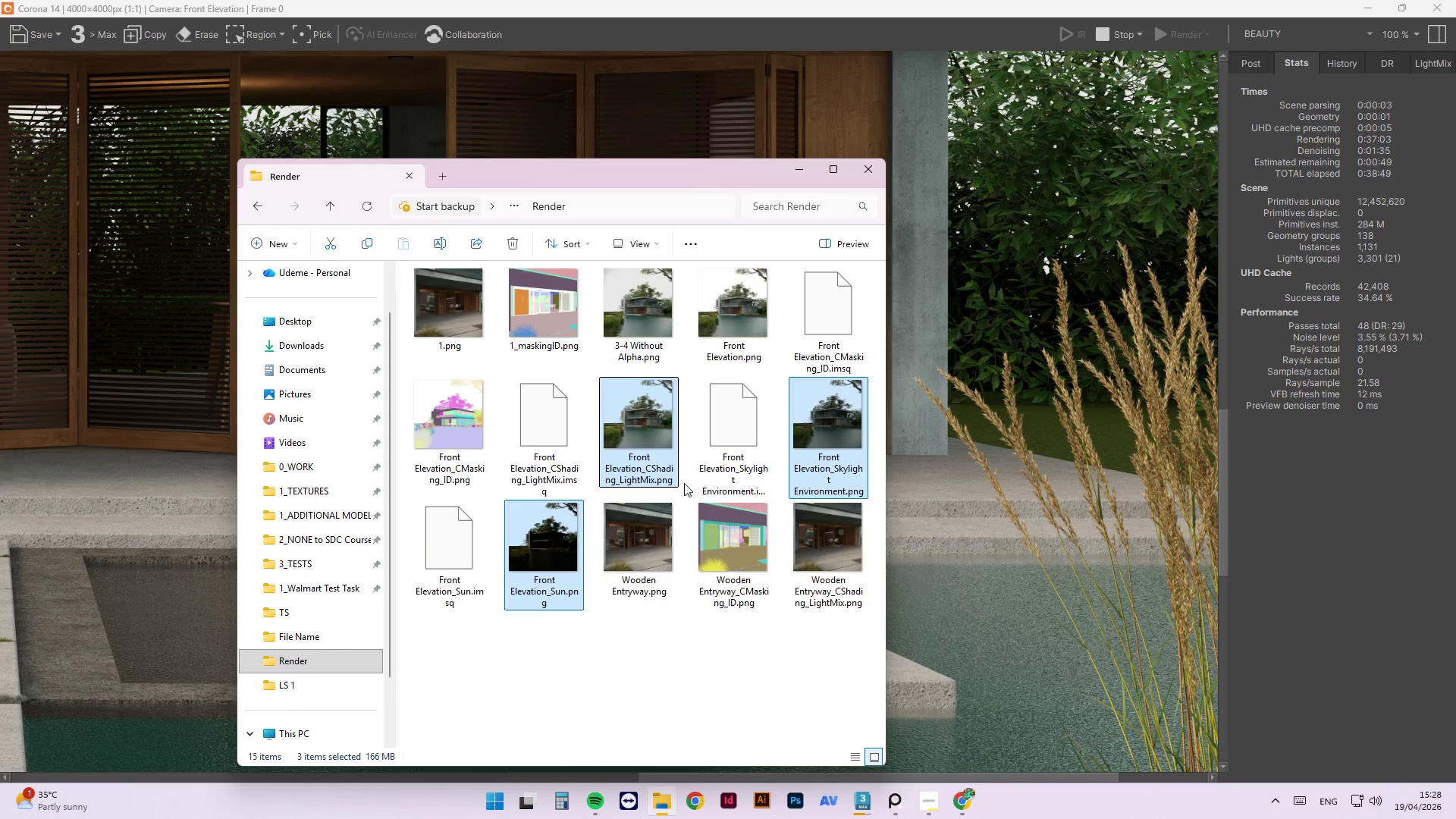 
key(Delete)
 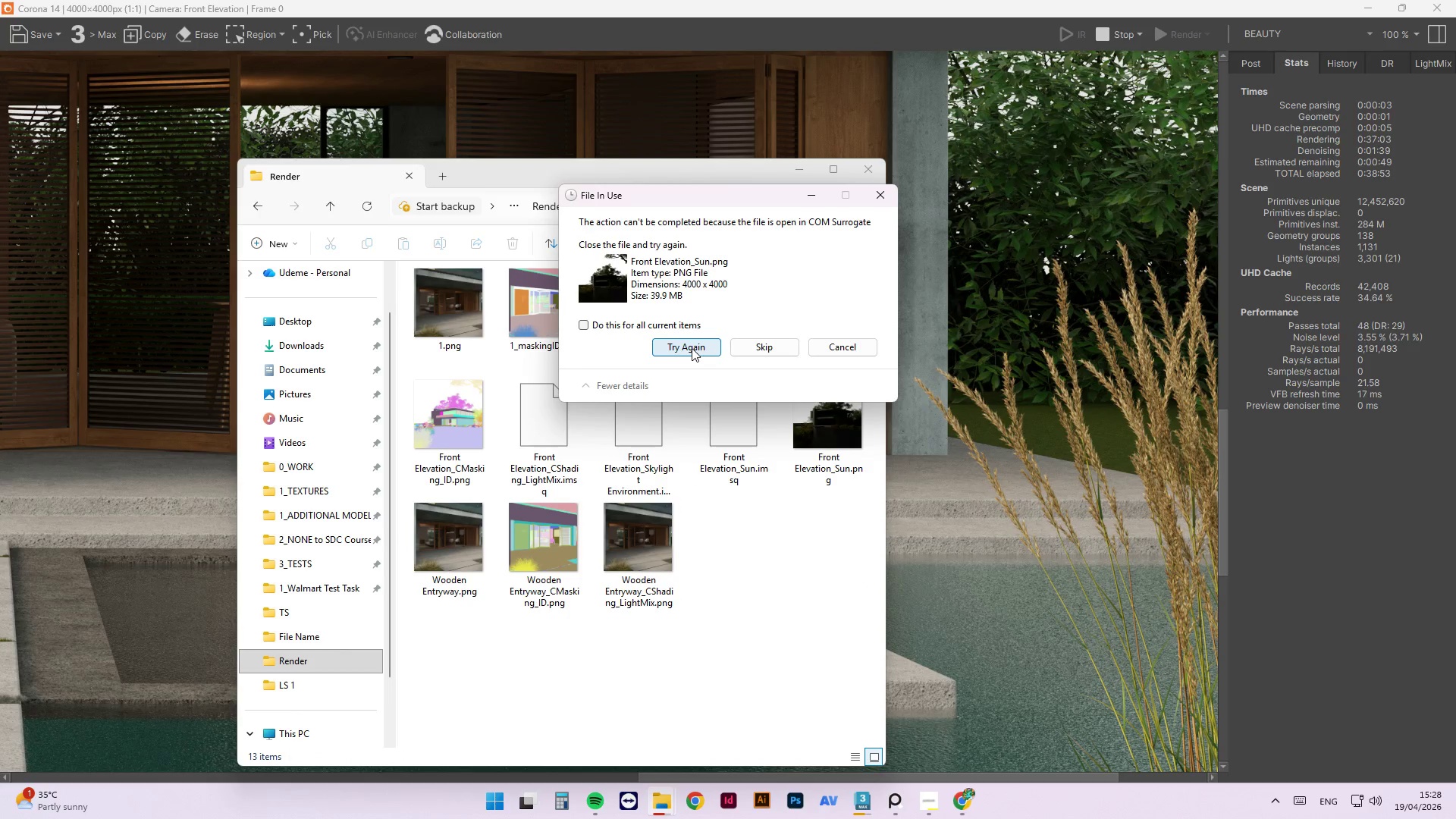 
left_click([824, 348])
 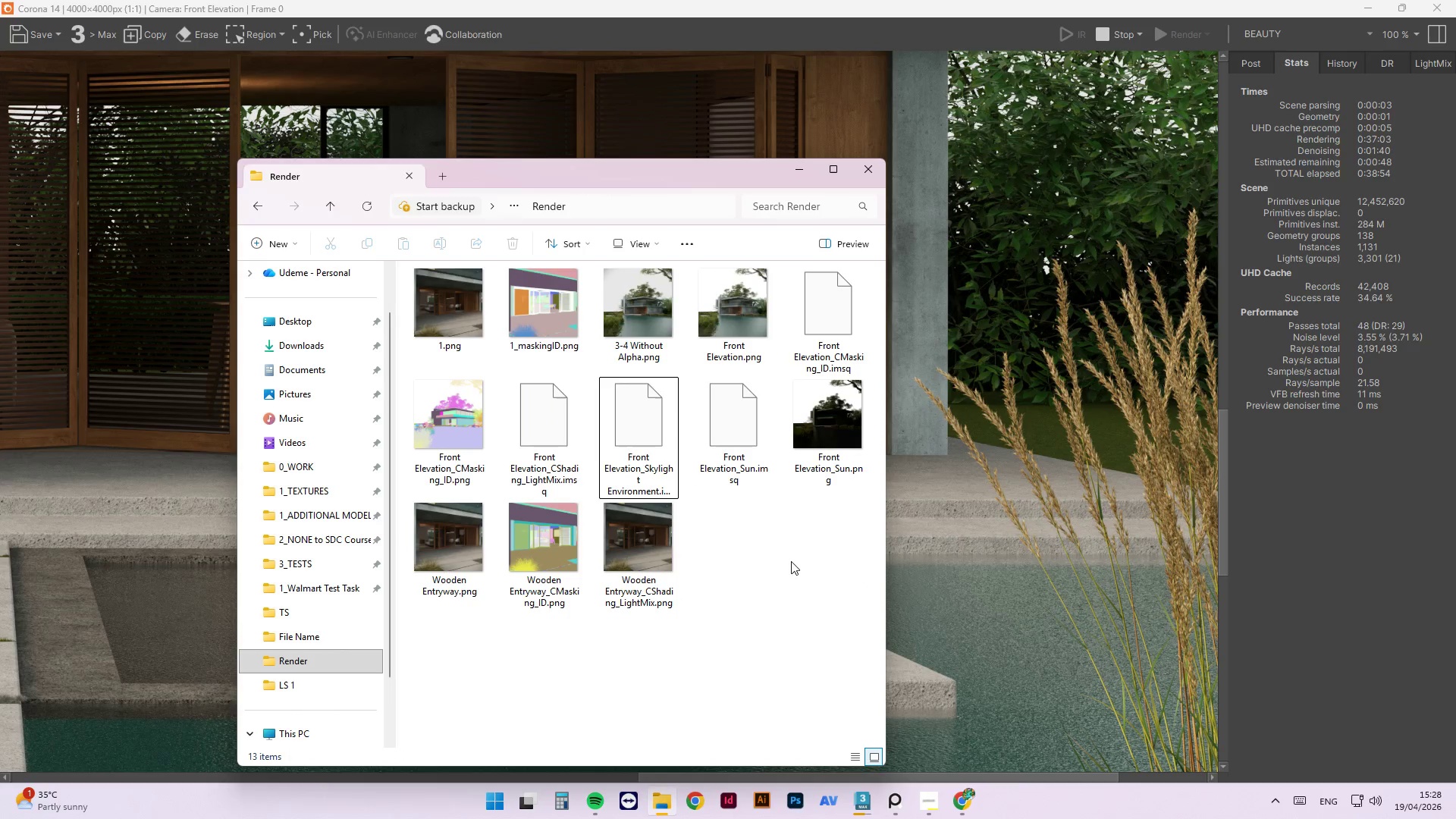 
left_click([791, 562])
 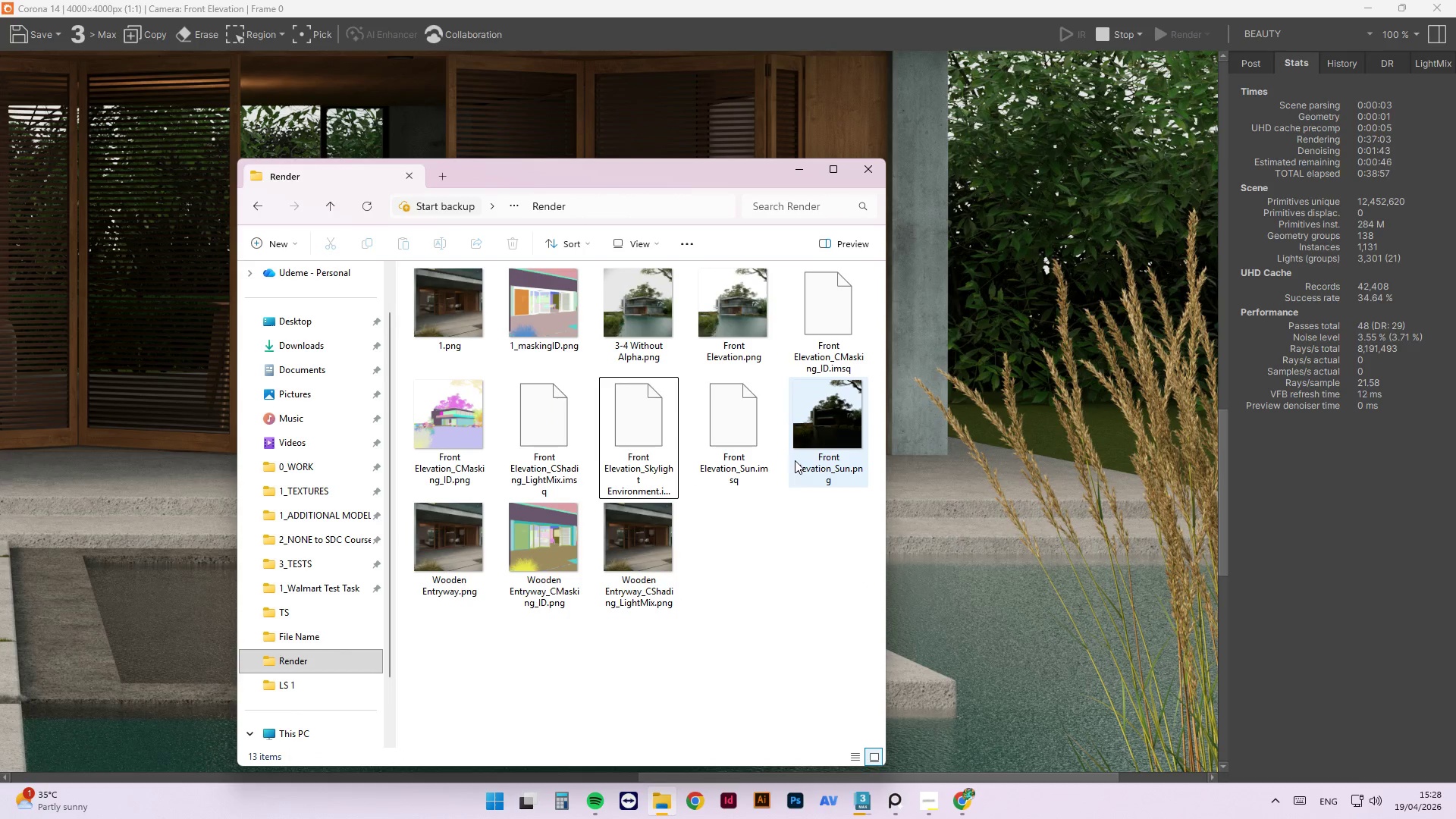 
left_click([745, 315])
 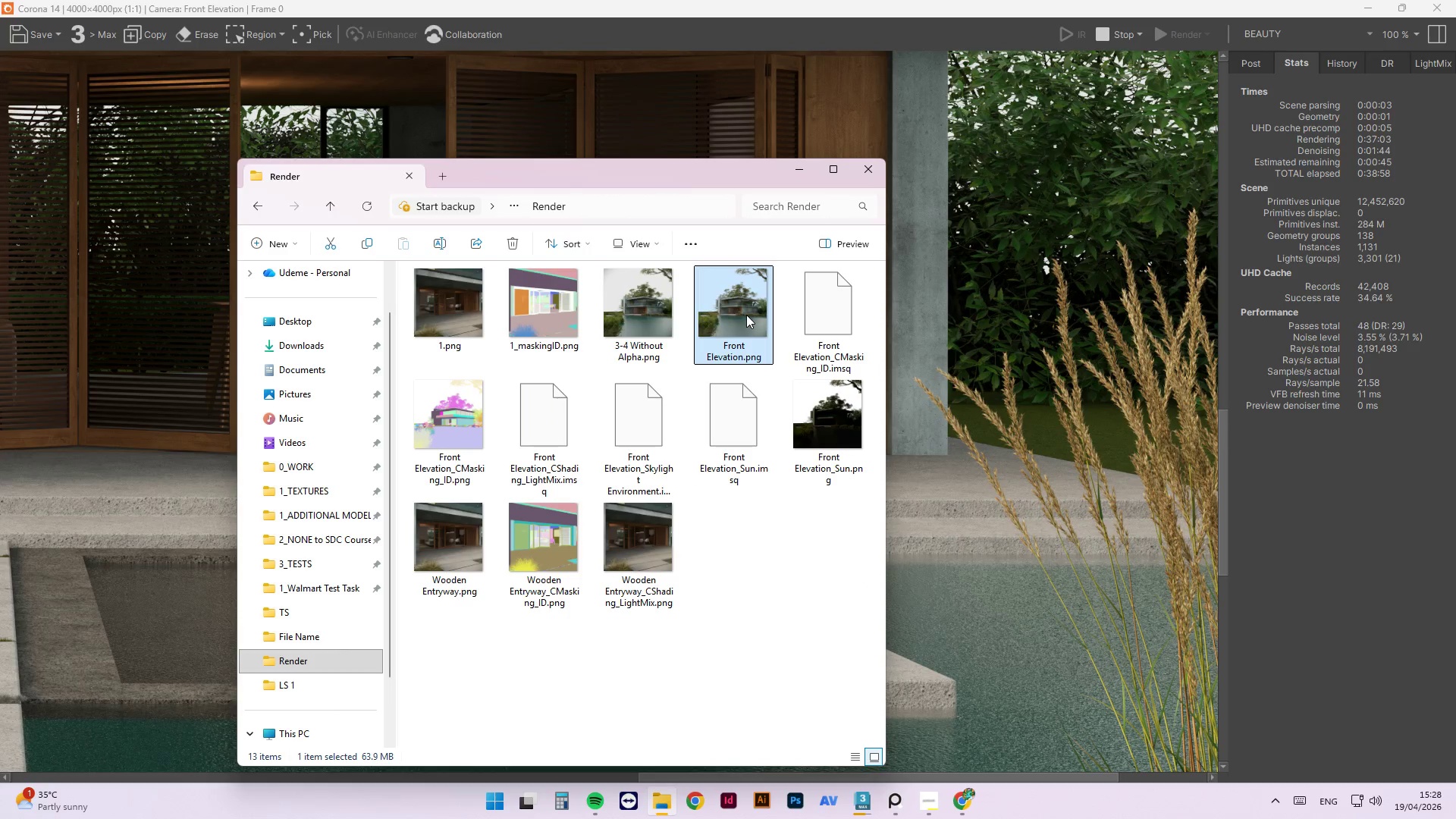 
type([F2]3-4 f)
key(Backspace)
type(brighter)
 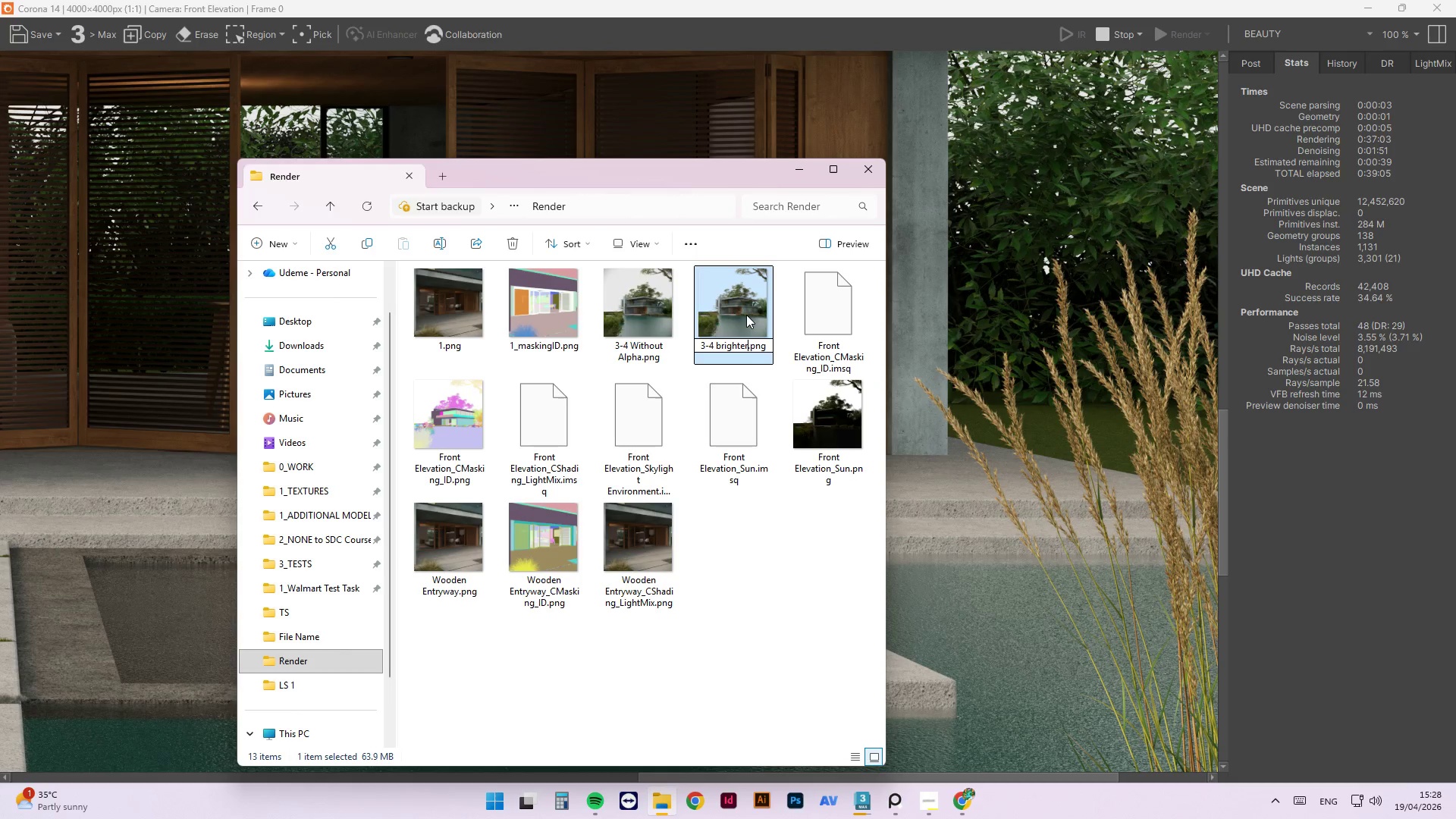 
key(Enter)
 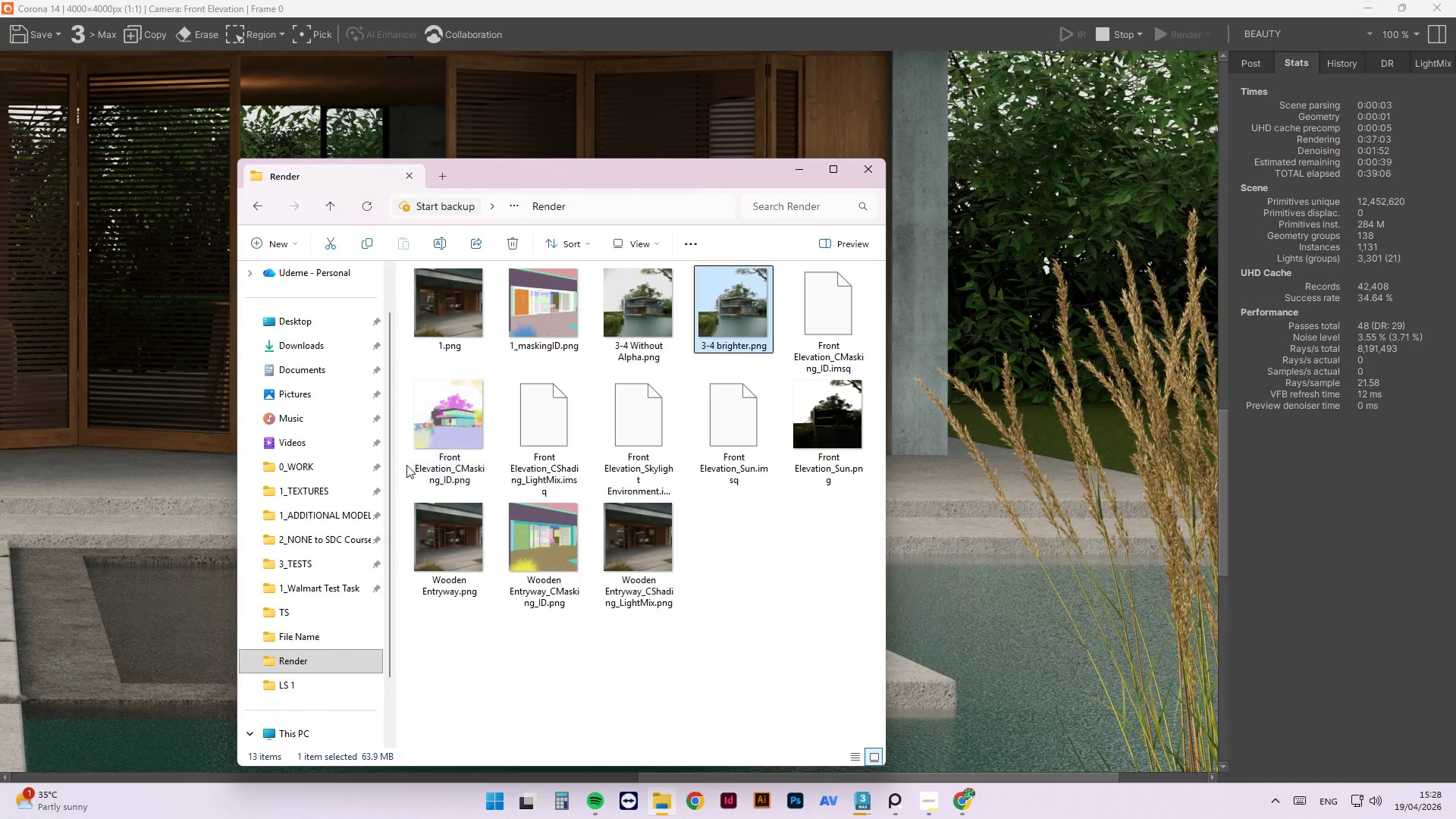 
left_click([441, 428])
 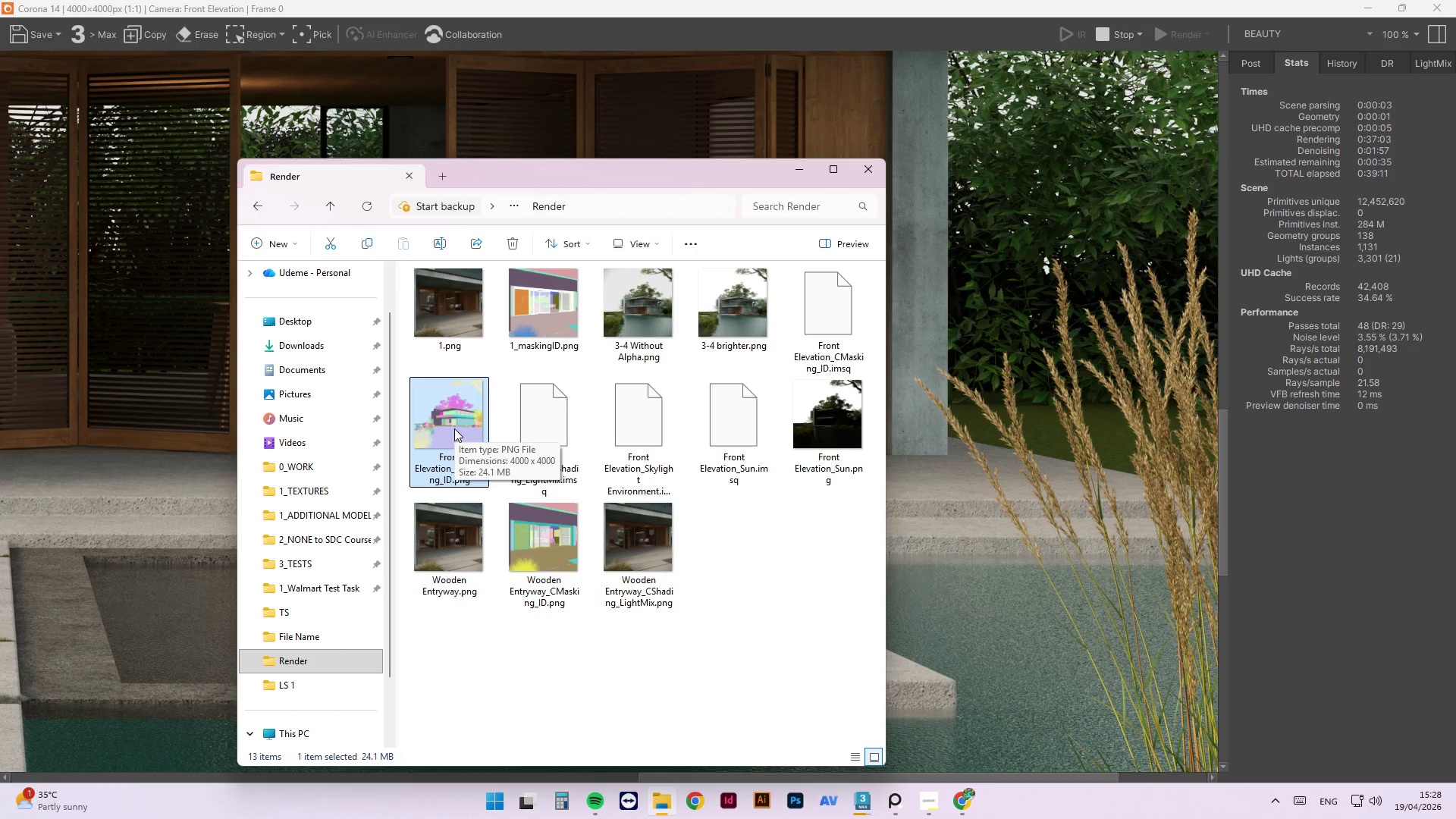 
wait(5.75)
 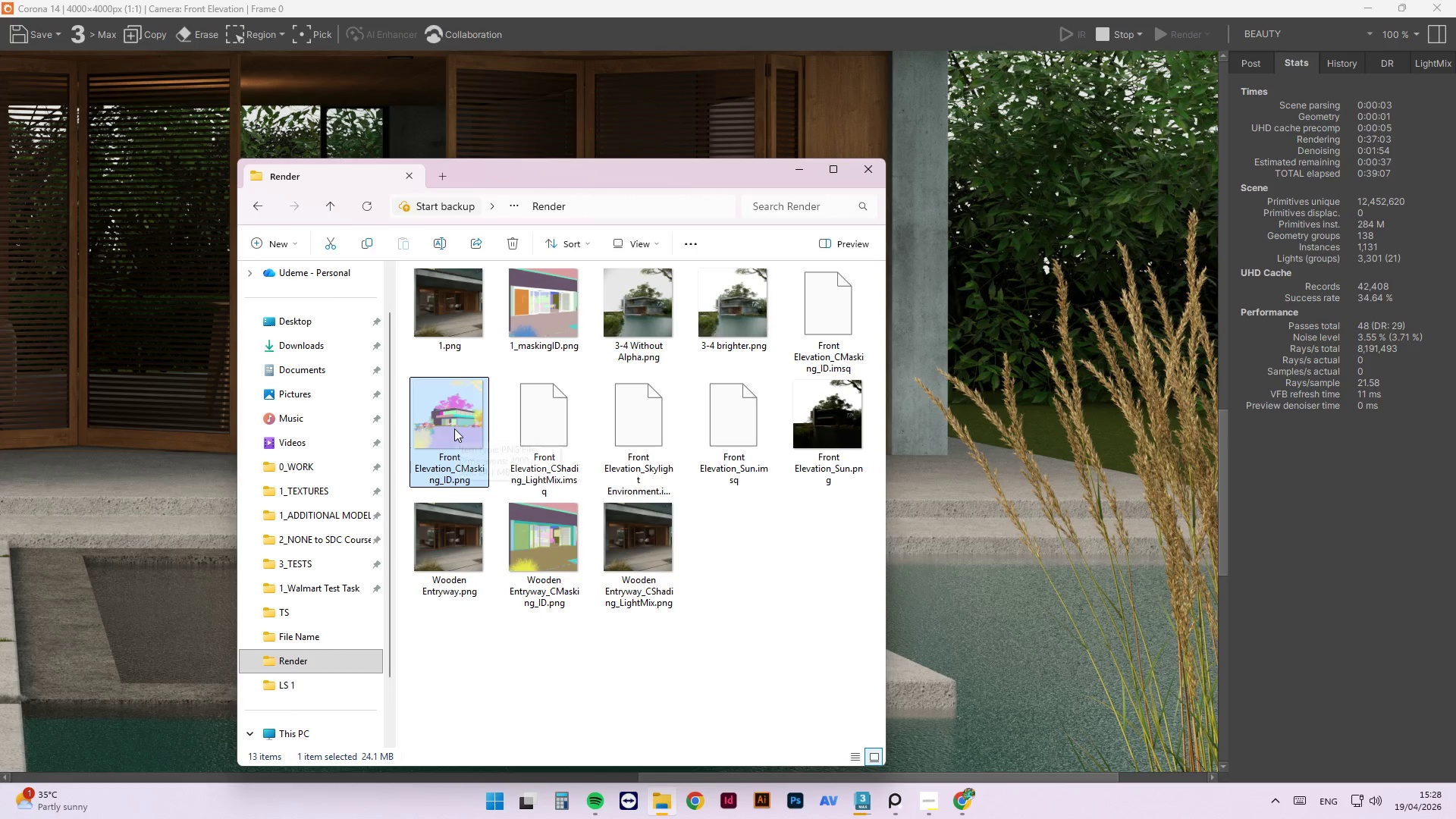 
double_click([455, 317])
 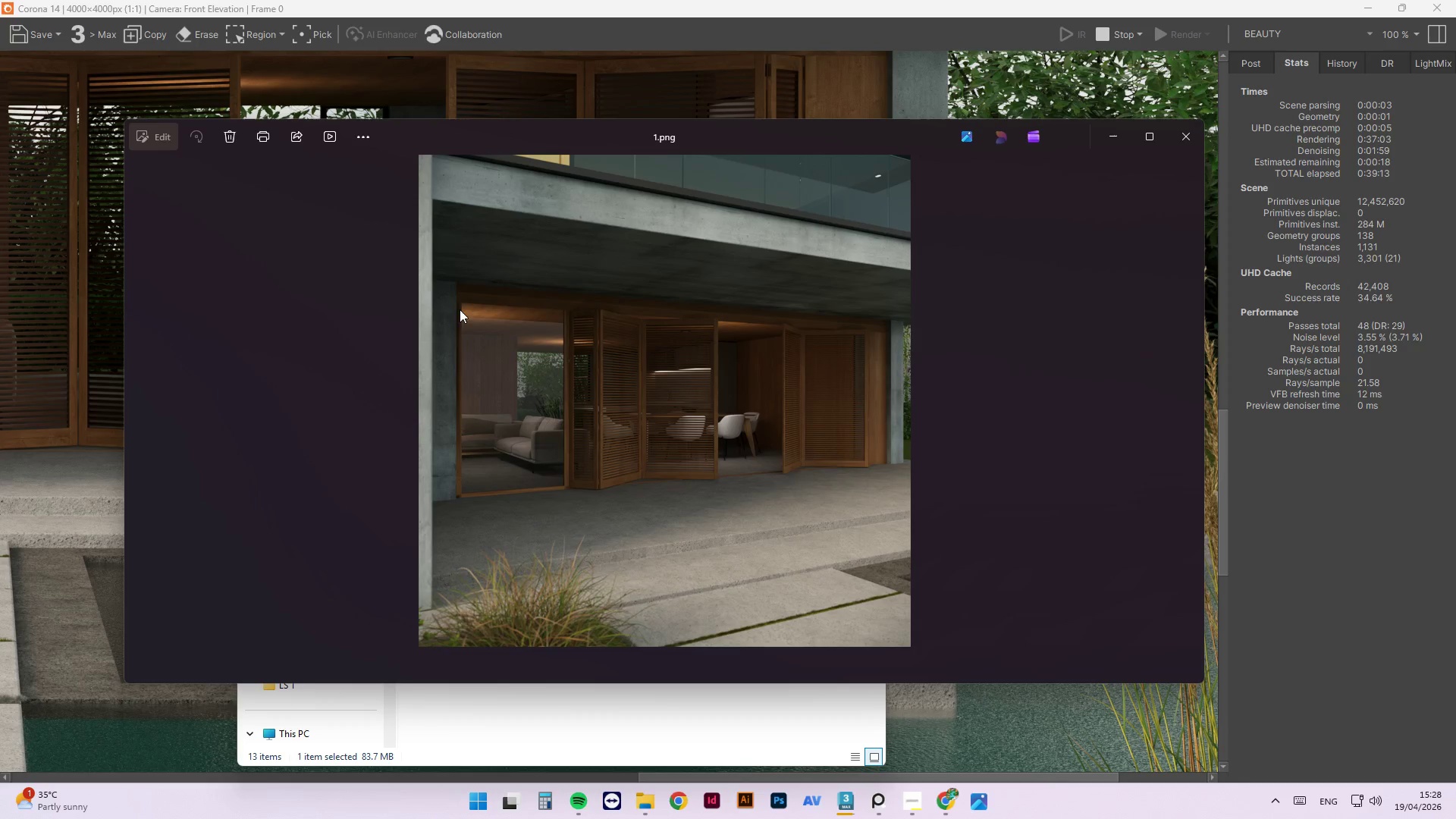 
scroll: coordinate [1071, 500], scroll_direction: up, amount: 27.0
 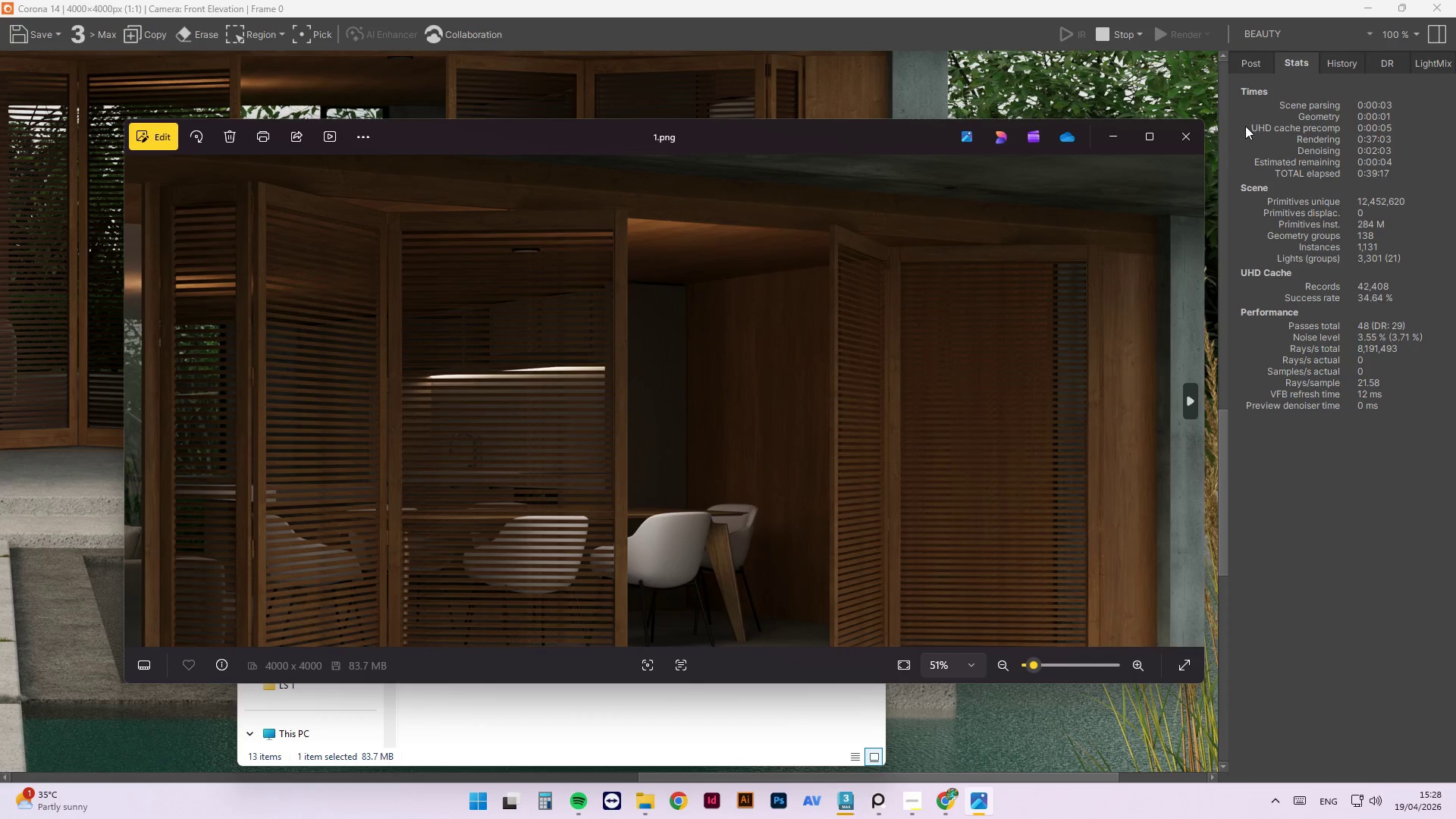 
left_click([1197, 130])
 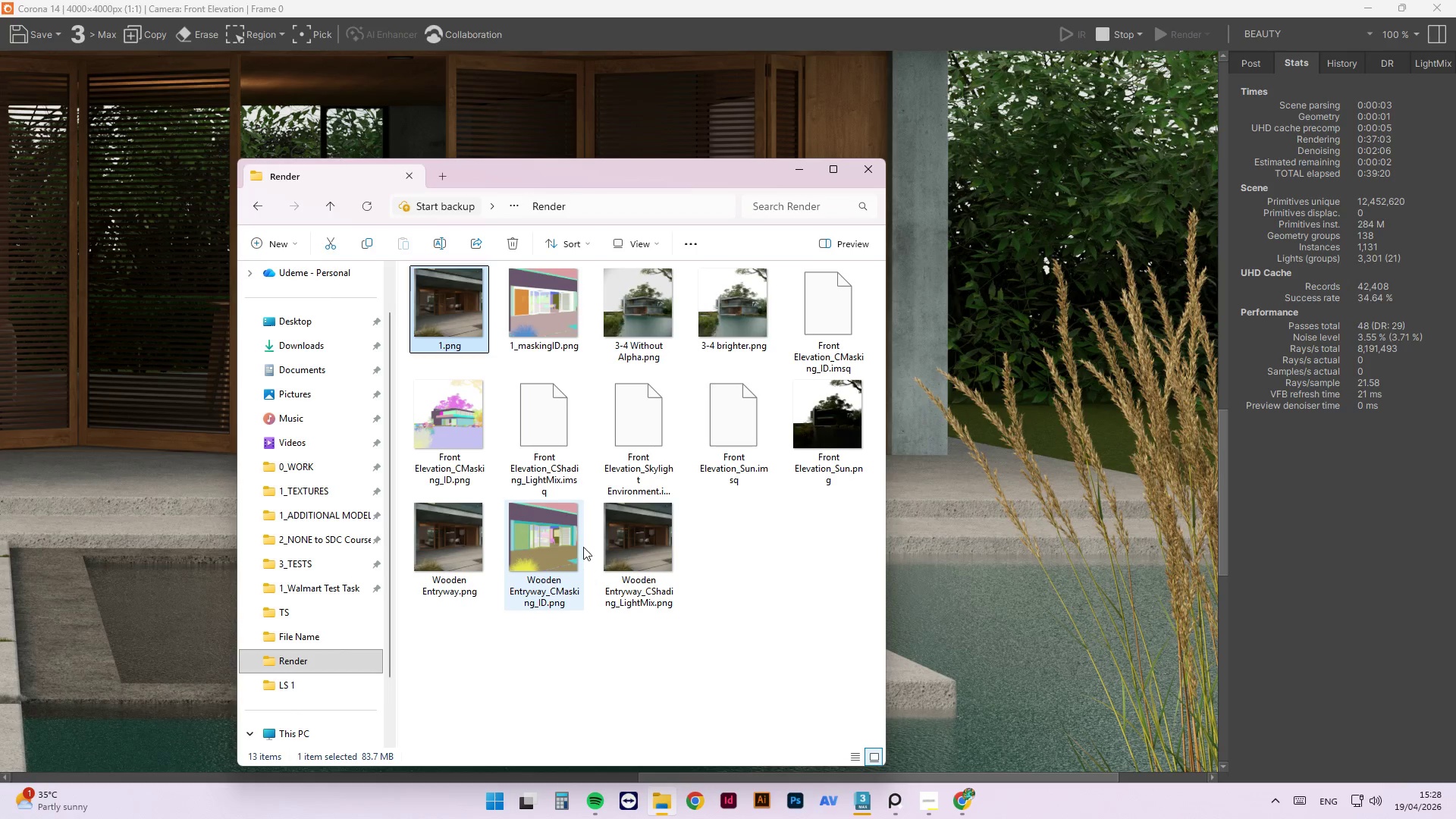 
double_click([474, 544])
 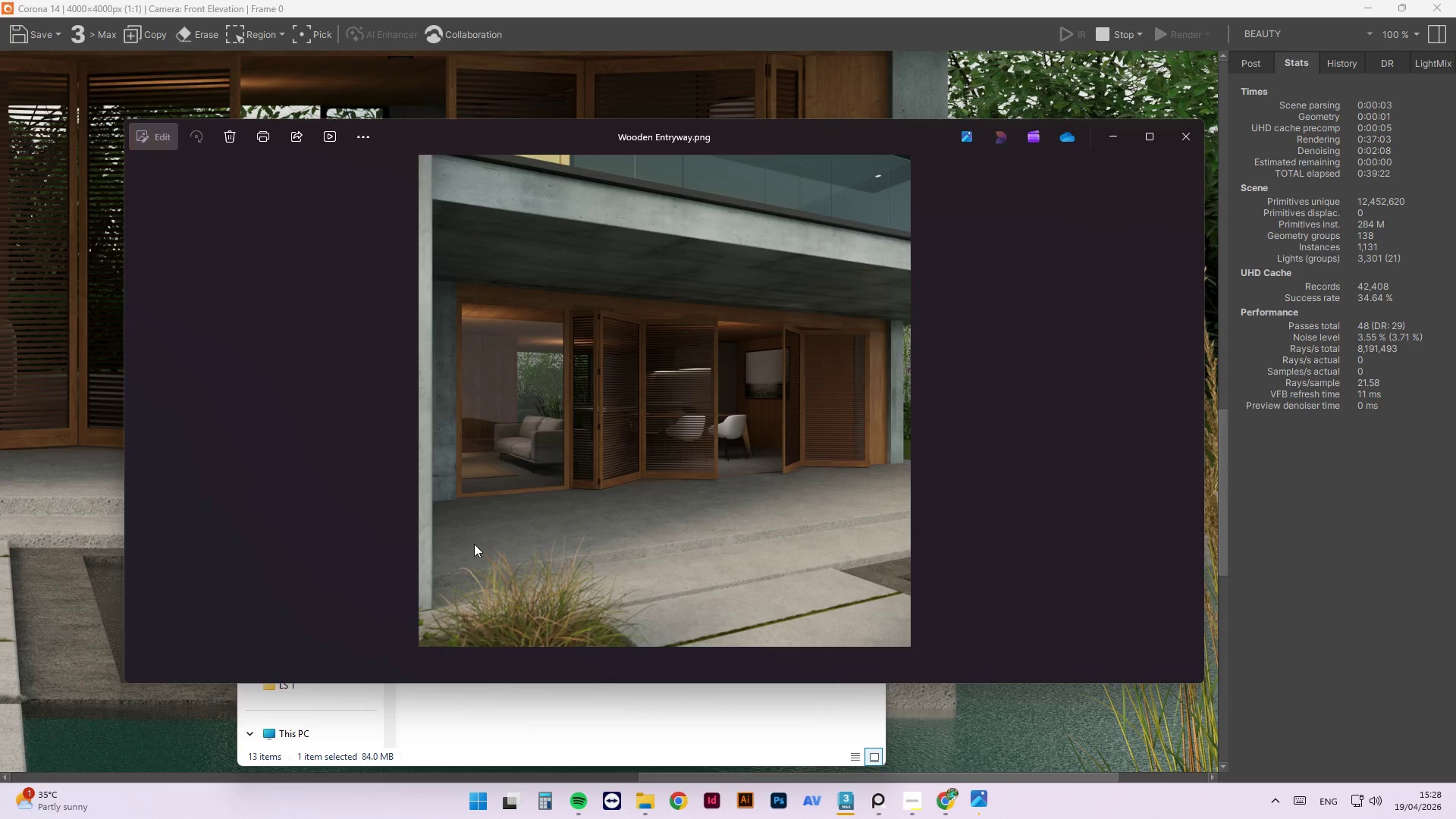 
scroll: coordinate [639, 457], scroll_direction: up, amount: 34.0
 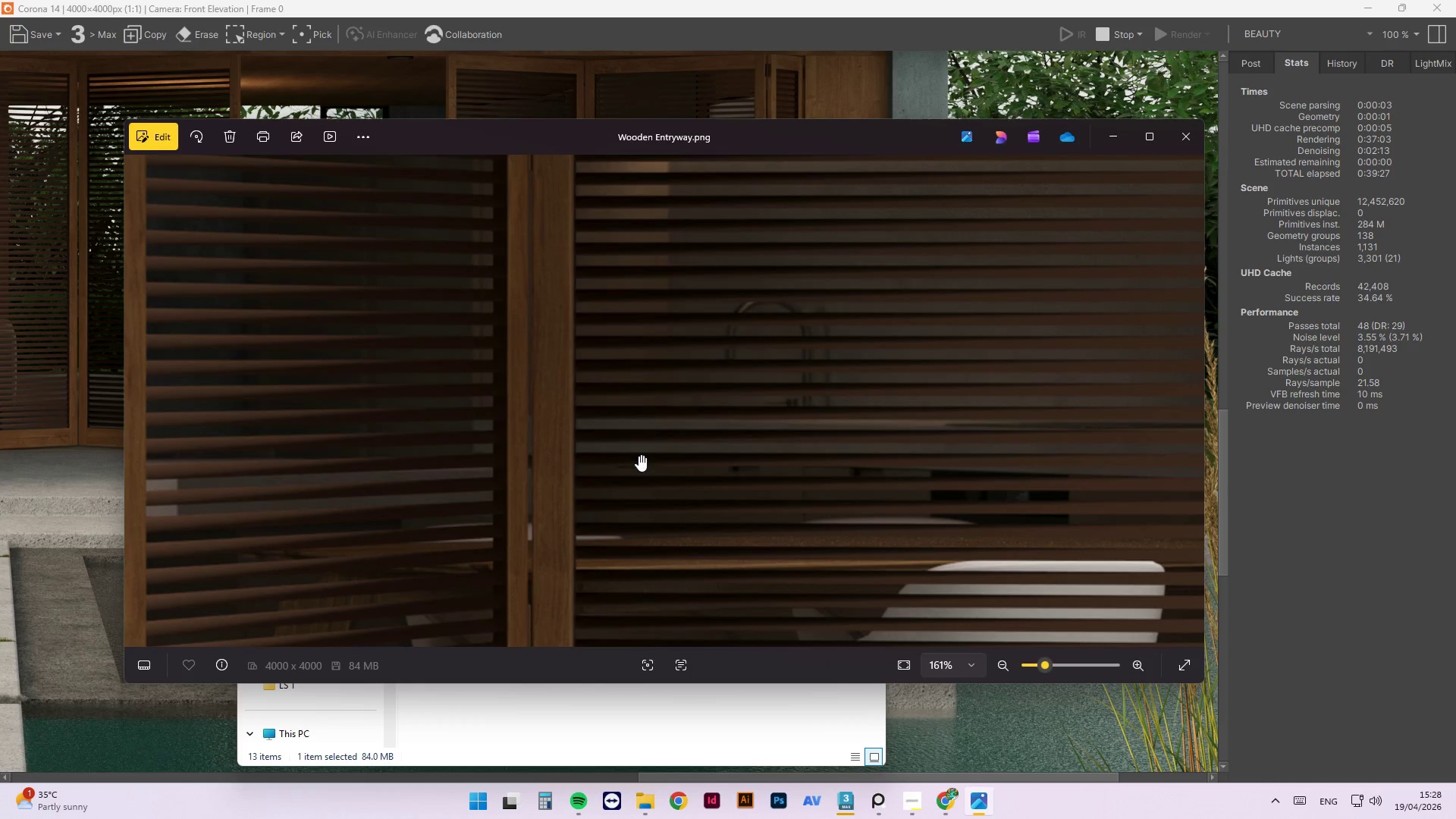 
scroll: coordinate [838, 409], scroll_direction: down, amount: 16.0
 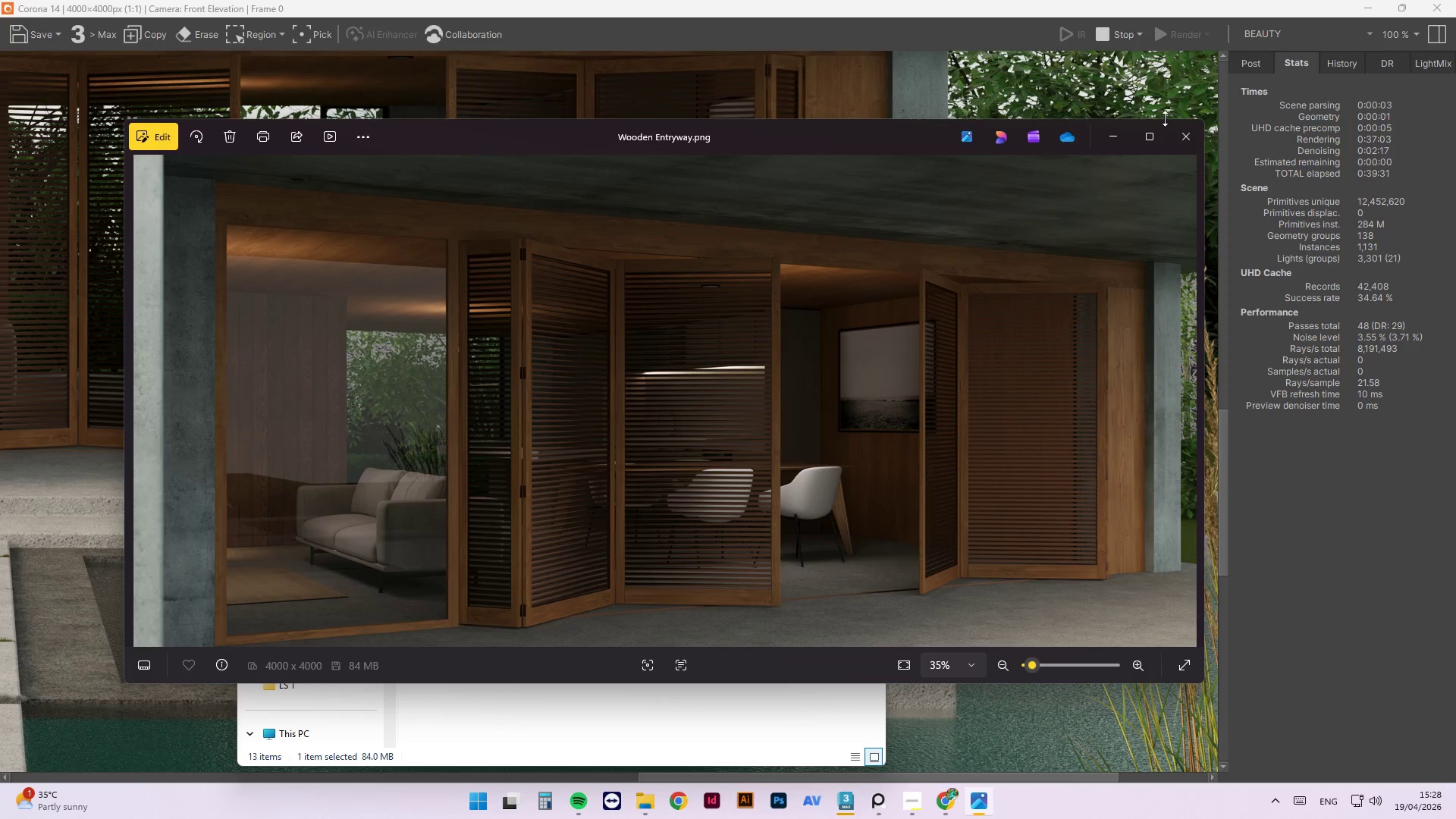 
left_click([1171, 138])
 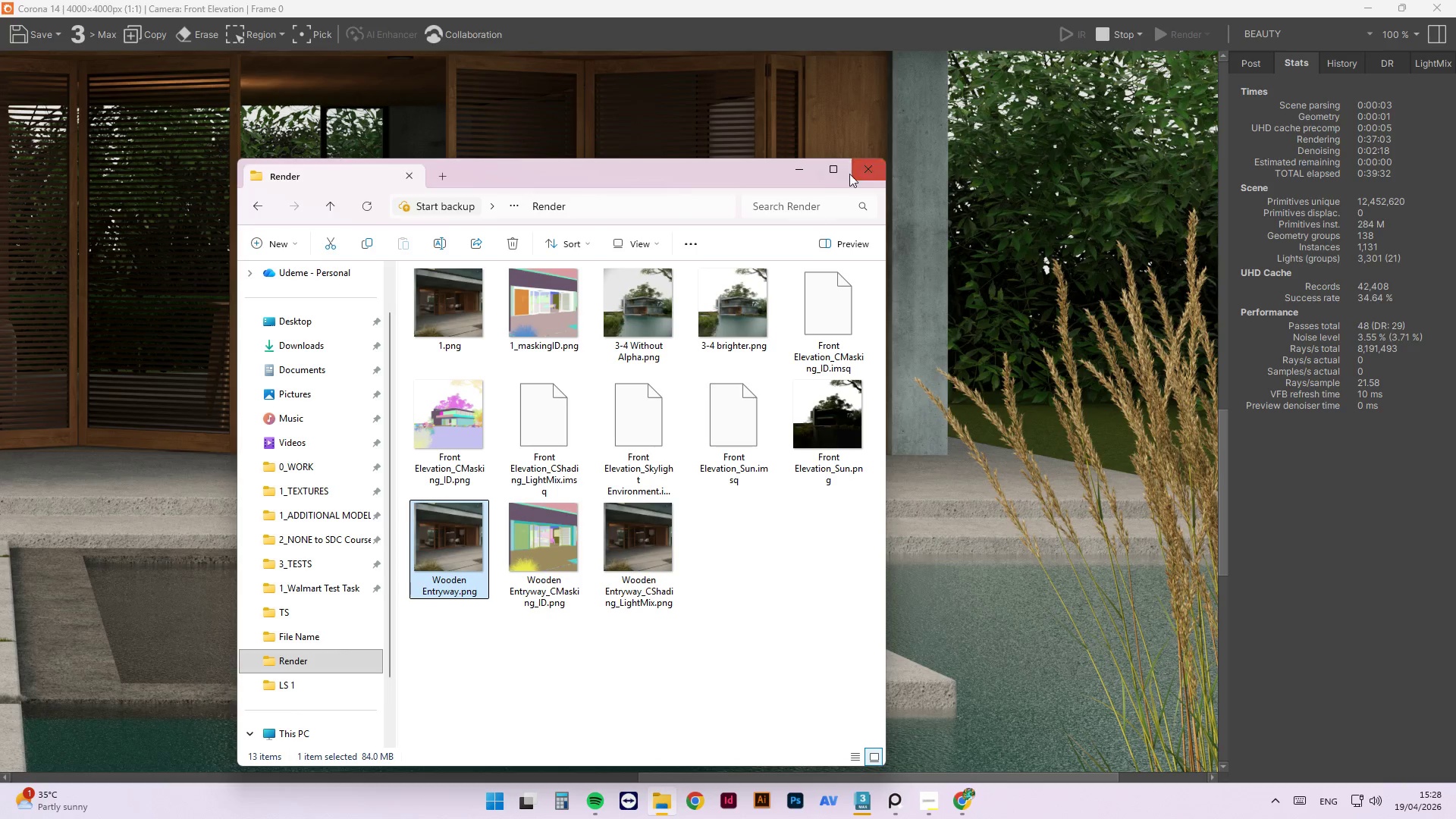 
left_click([807, 169])
 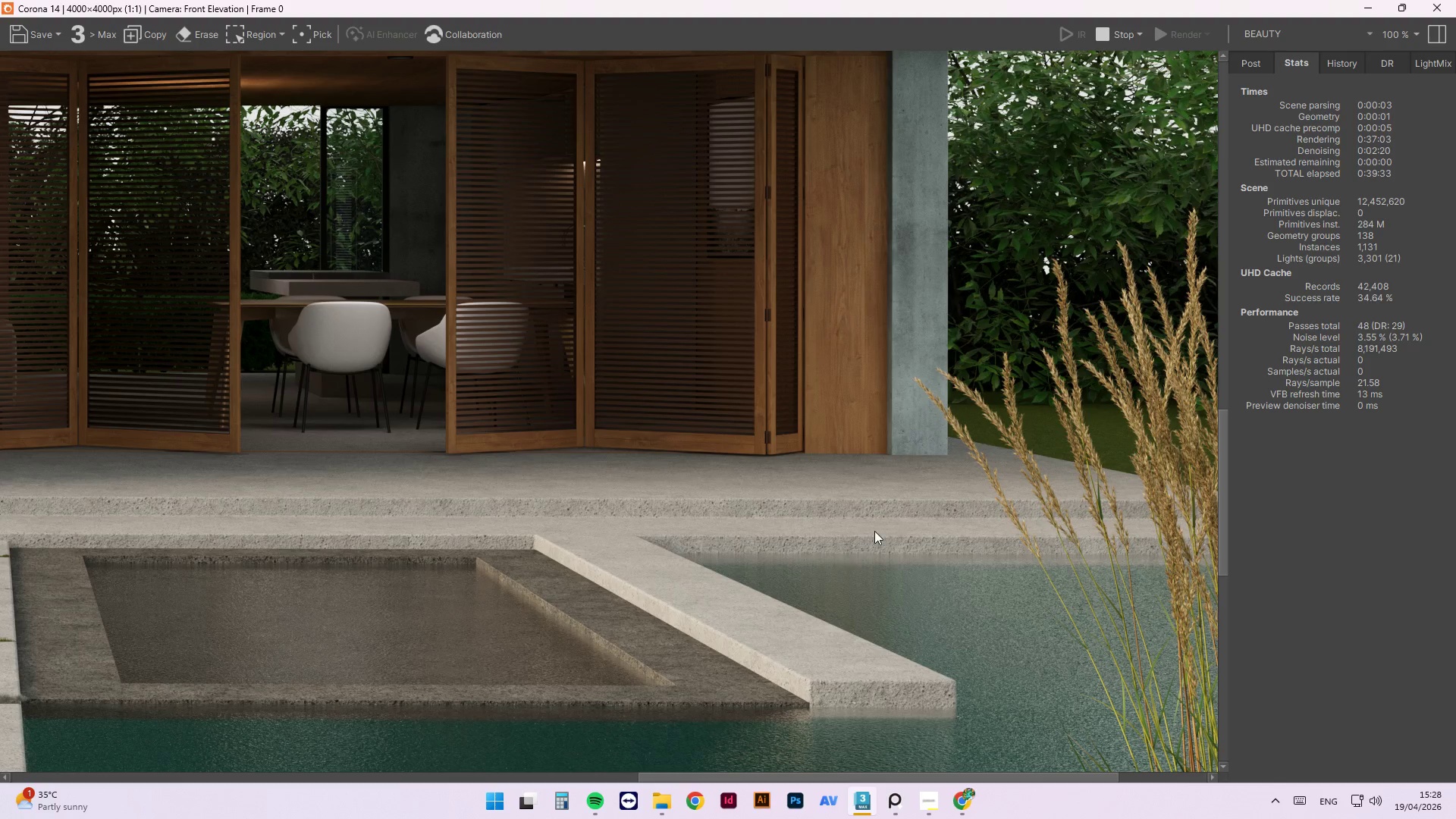 
scroll: coordinate [918, 514], scroll_direction: down, amount: 2.0
 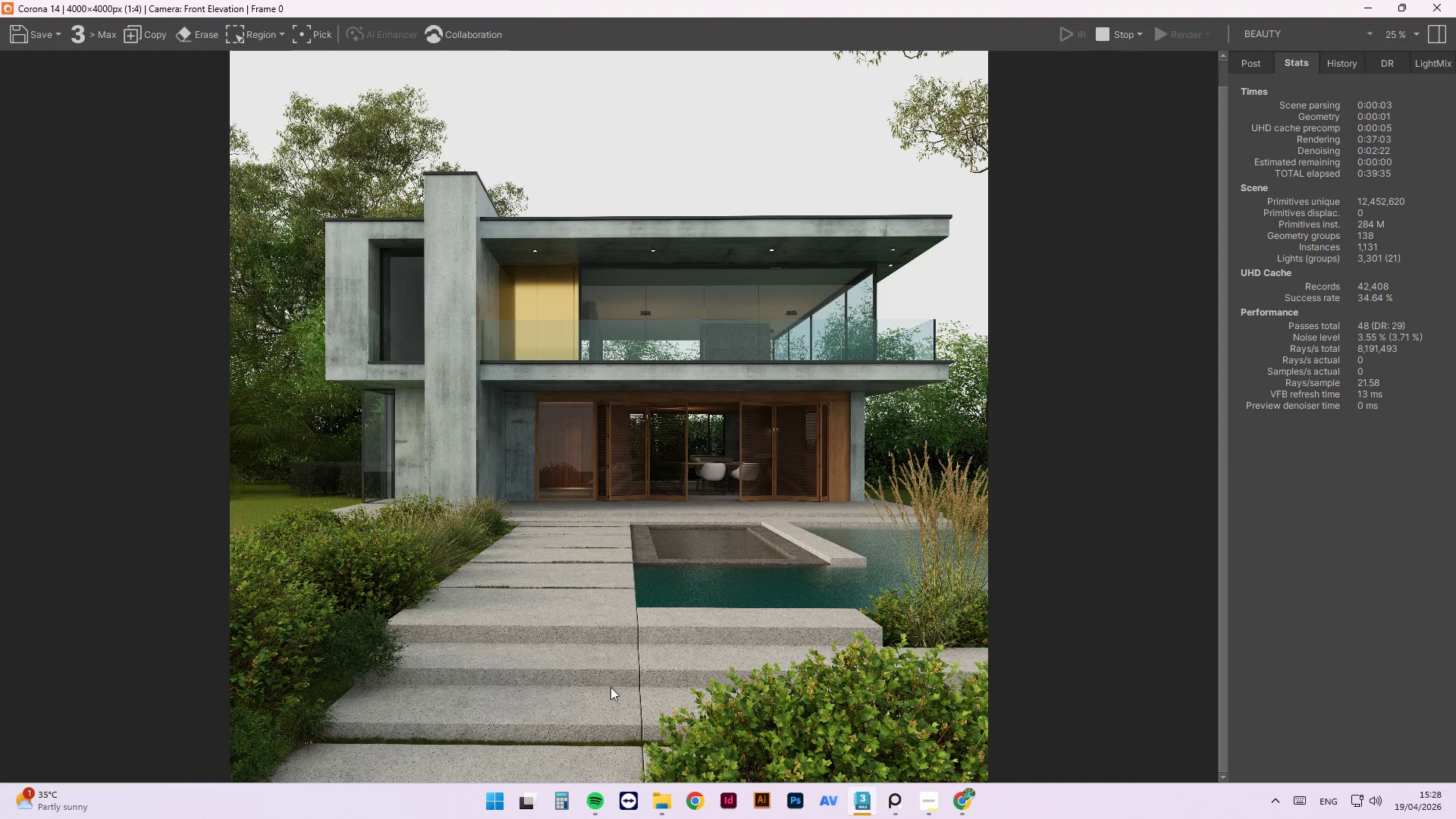 
left_click([653, 798])
 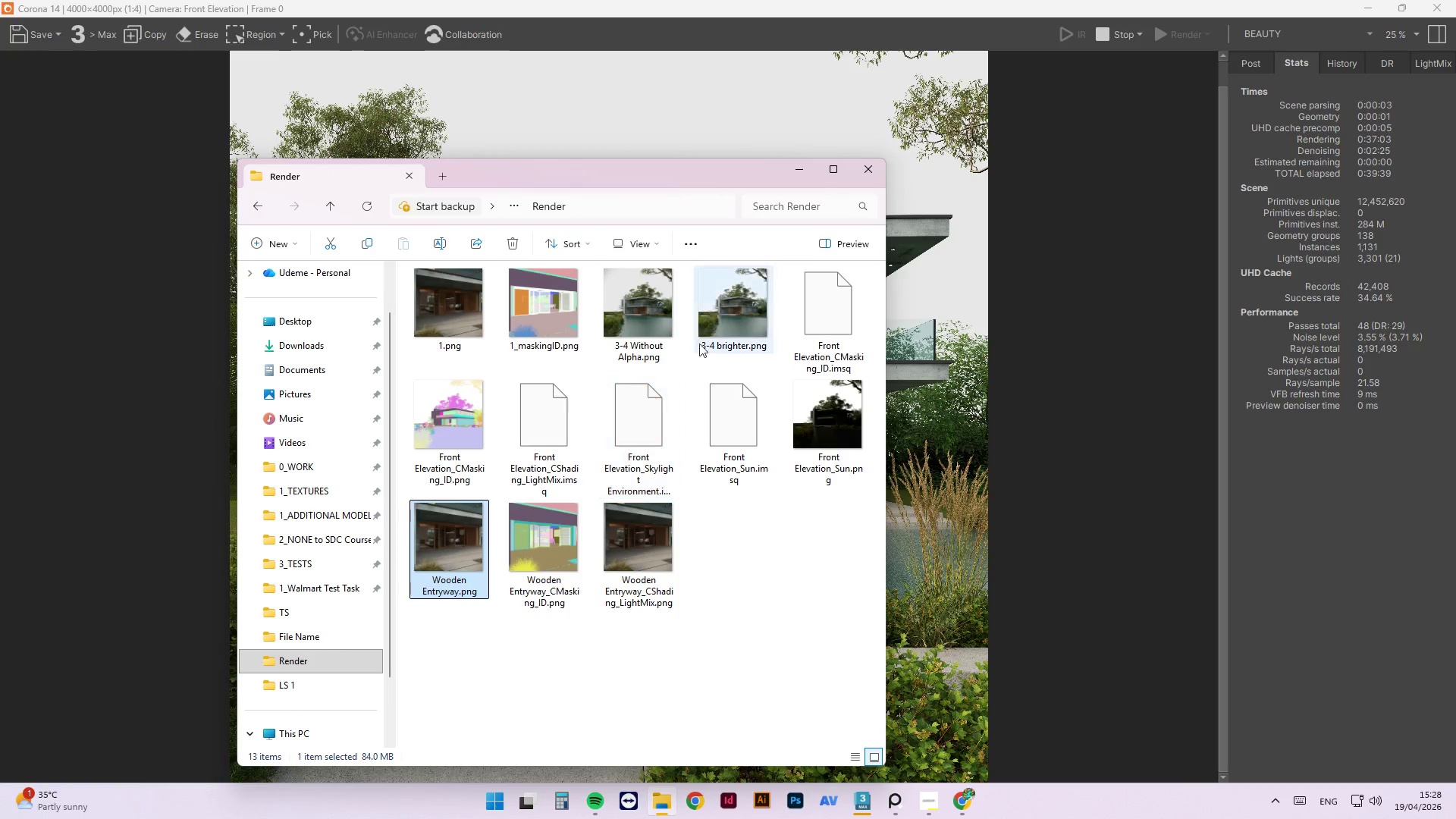 
left_click([736, 327])
 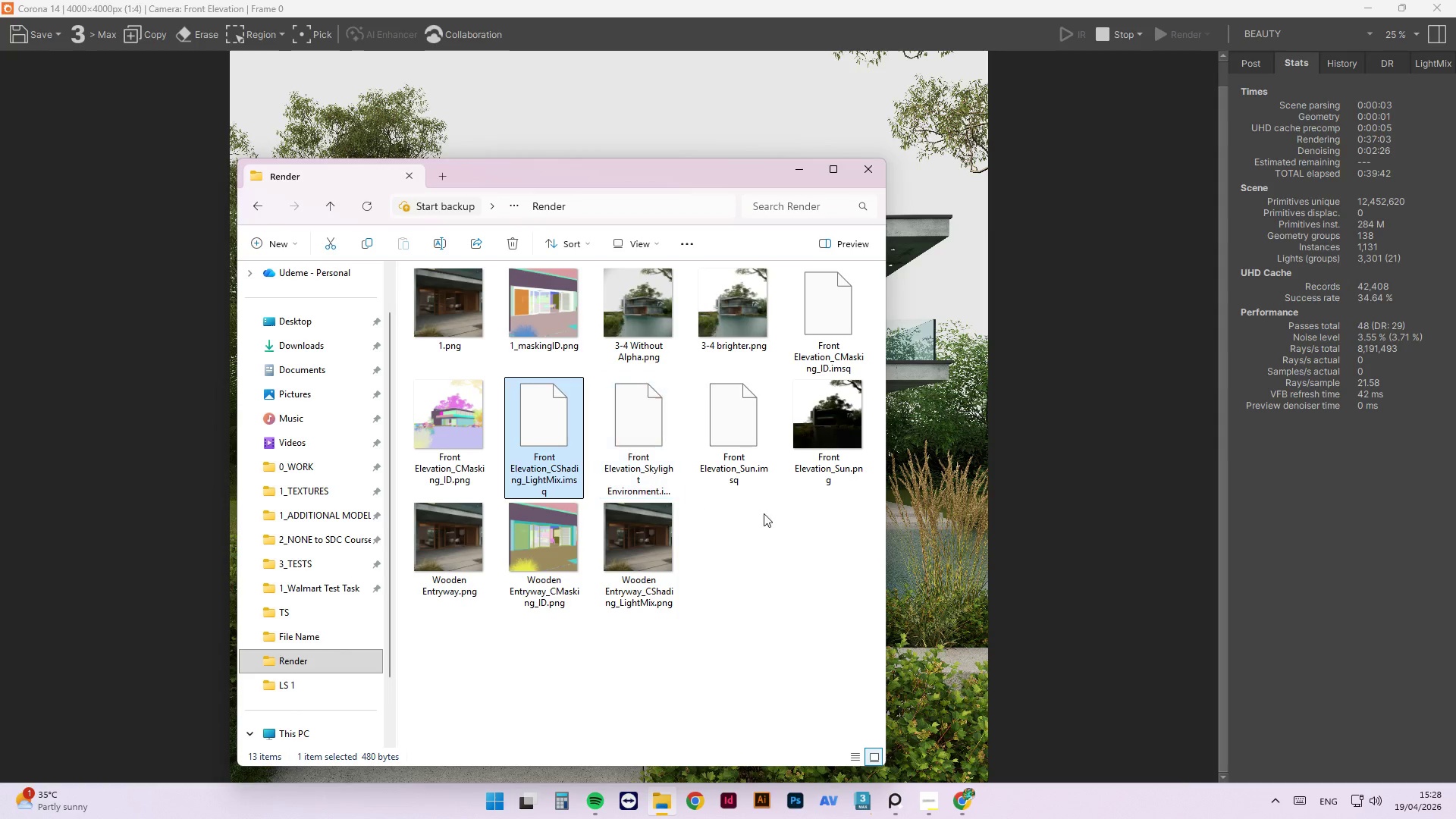 
double_click([1131, 183])
 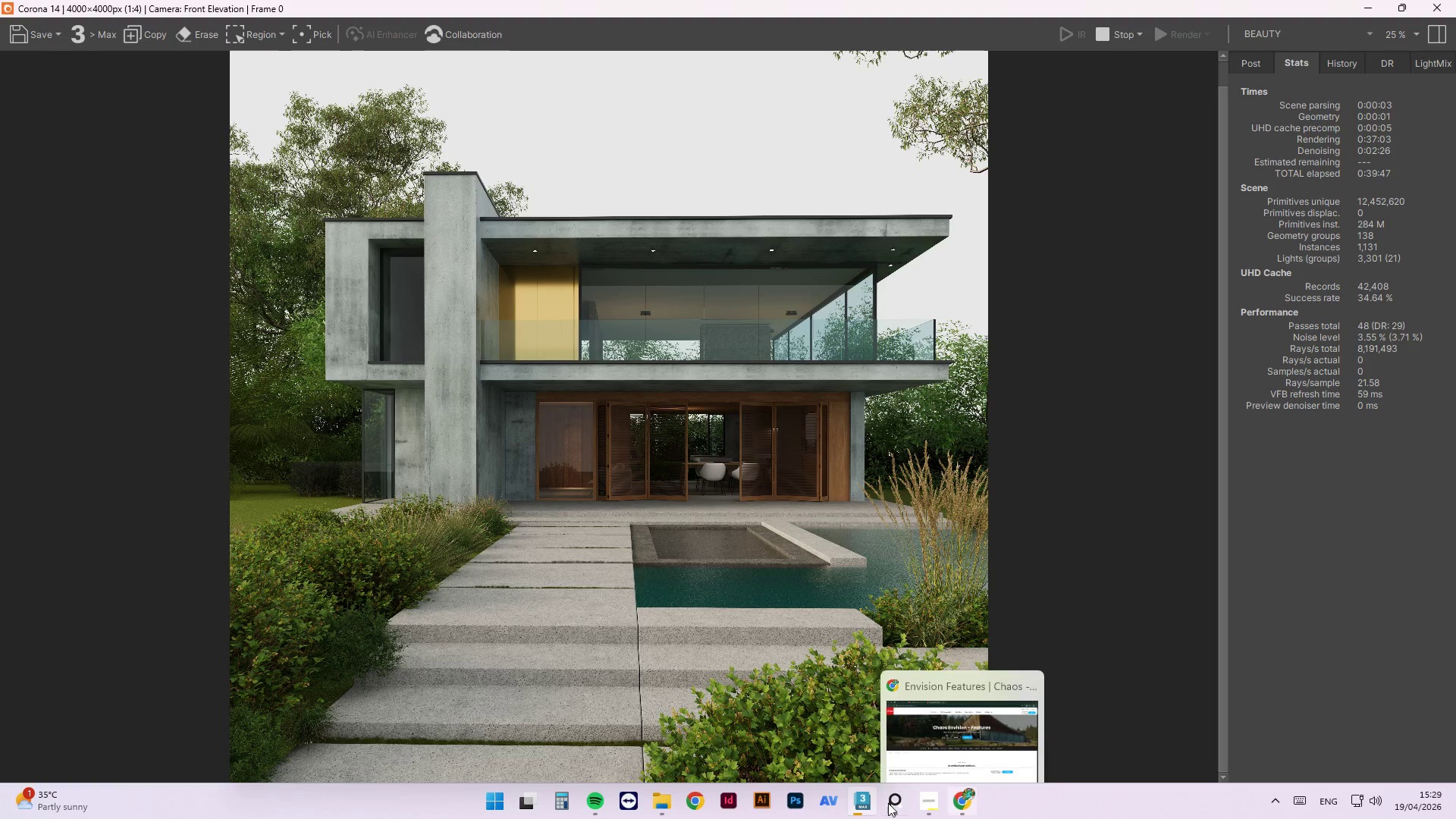 
wait(6.31)
 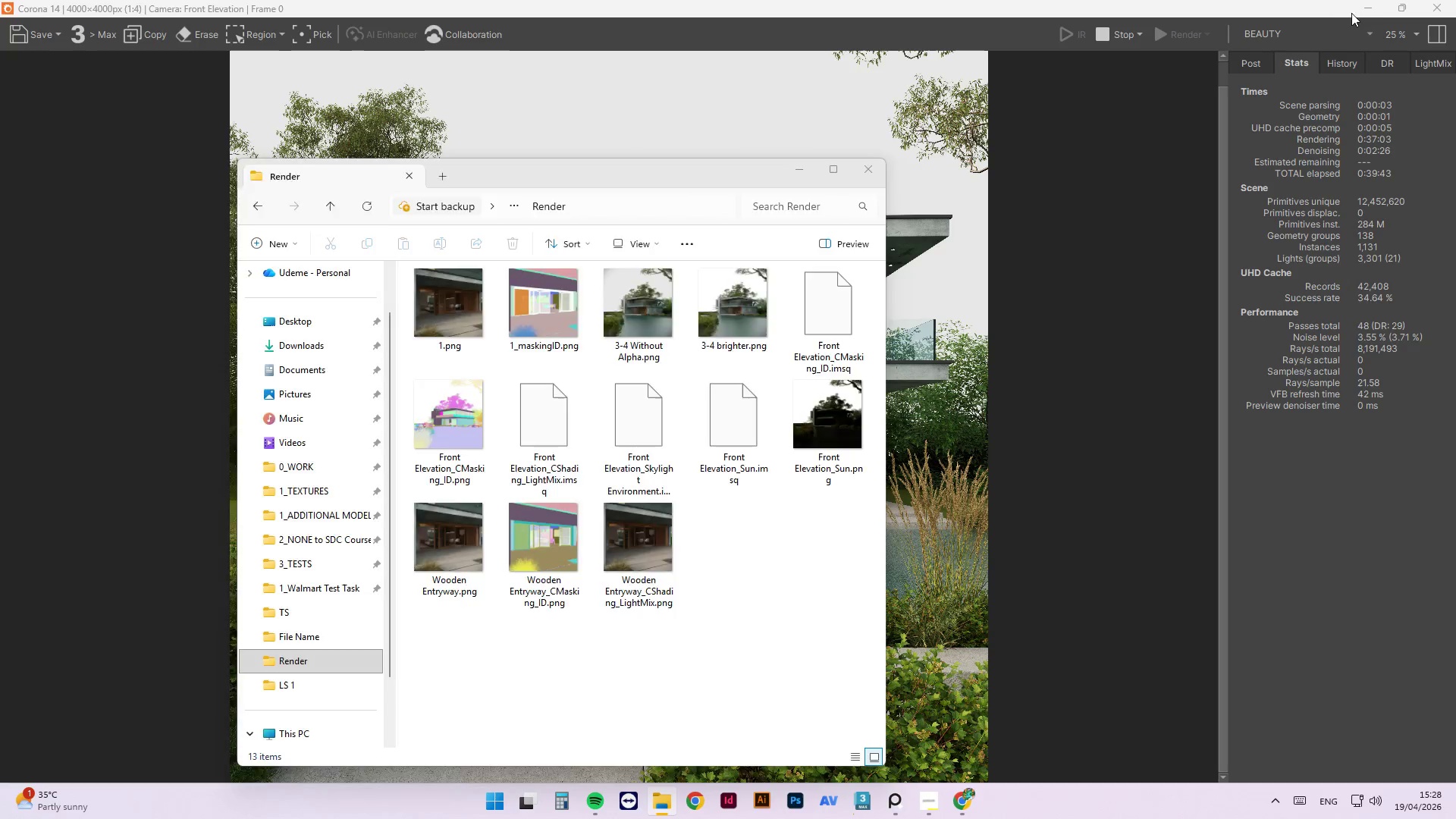 
left_click([668, 808])
 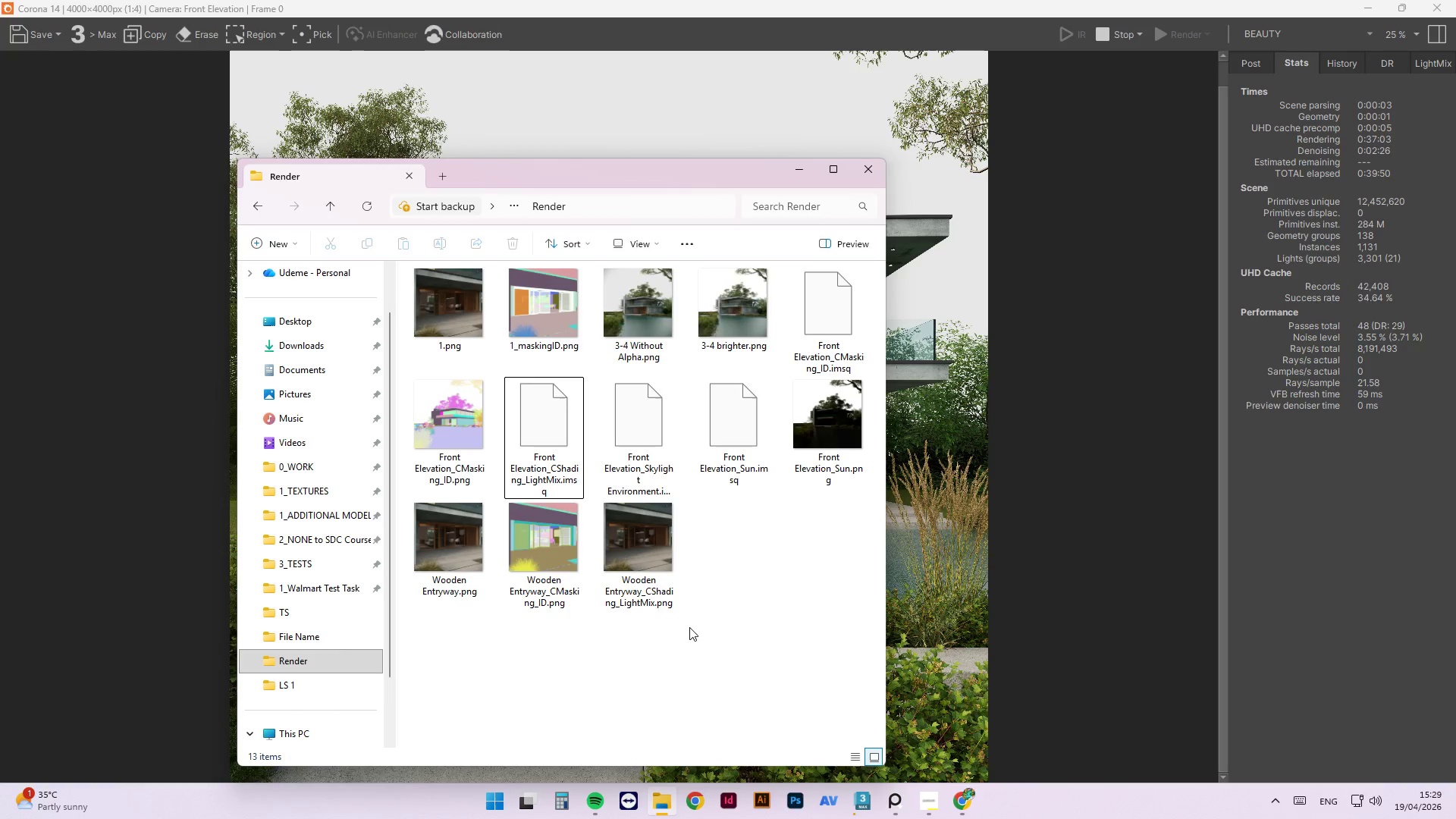 
left_click([691, 624])
 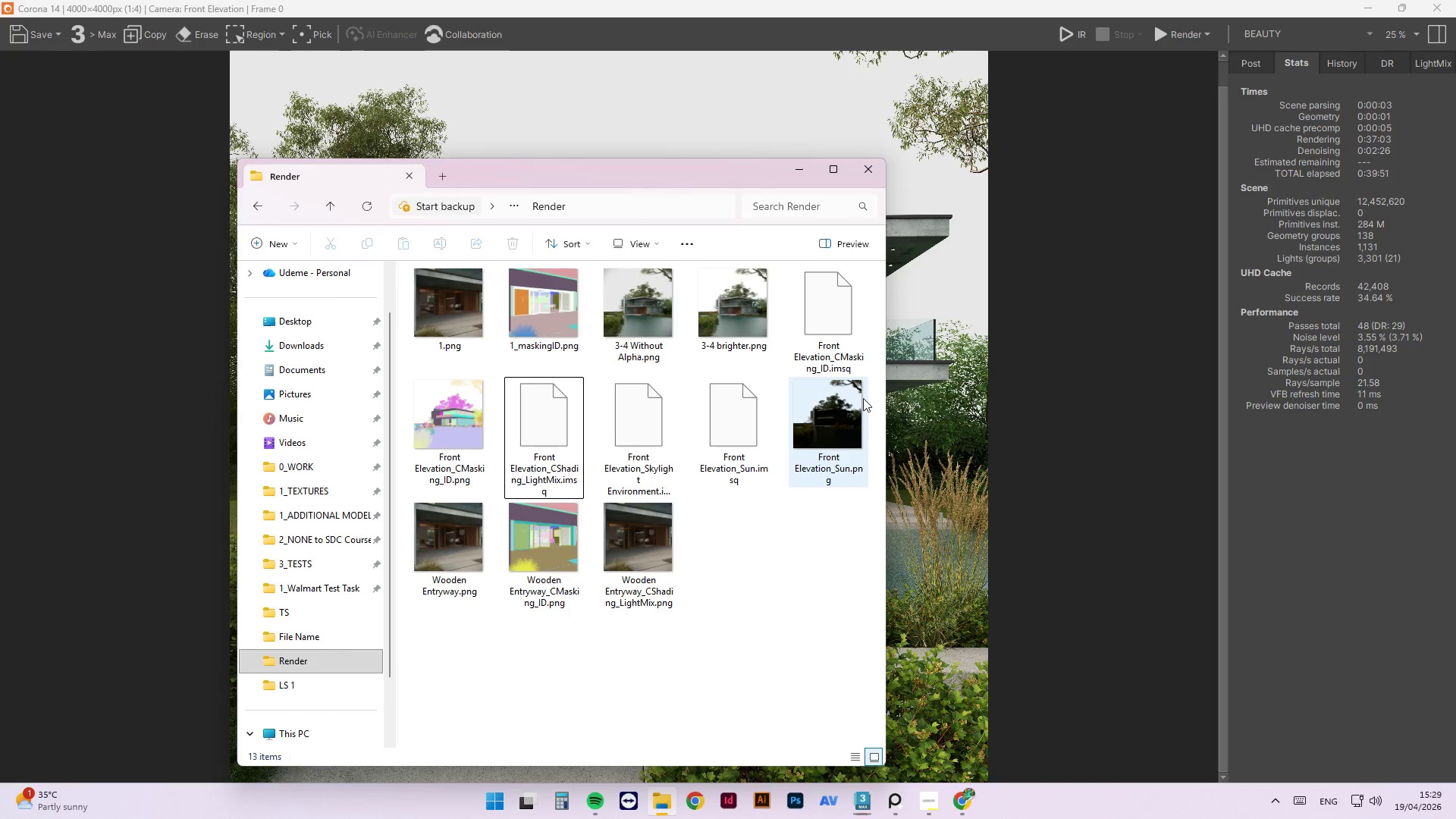 
mouse_move([835, 417])
 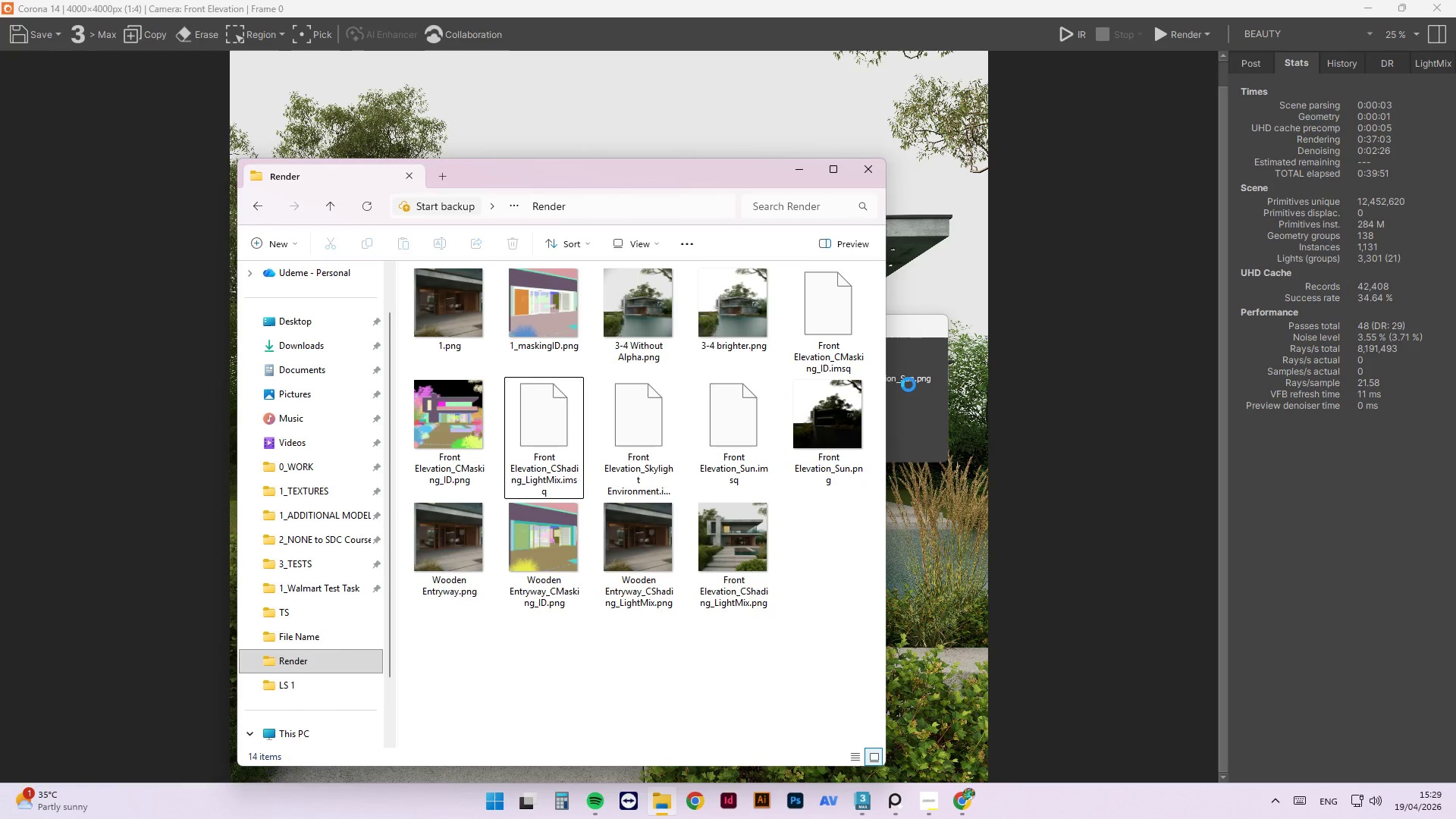 
left_click([1027, 401])
 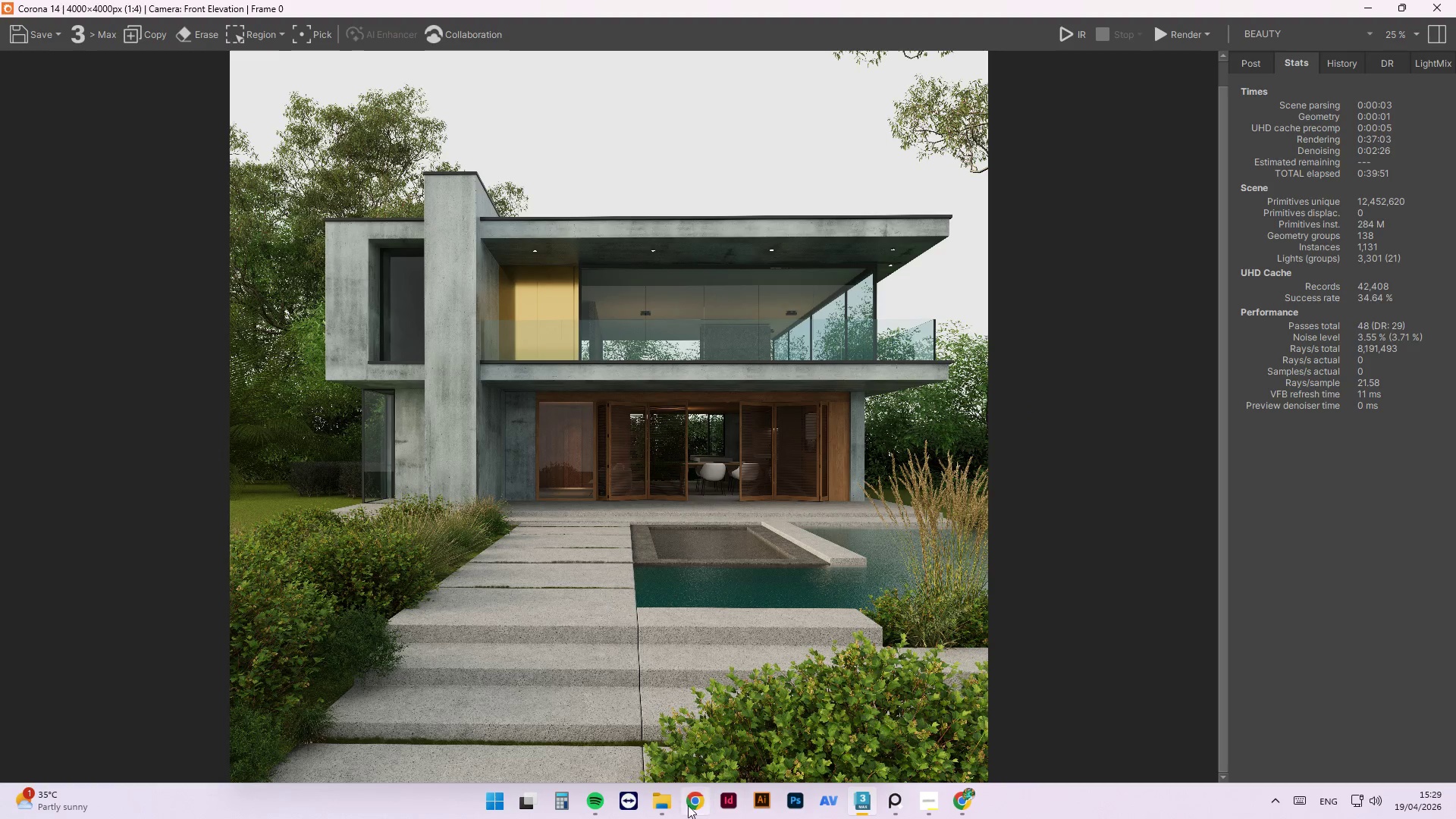 
left_click([664, 801])
 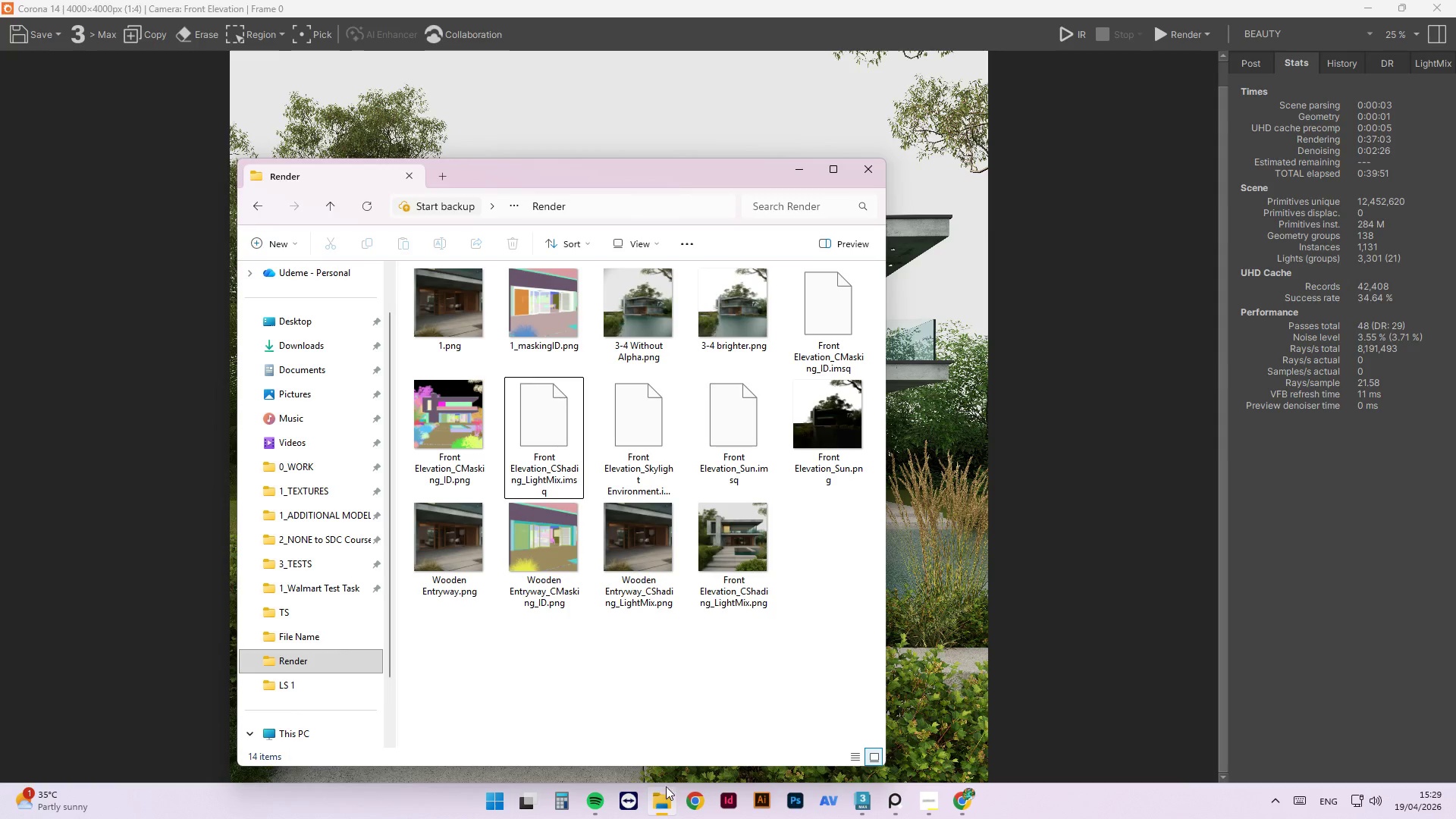 
wait(6.41)
 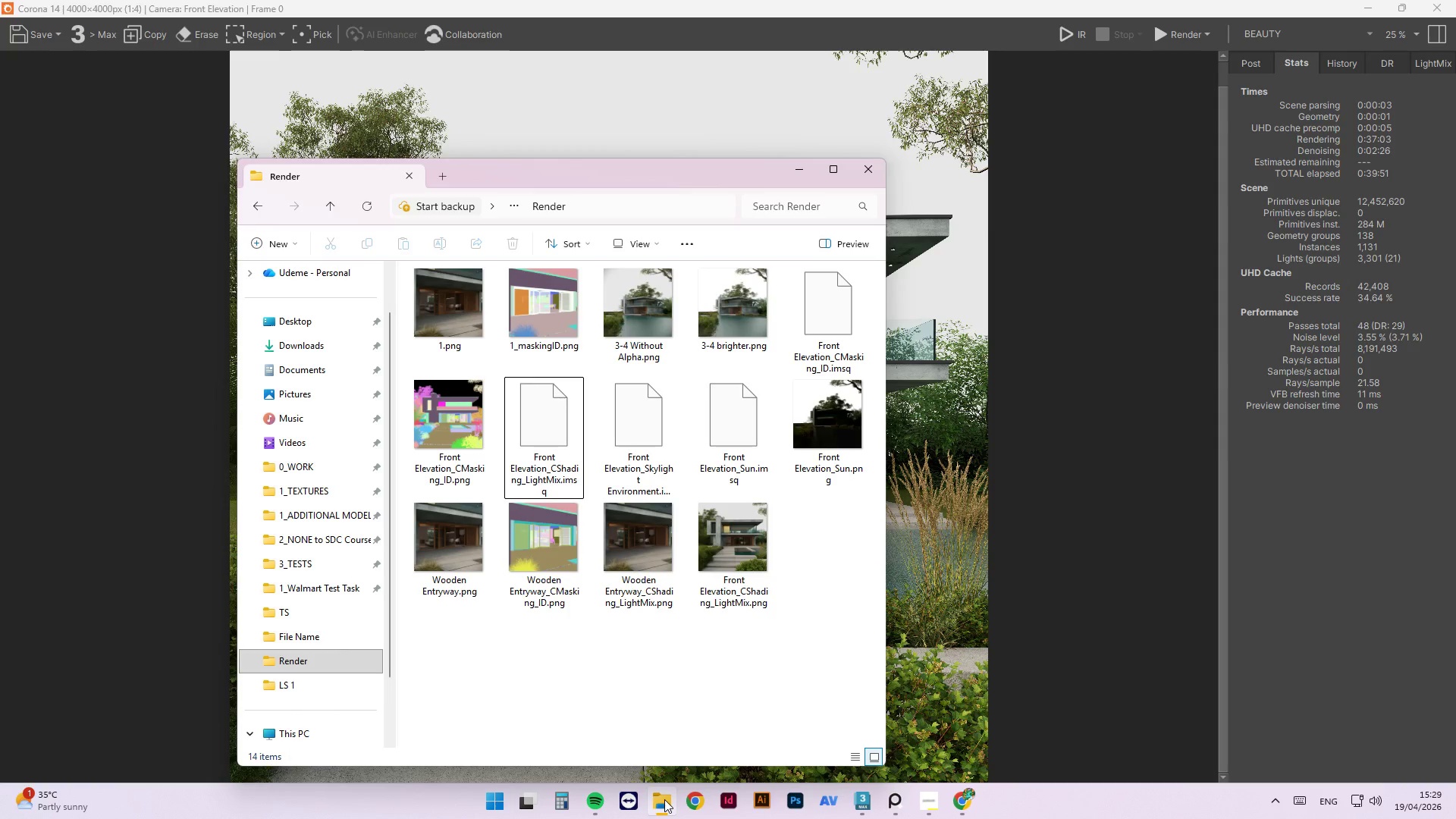 
double_click([742, 557])
 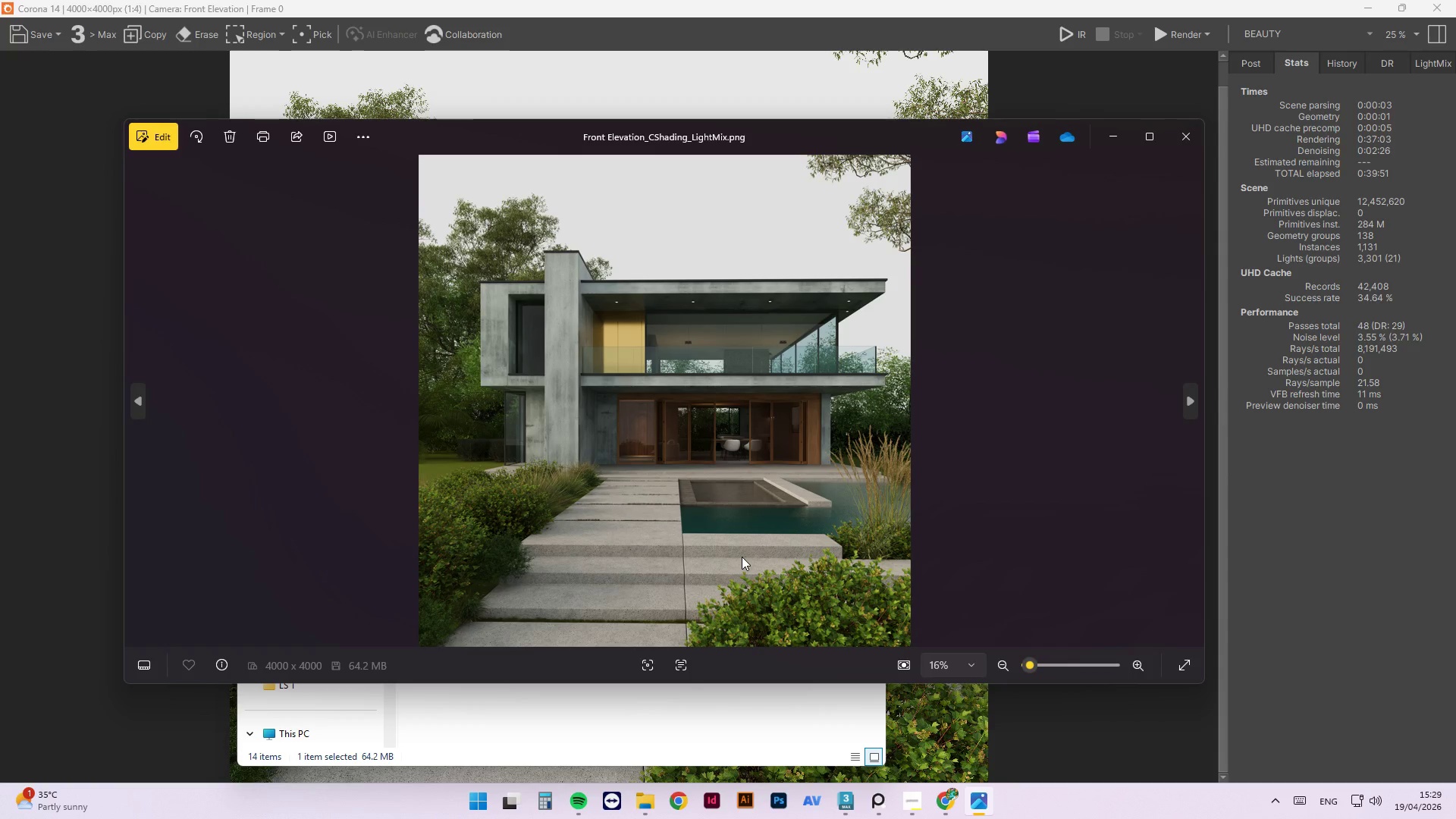 
scroll: coordinate [672, 517], scroll_direction: up, amount: 27.0
 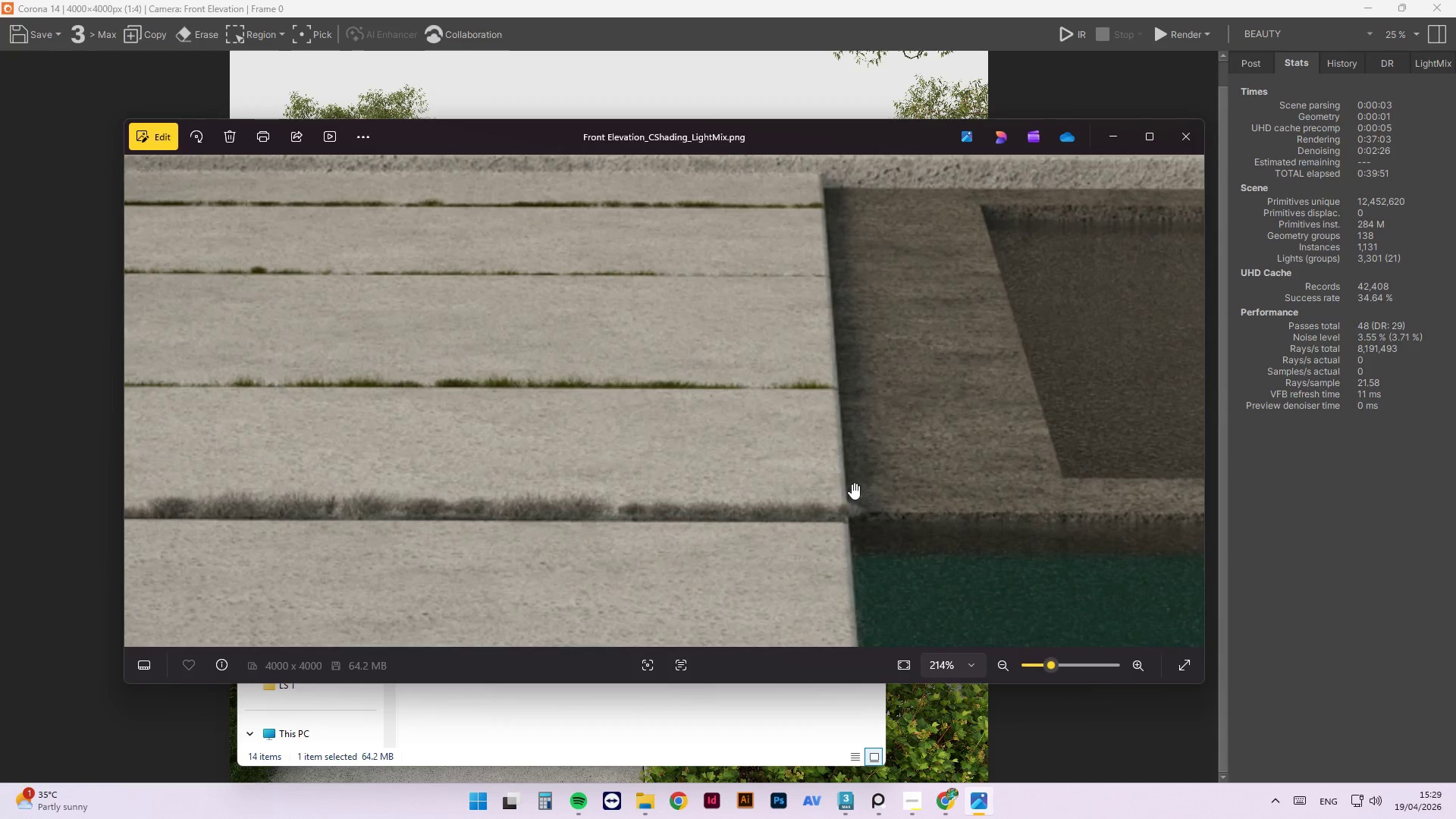 
scroll: coordinate [908, 443], scroll_direction: down, amount: 13.0
 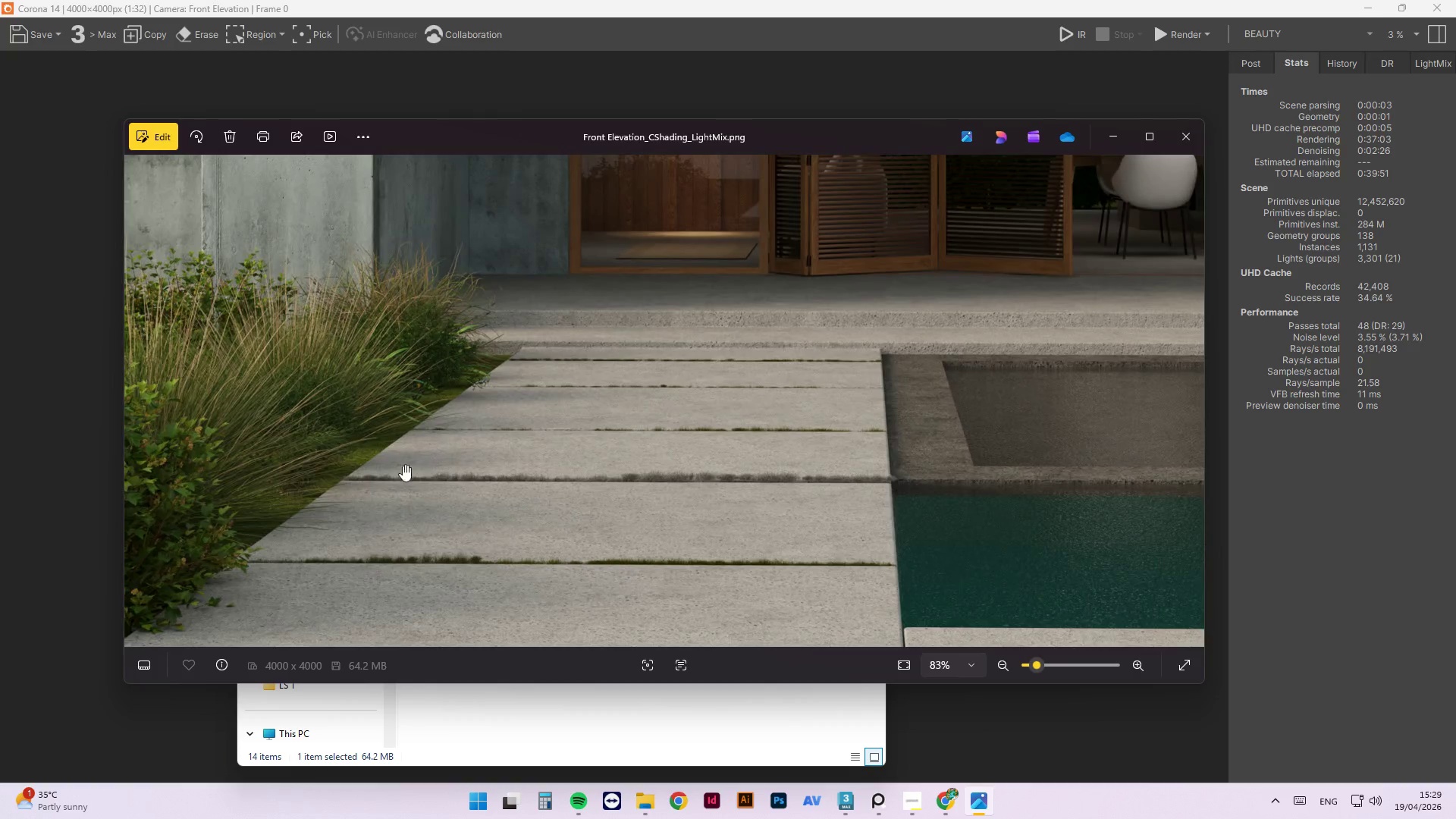 
scroll: coordinate [349, 494], scroll_direction: up, amount: 8.0
 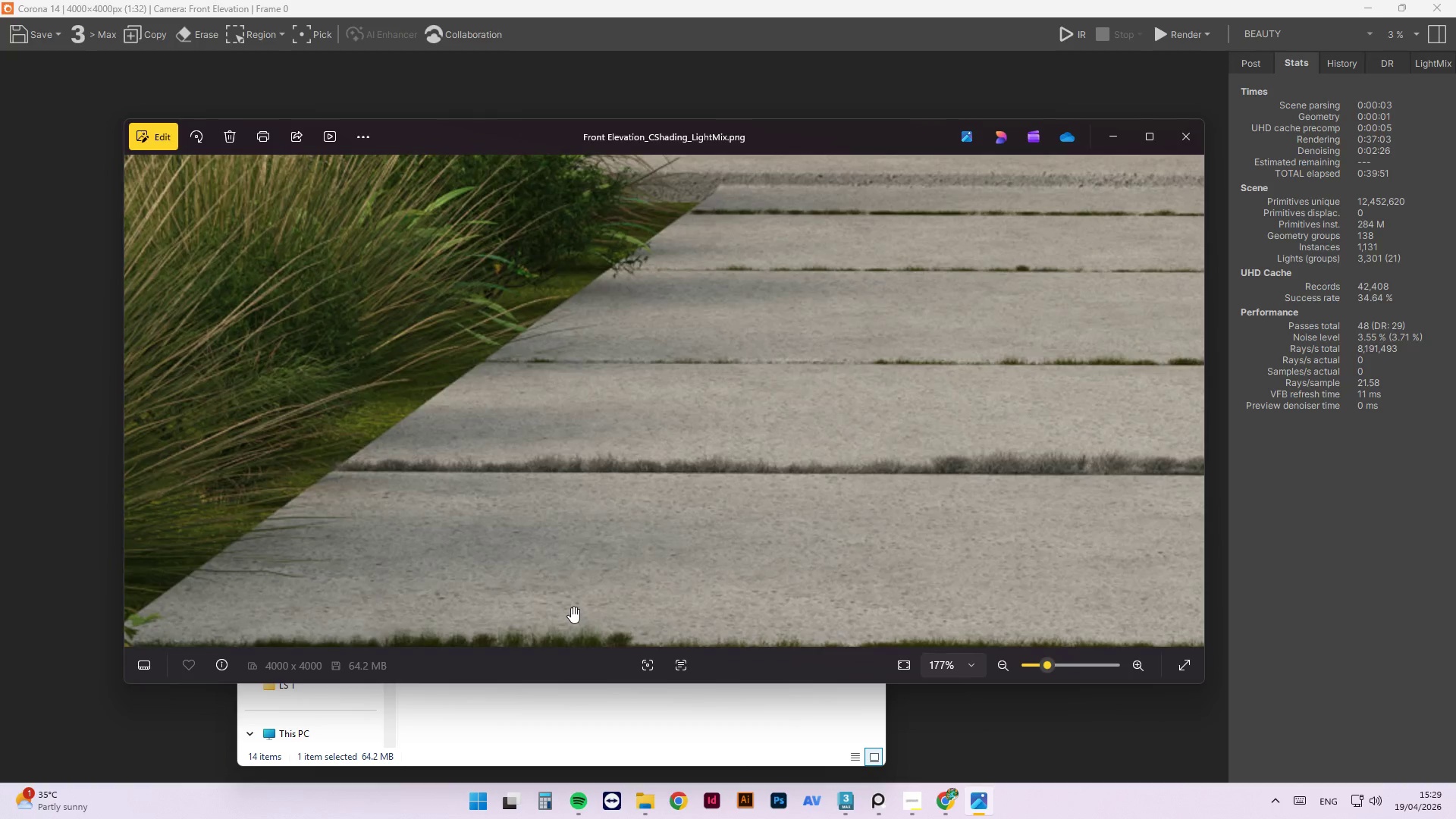 
scroll: coordinate [458, 505], scroll_direction: down, amount: 7.0
 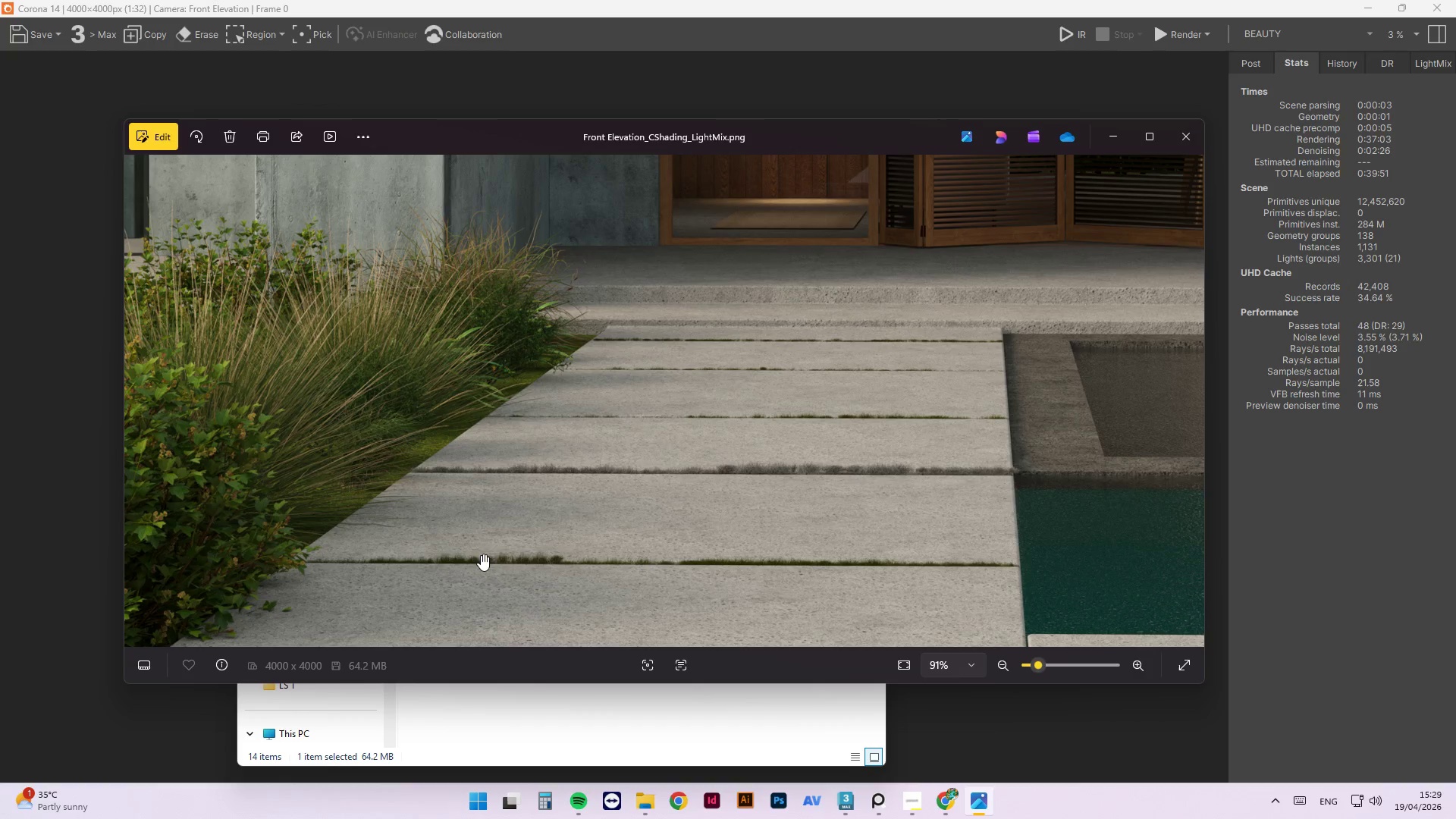 
scroll: coordinate [658, 516], scroll_direction: up, amount: 1.0
 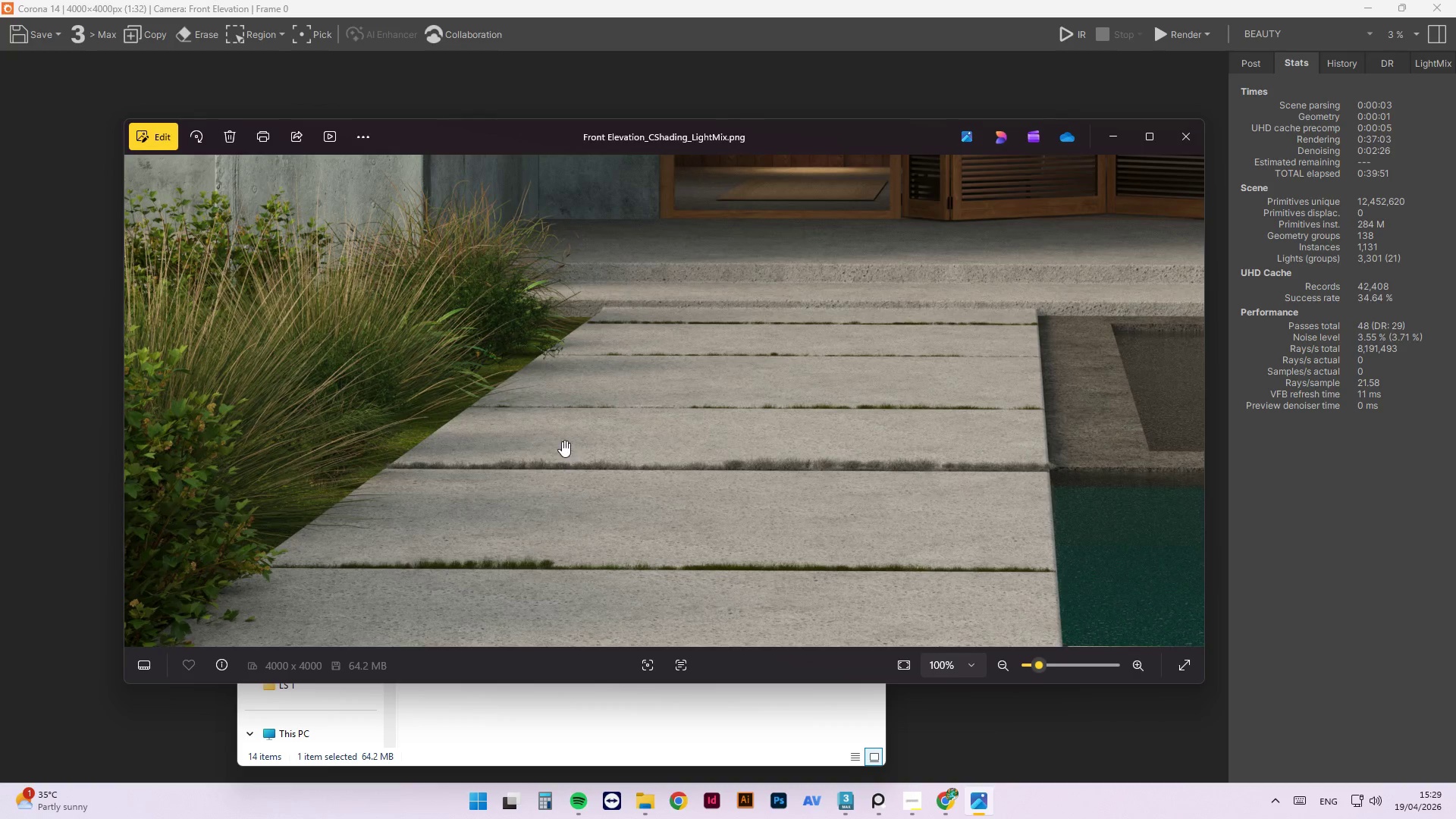 
scroll: coordinate [306, 460], scroll_direction: down, amount: 9.0
 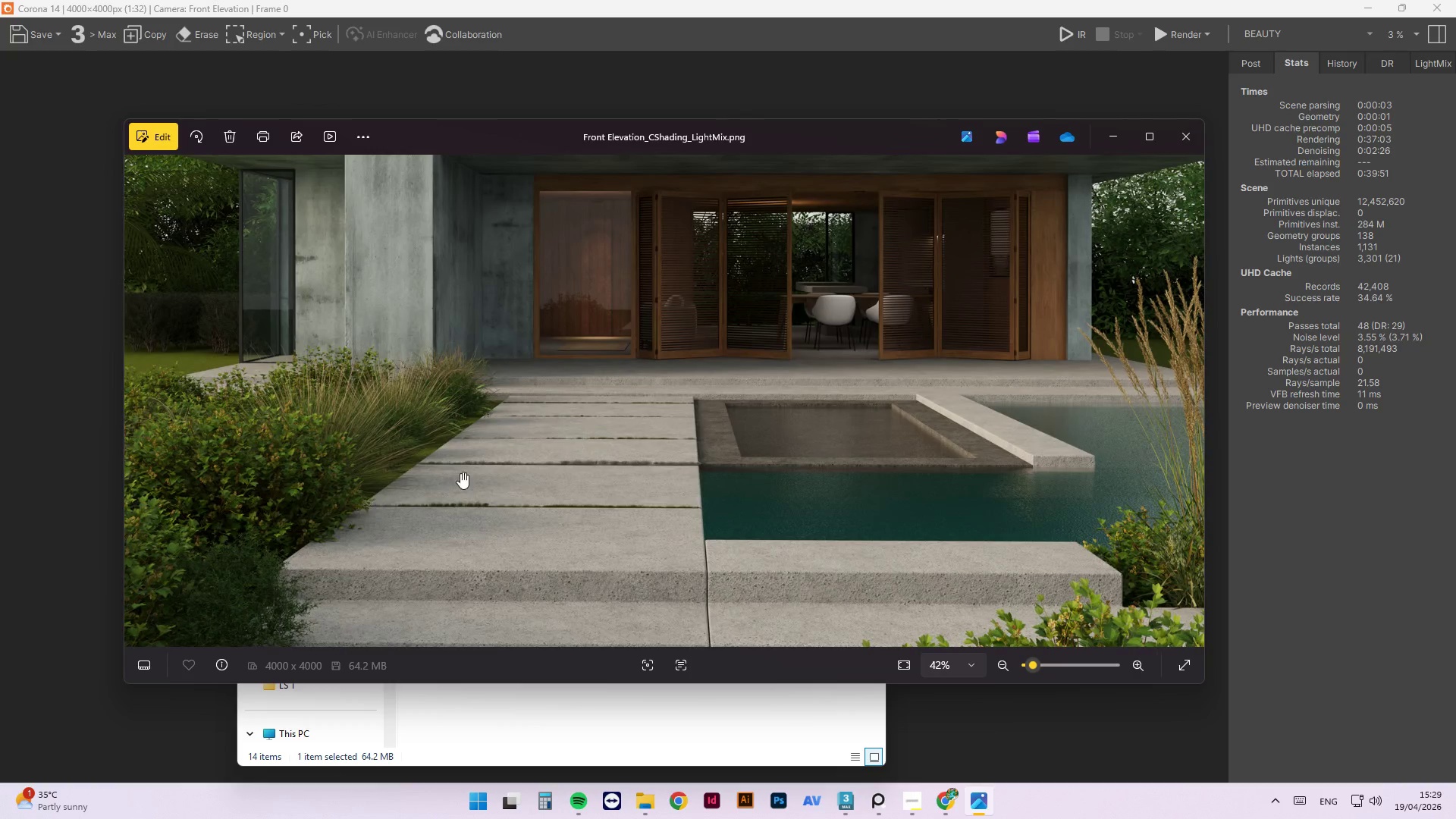 
scroll: coordinate [384, 453], scroll_direction: up, amount: 4.0
 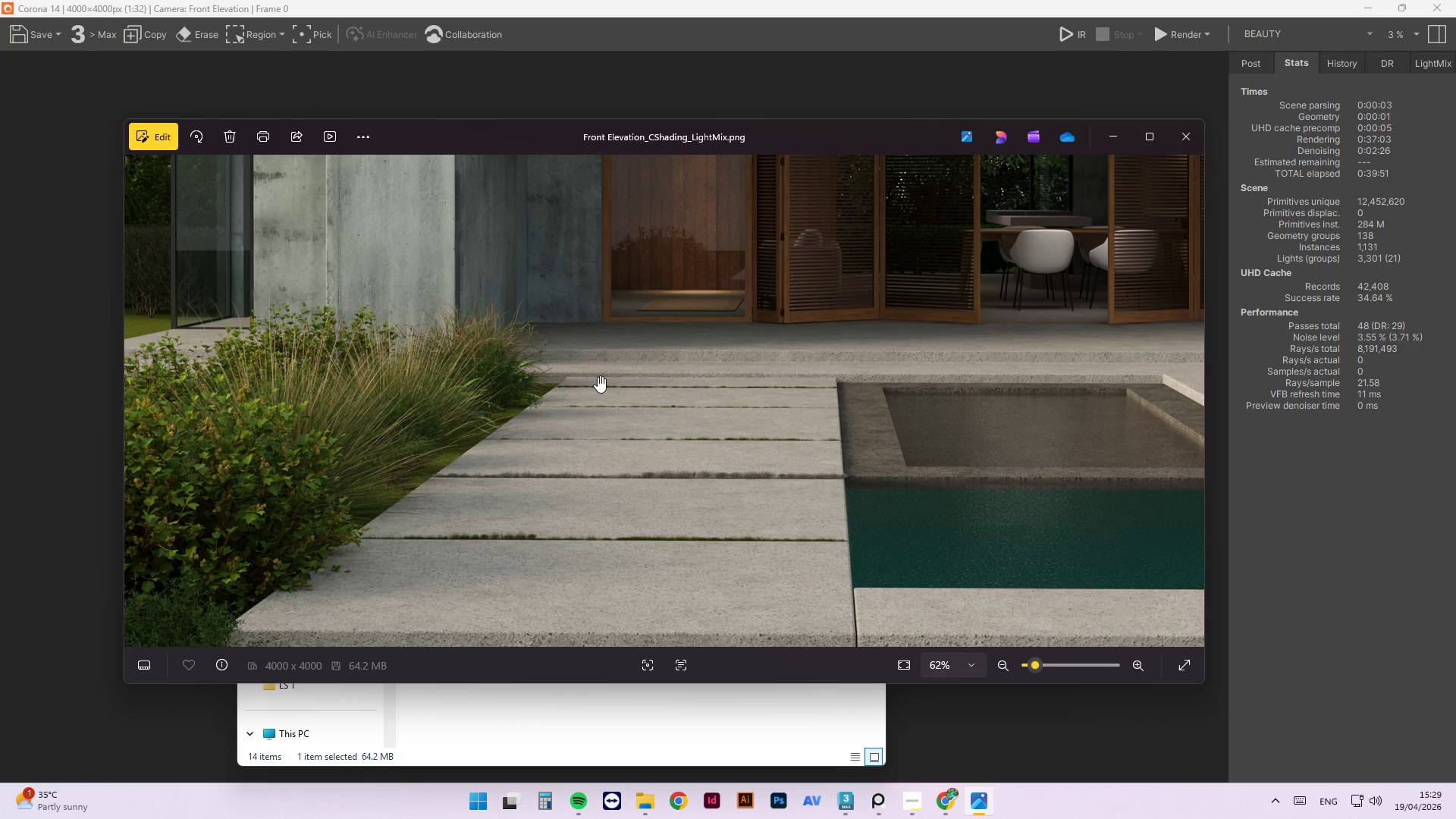 
scroll: coordinate [529, 410], scroll_direction: down, amount: 7.0
 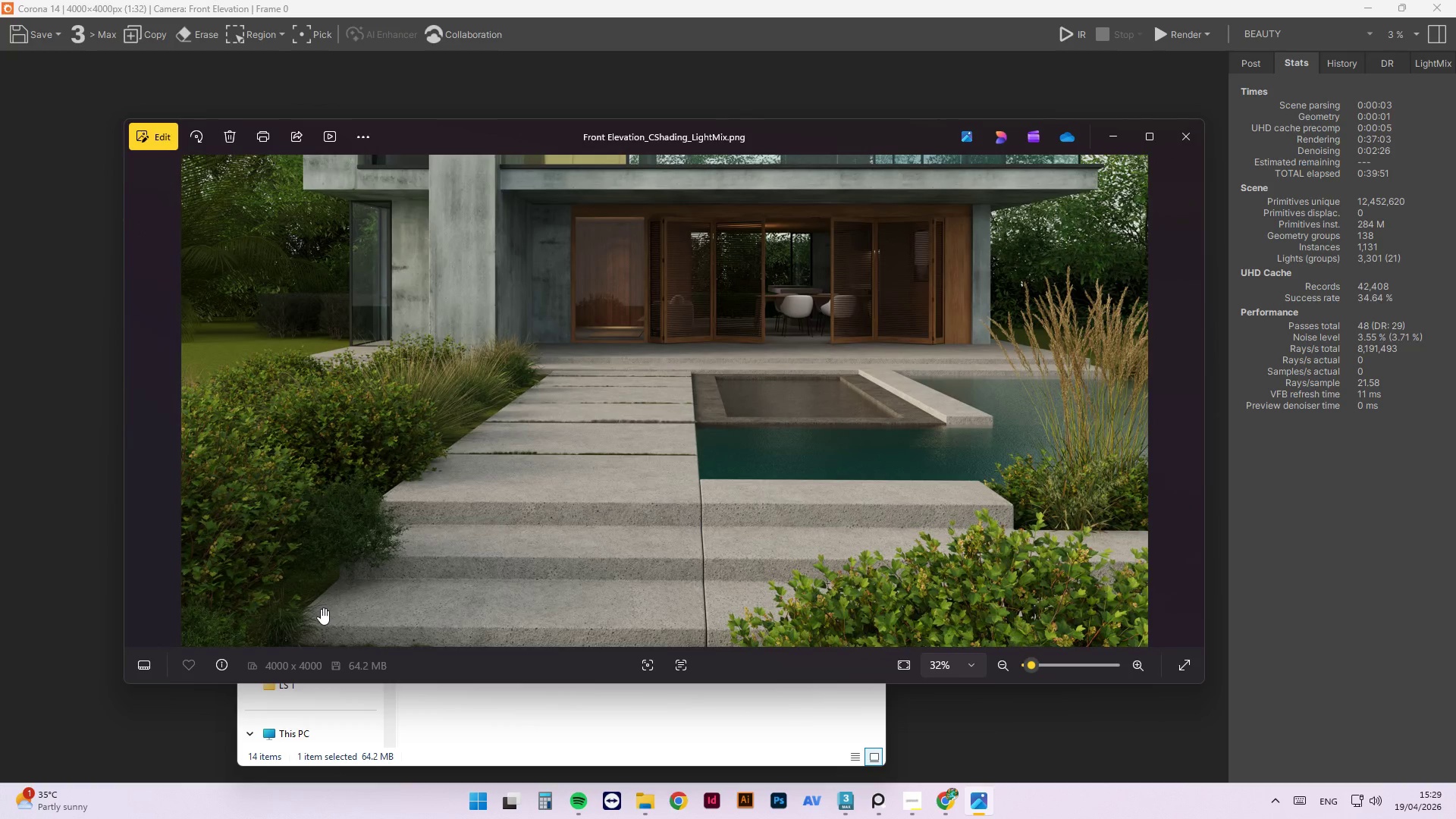 
scroll: coordinate [265, 623], scroll_direction: up, amount: 9.0
 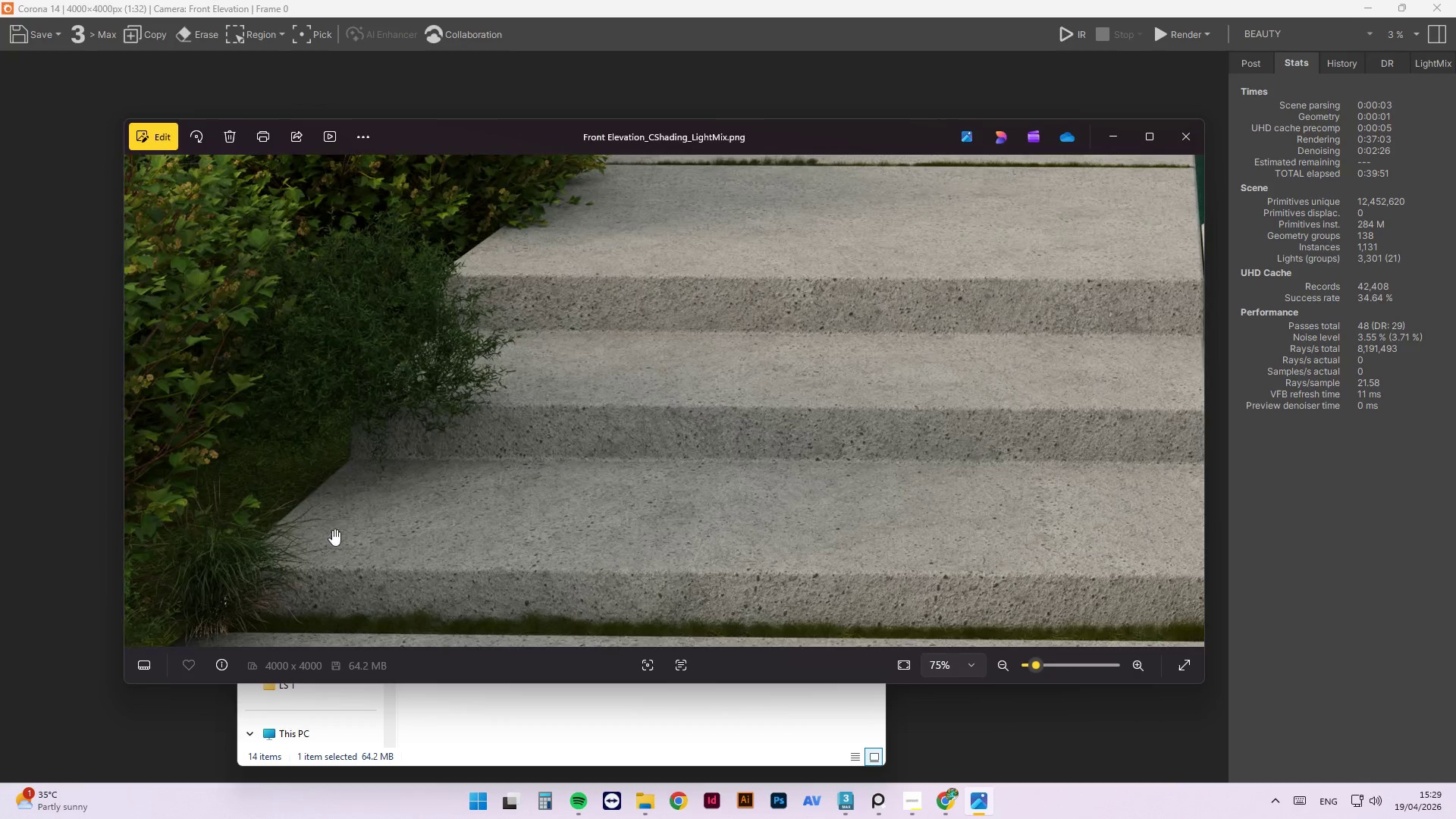 
scroll: coordinate [341, 504], scroll_direction: down, amount: 14.0
 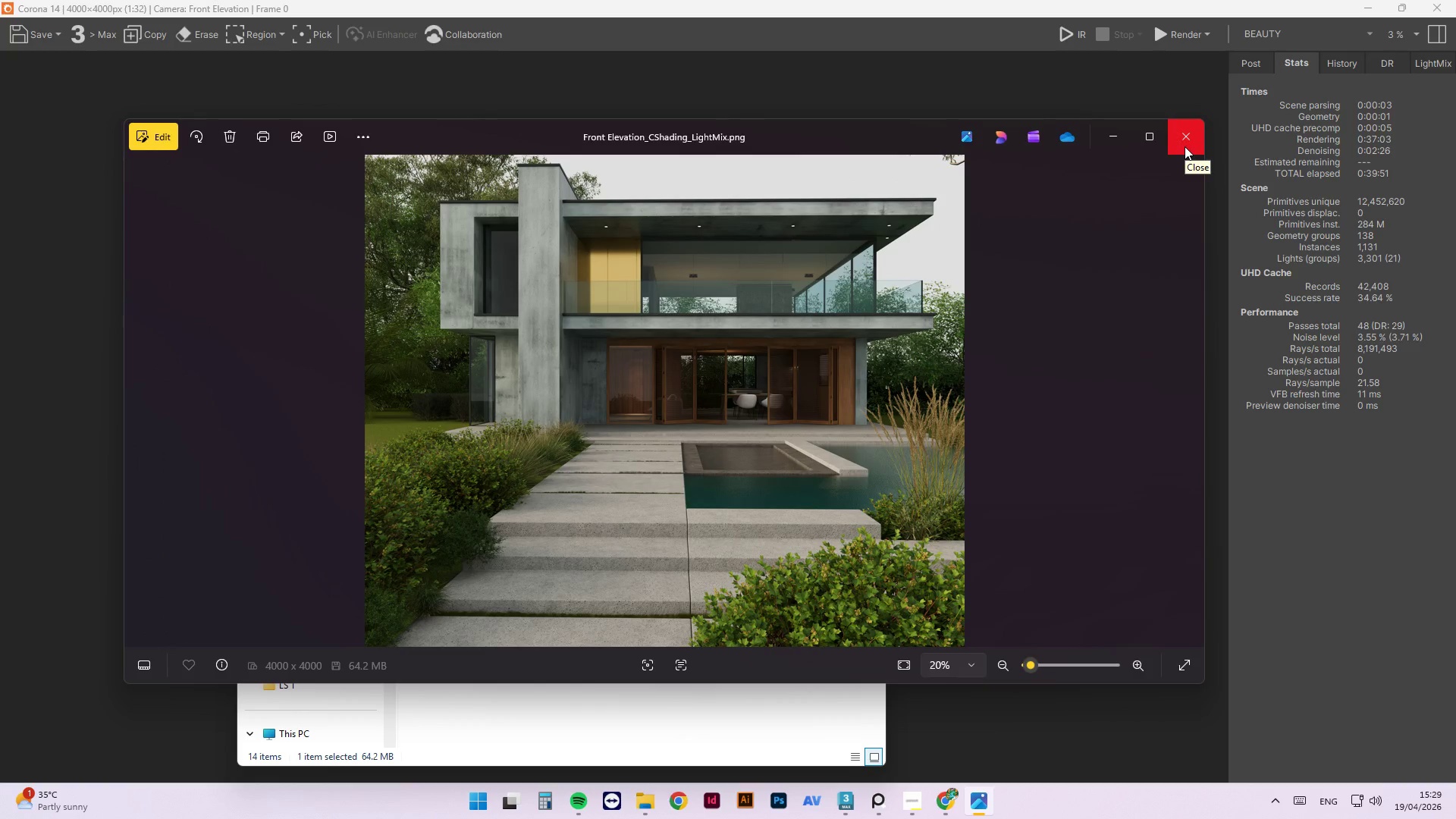 
left_click([1185, 146])
 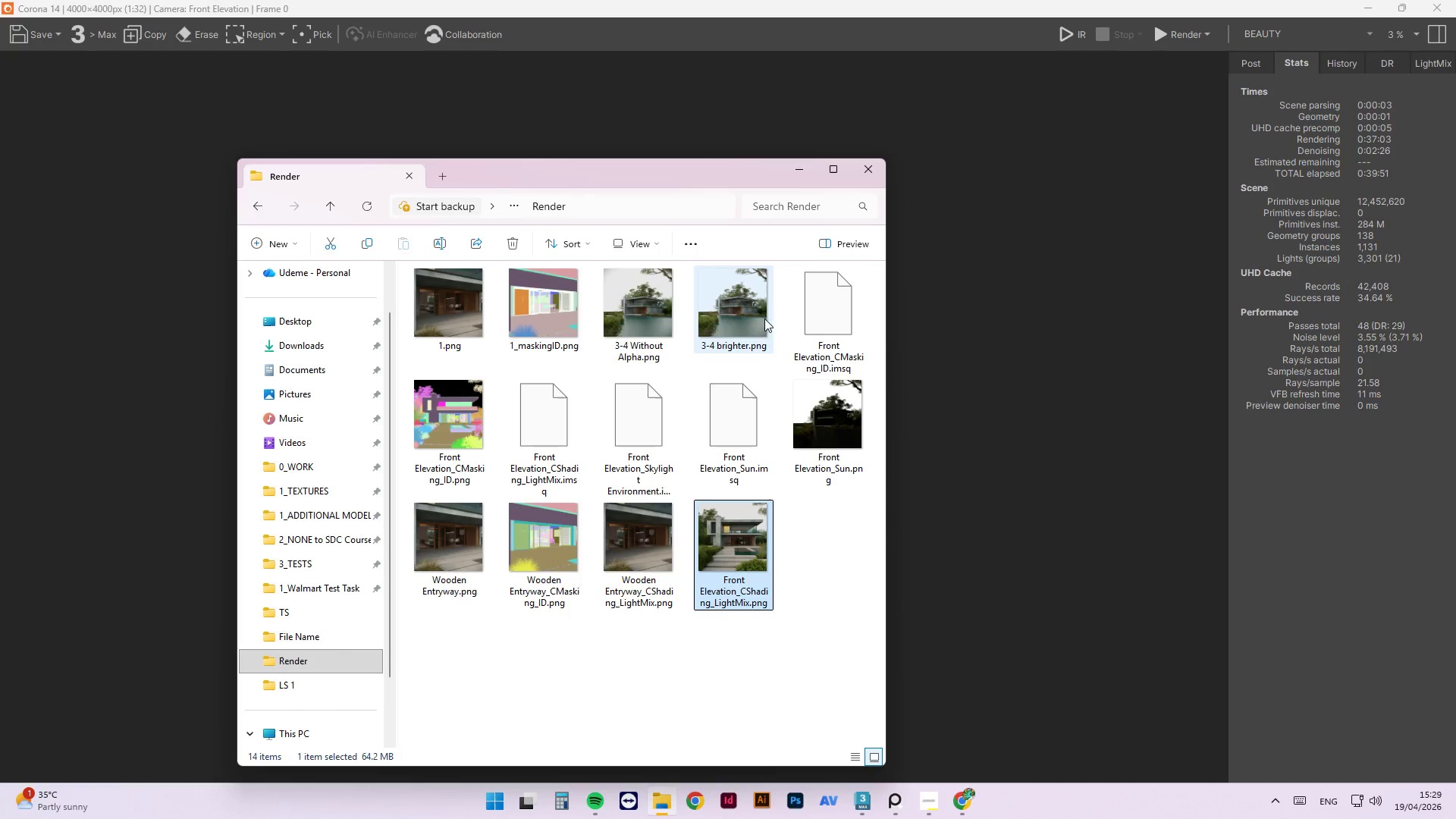 
double_click([660, 321])
 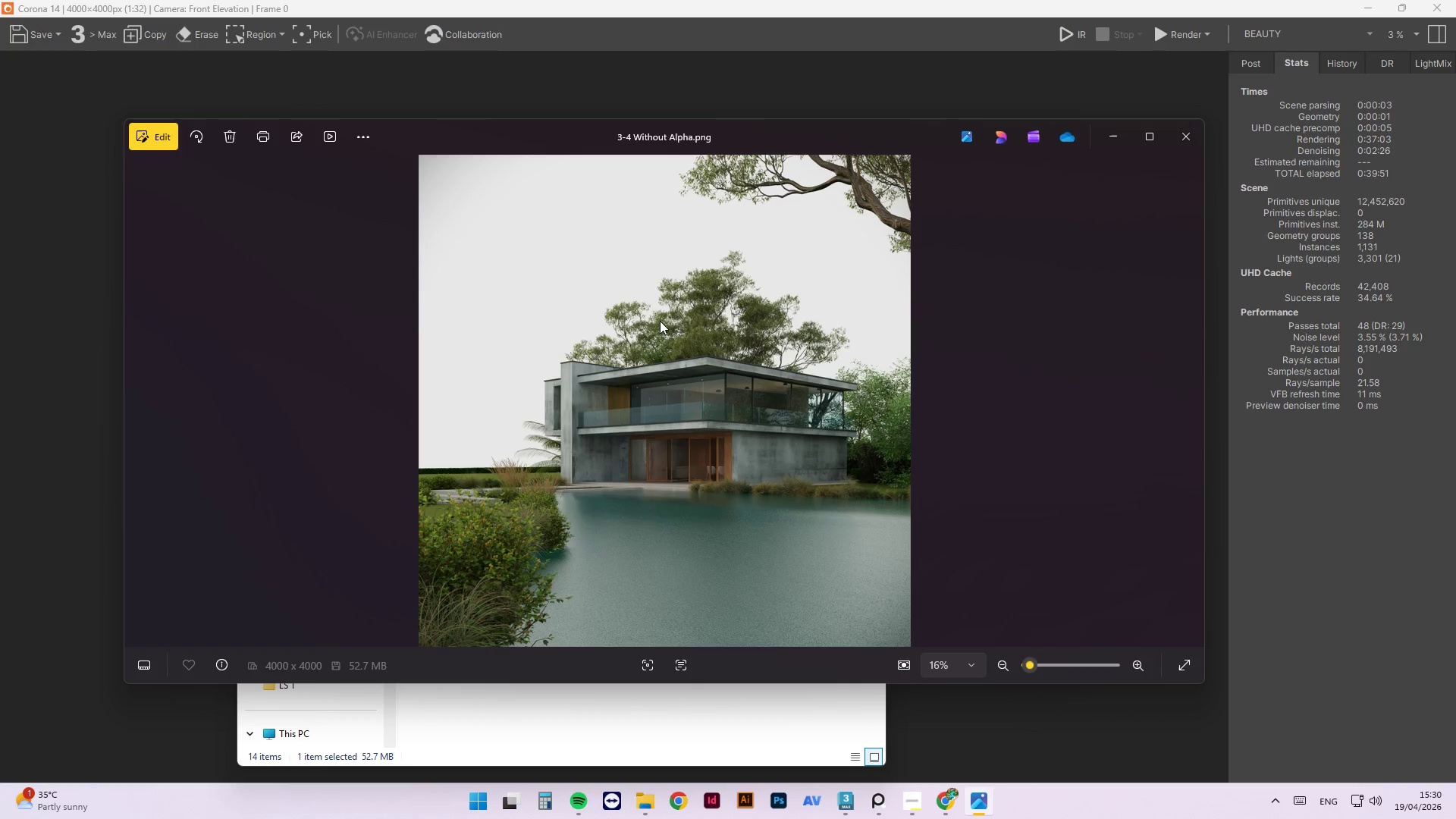 
key(ArrowRight)
 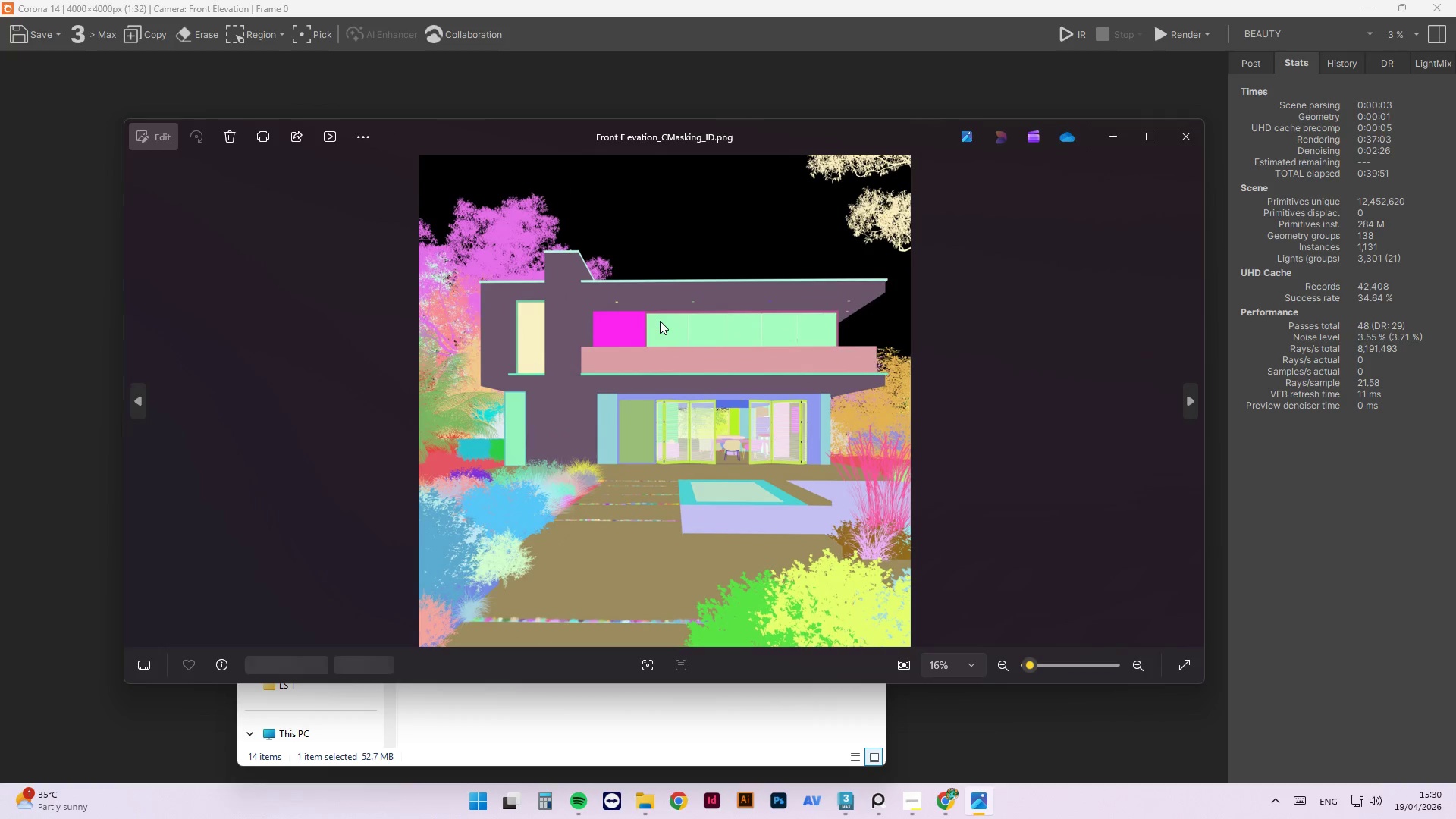 
key(ArrowLeft)
 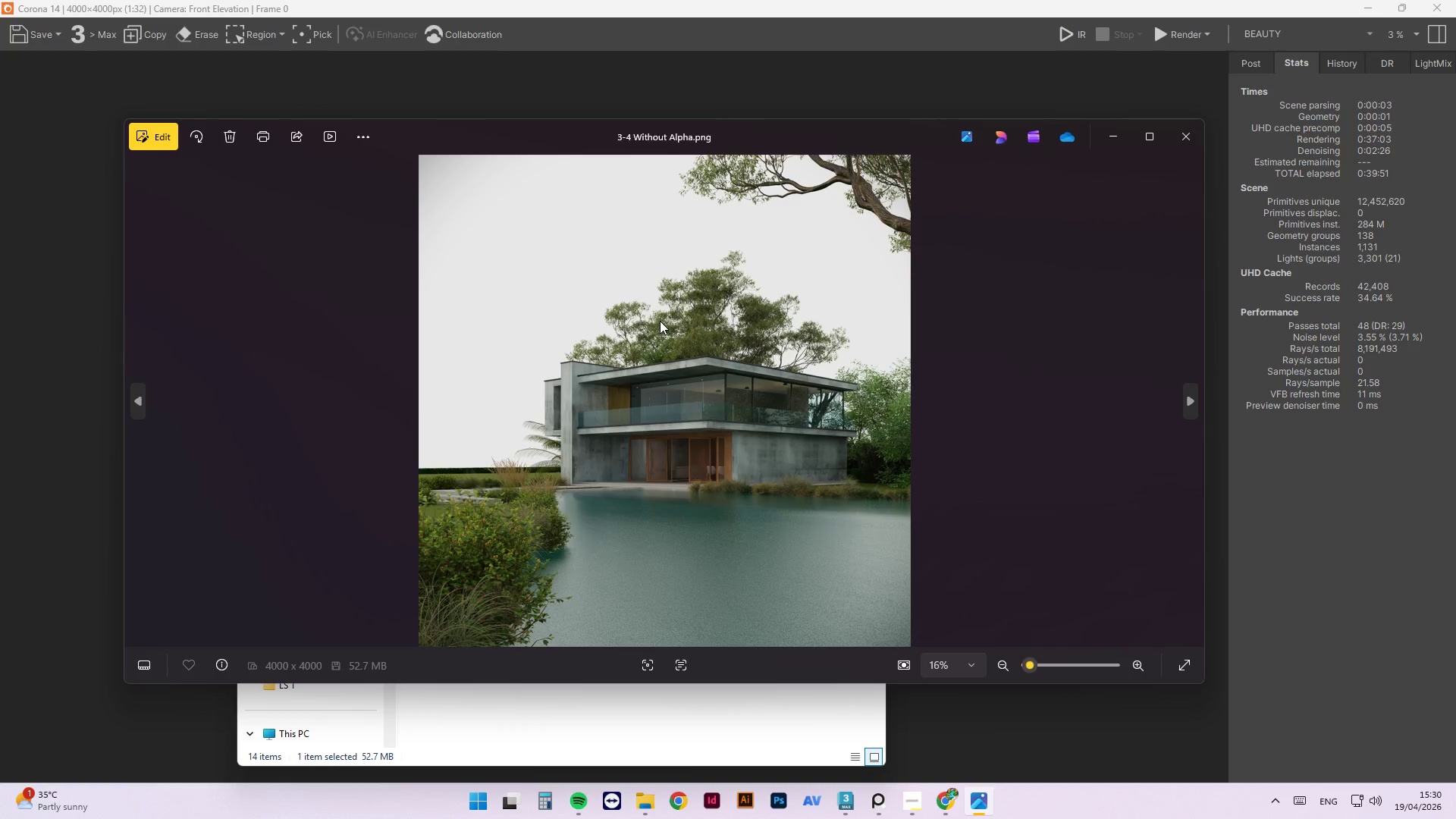 
key(ArrowRight)
 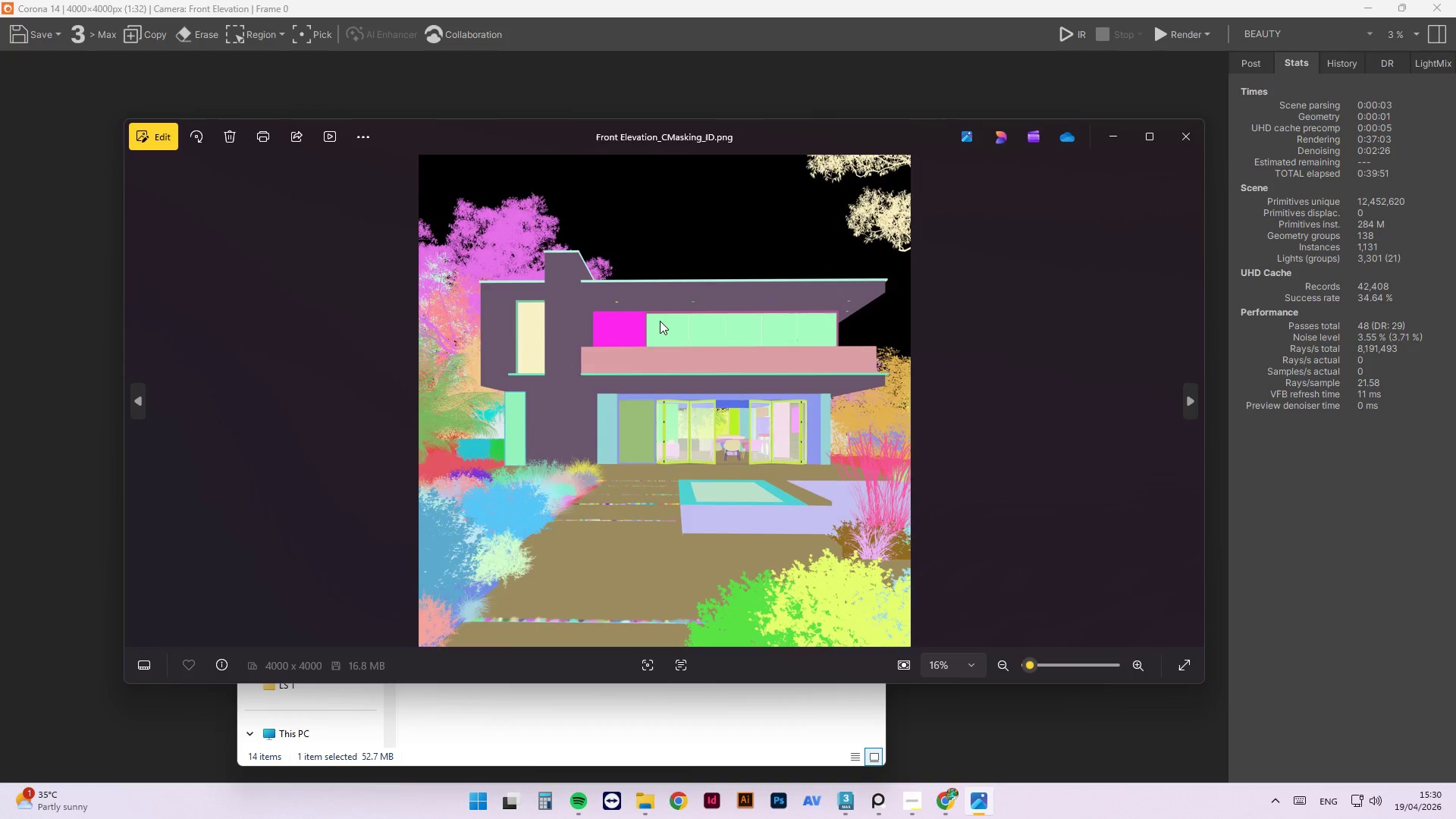 
key(ArrowRight)
 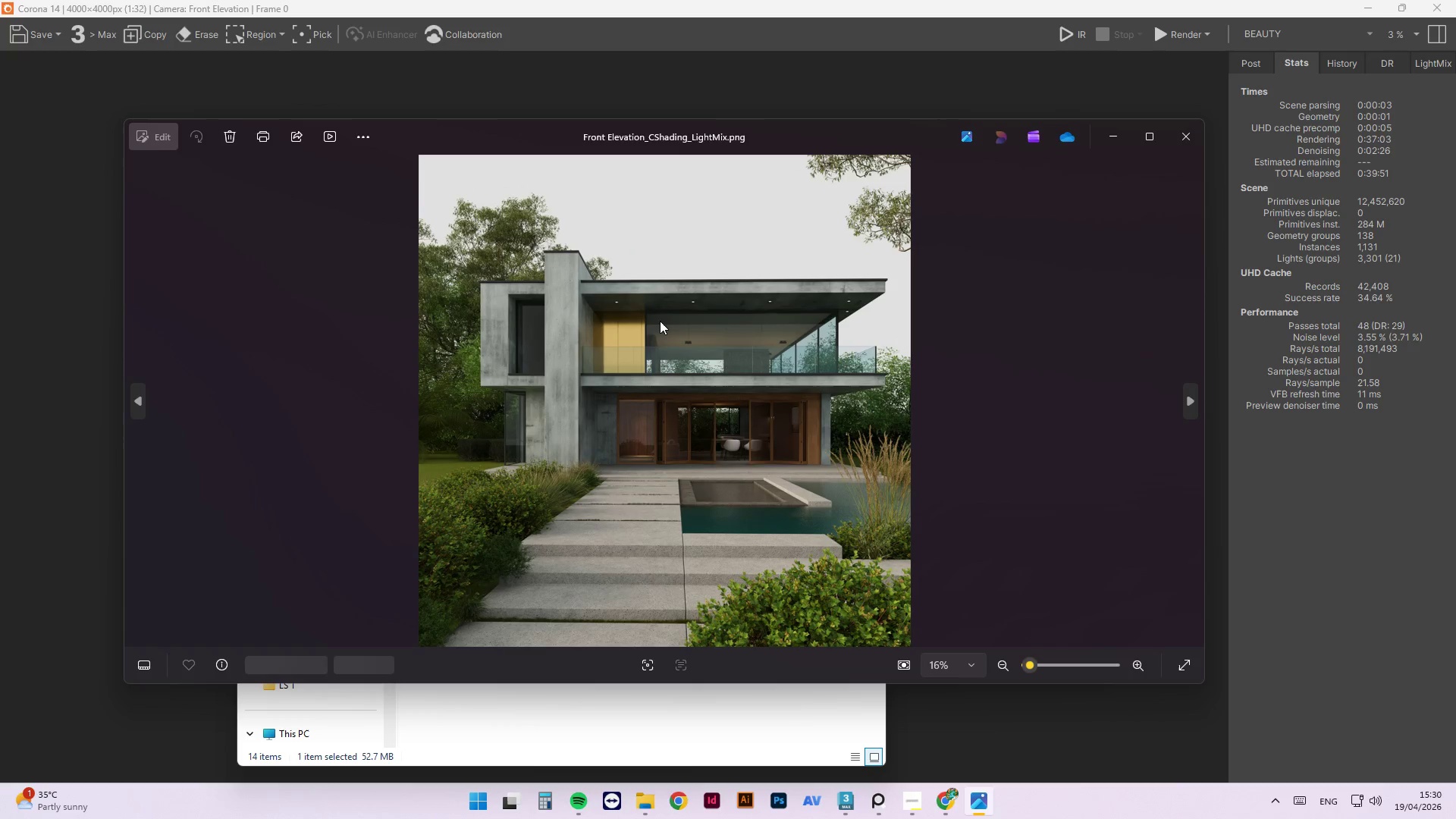 
key(ArrowRight)
 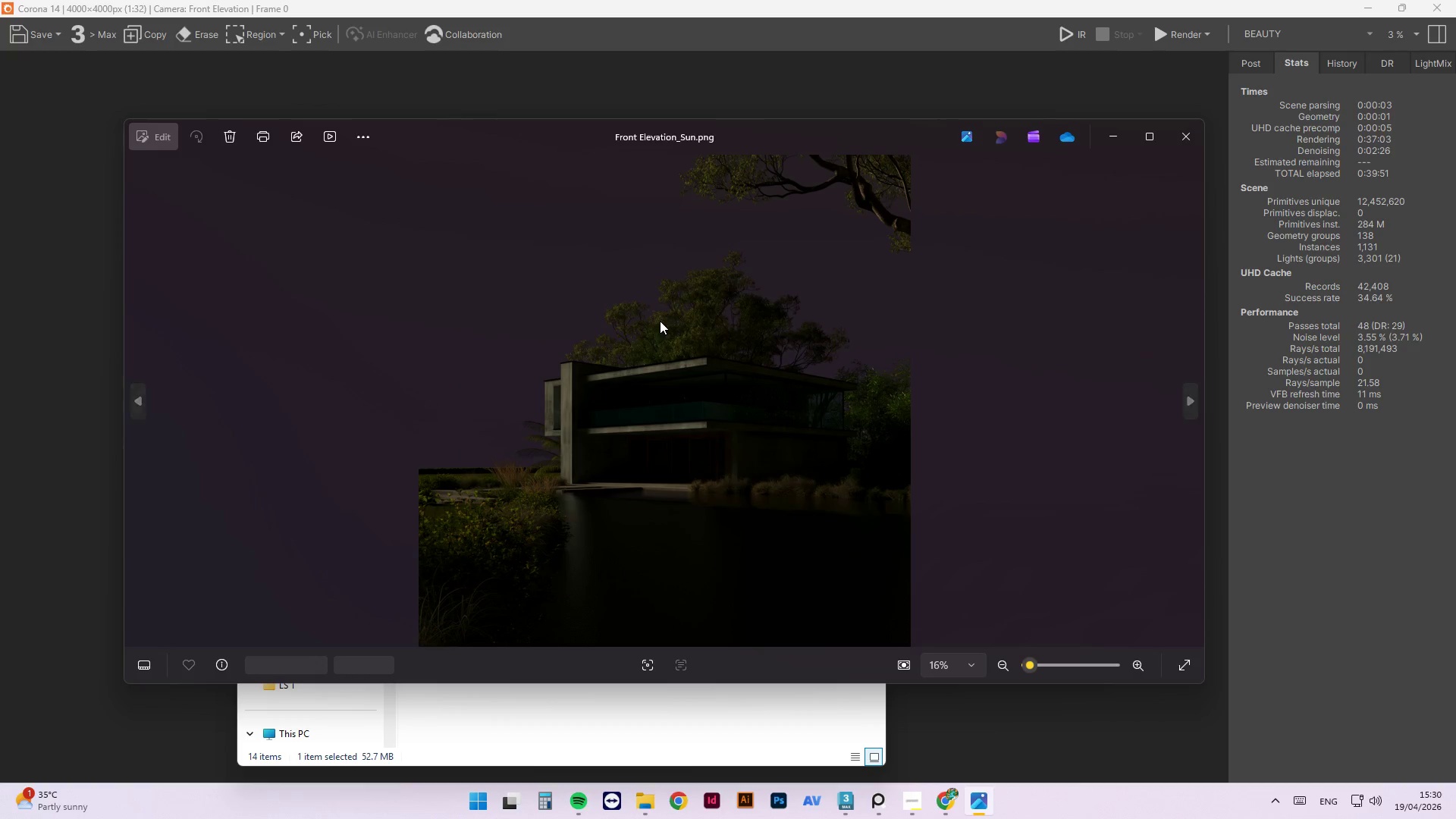 
key(ArrowLeft)
 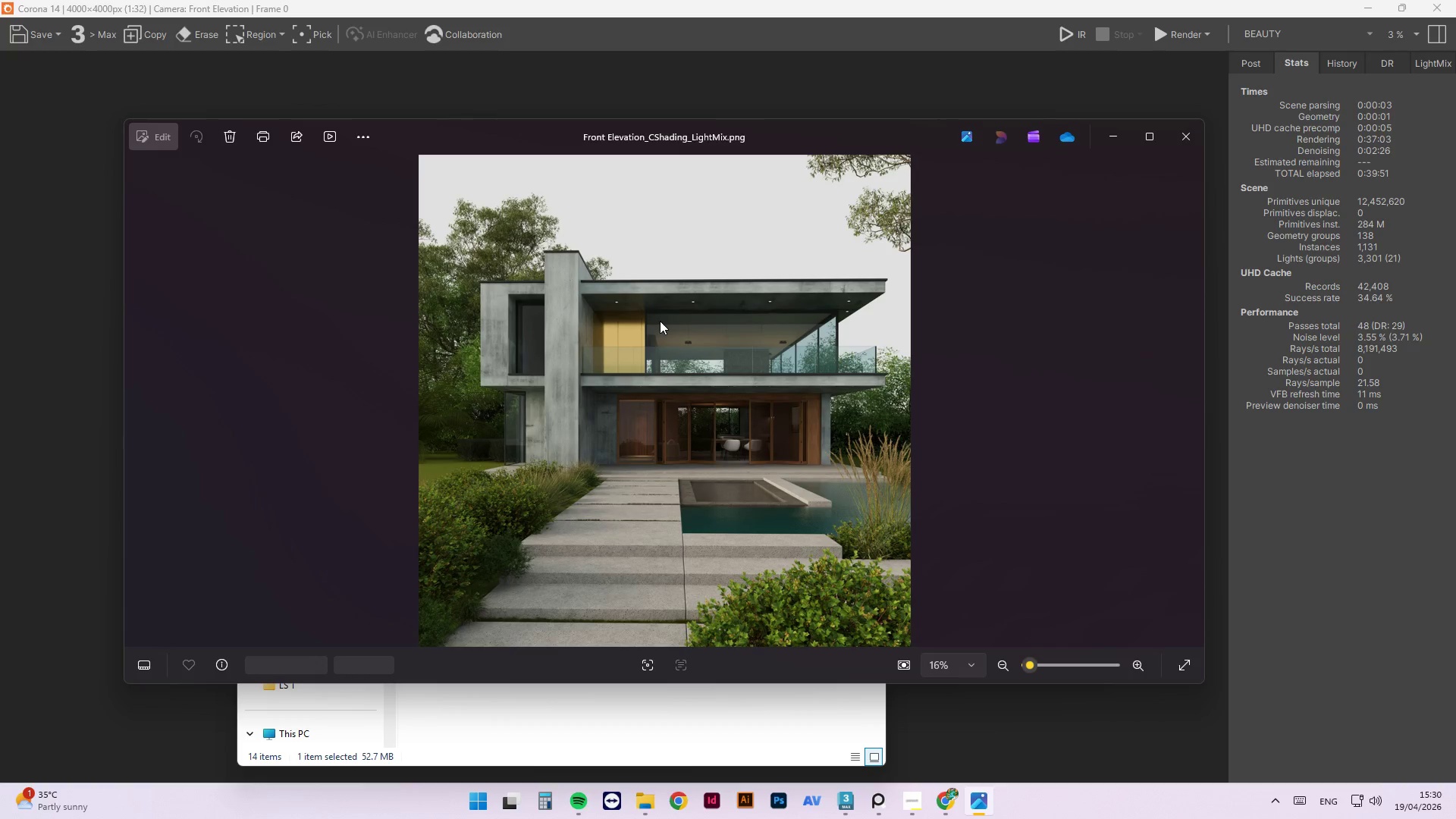 
key(ArrowLeft)
 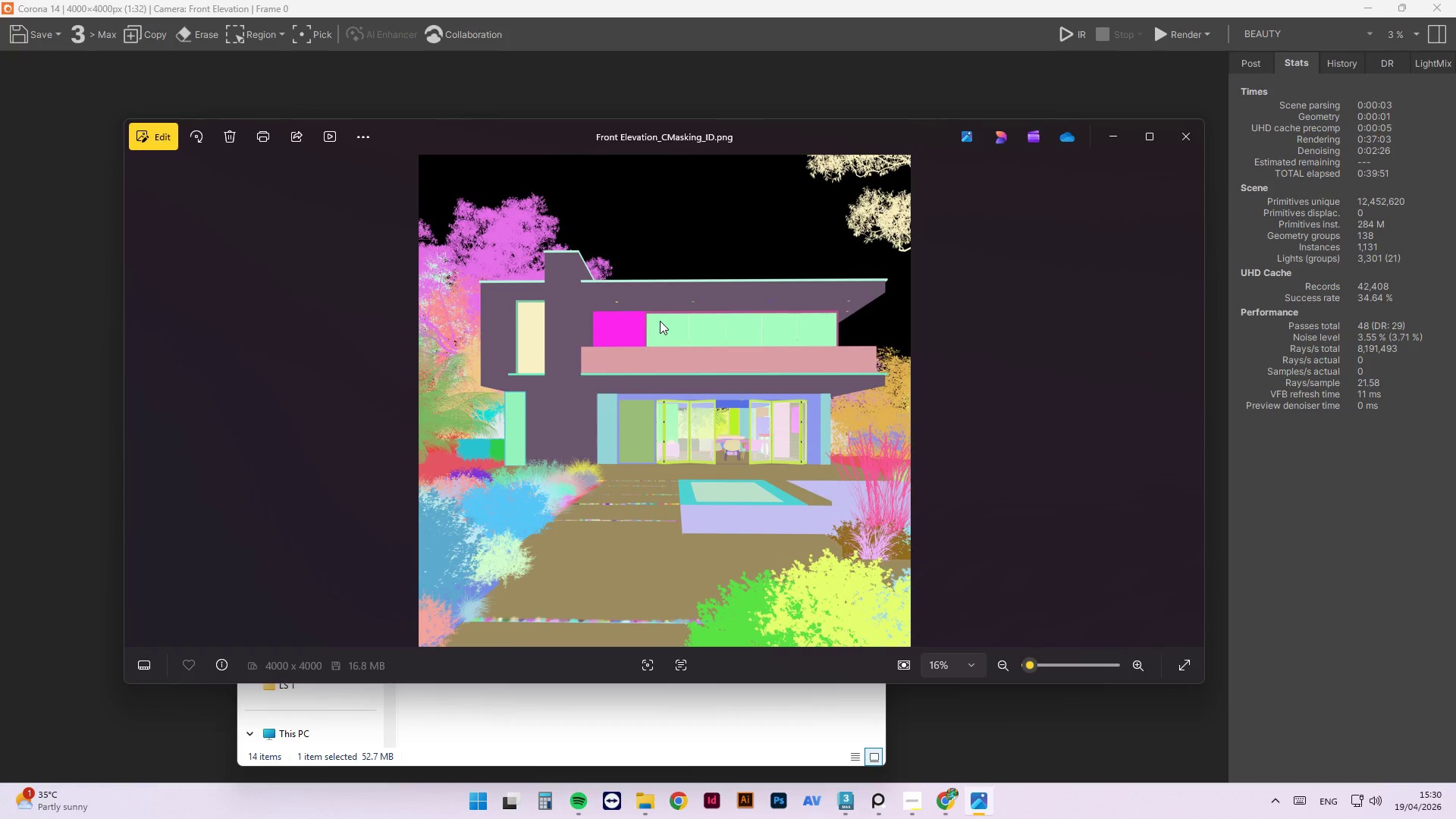 
key(ArrowRight)
 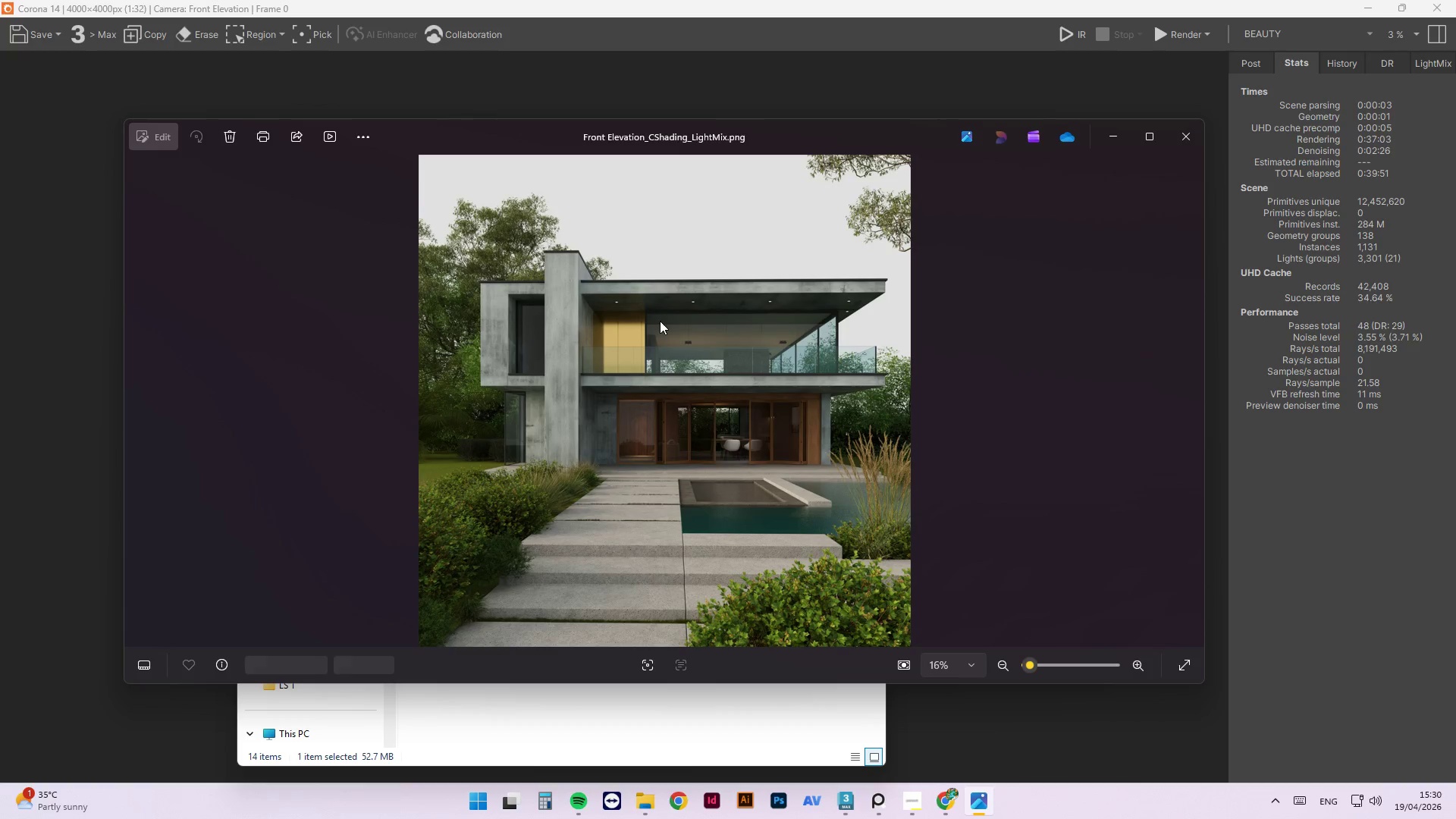 
key(ArrowRight)
 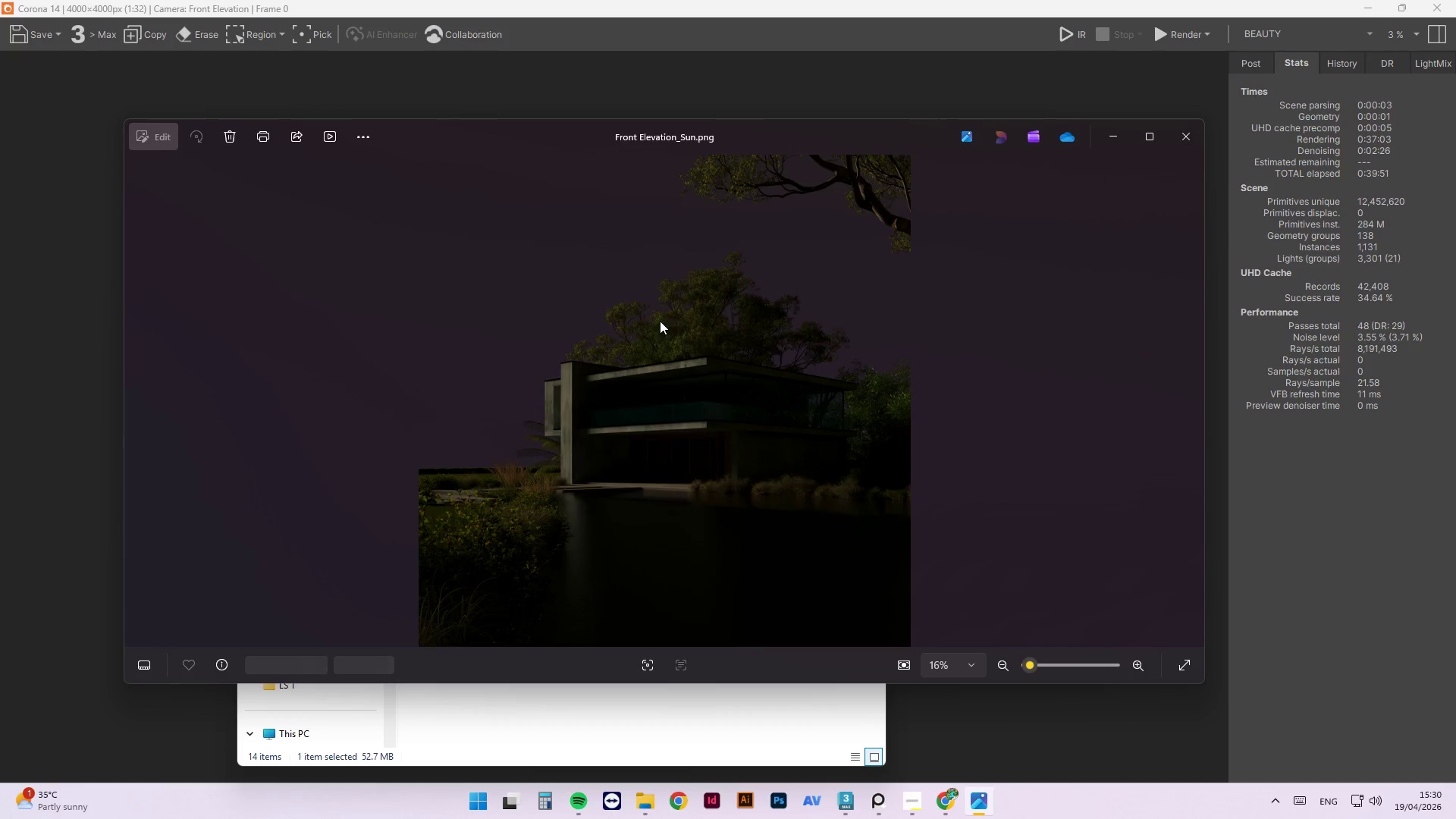 
key(ArrowLeft)
 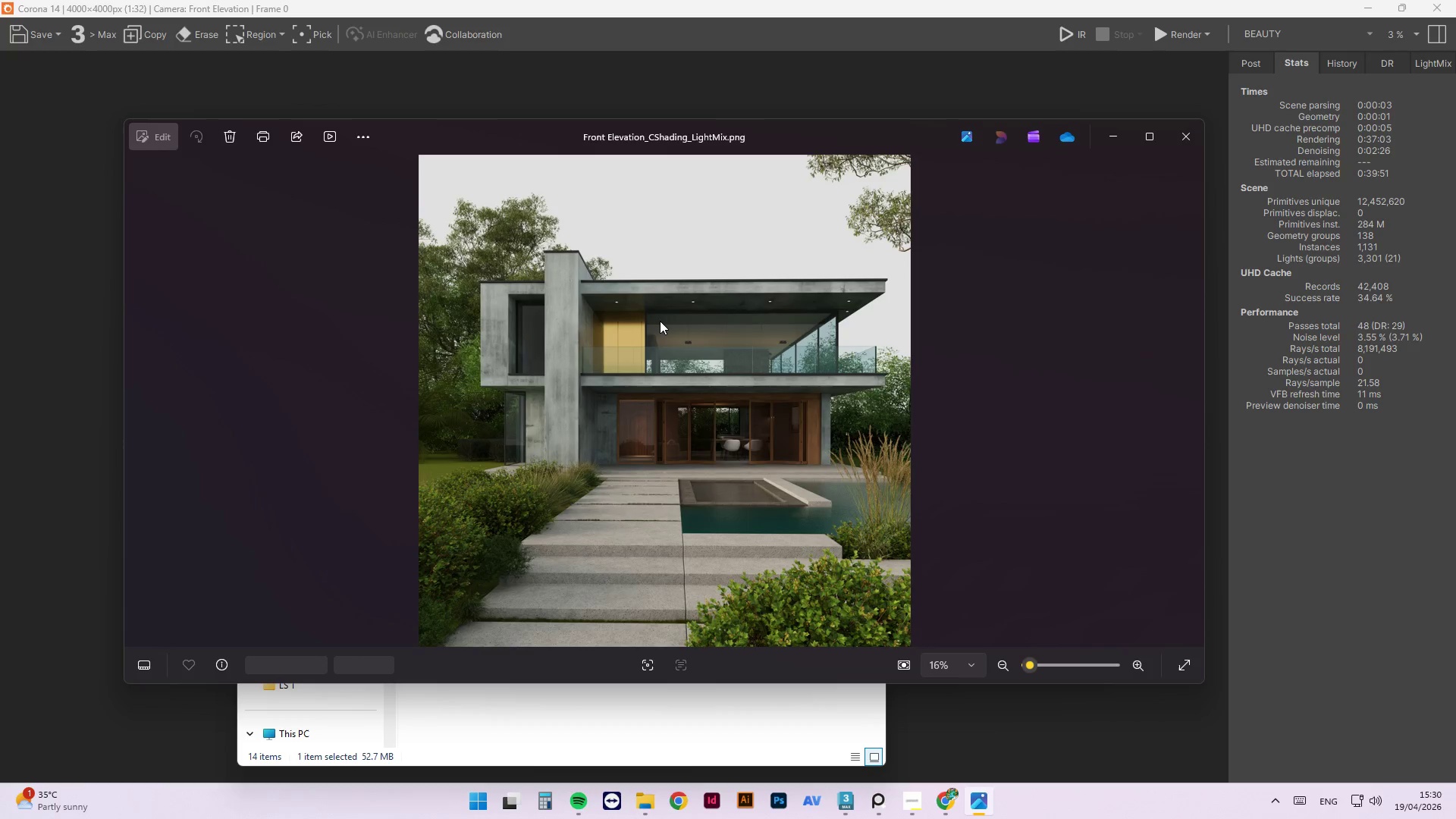 
key(ArrowRight)
 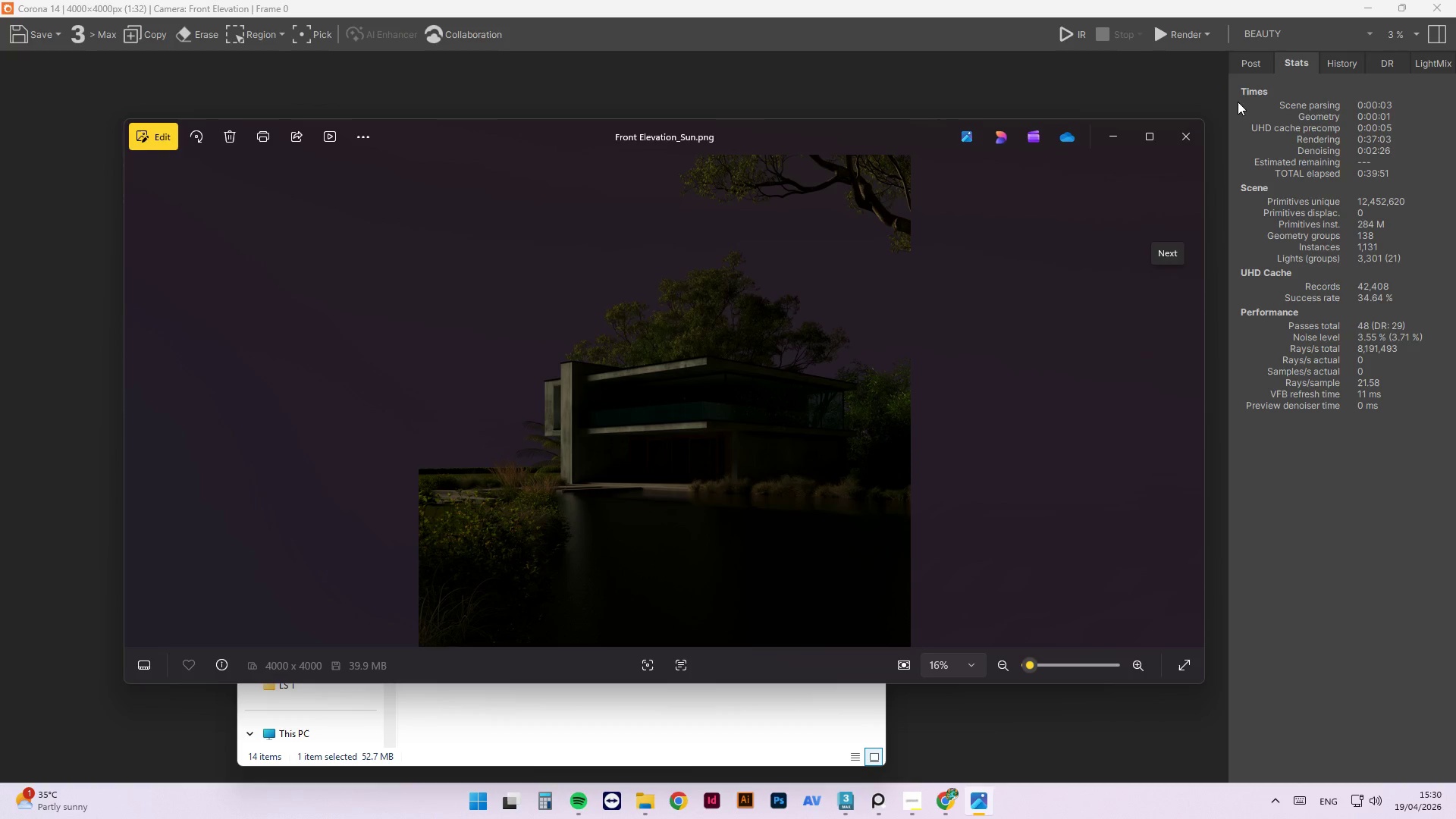 
left_click([1197, 129])
 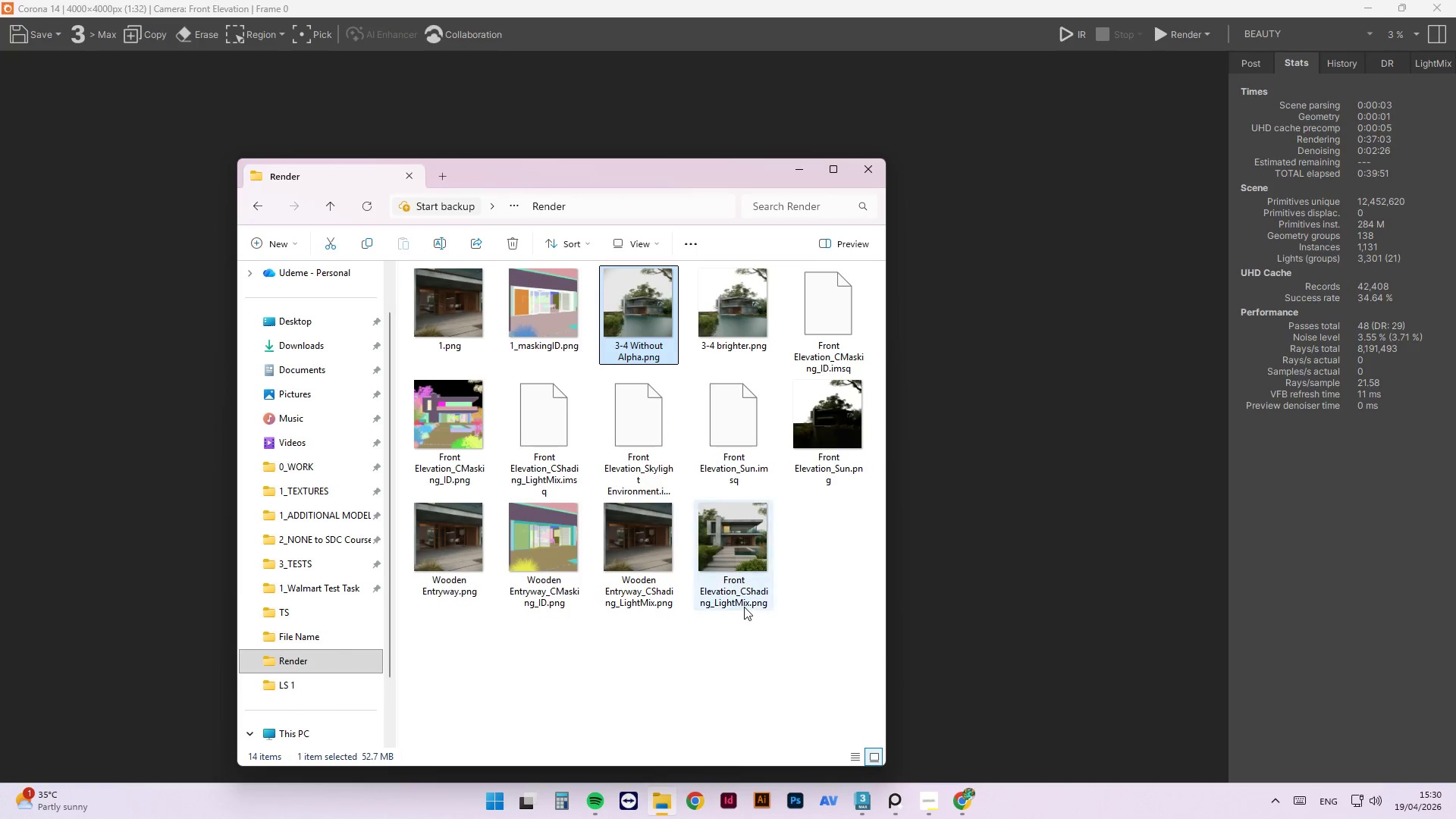 
left_click([987, 469])
 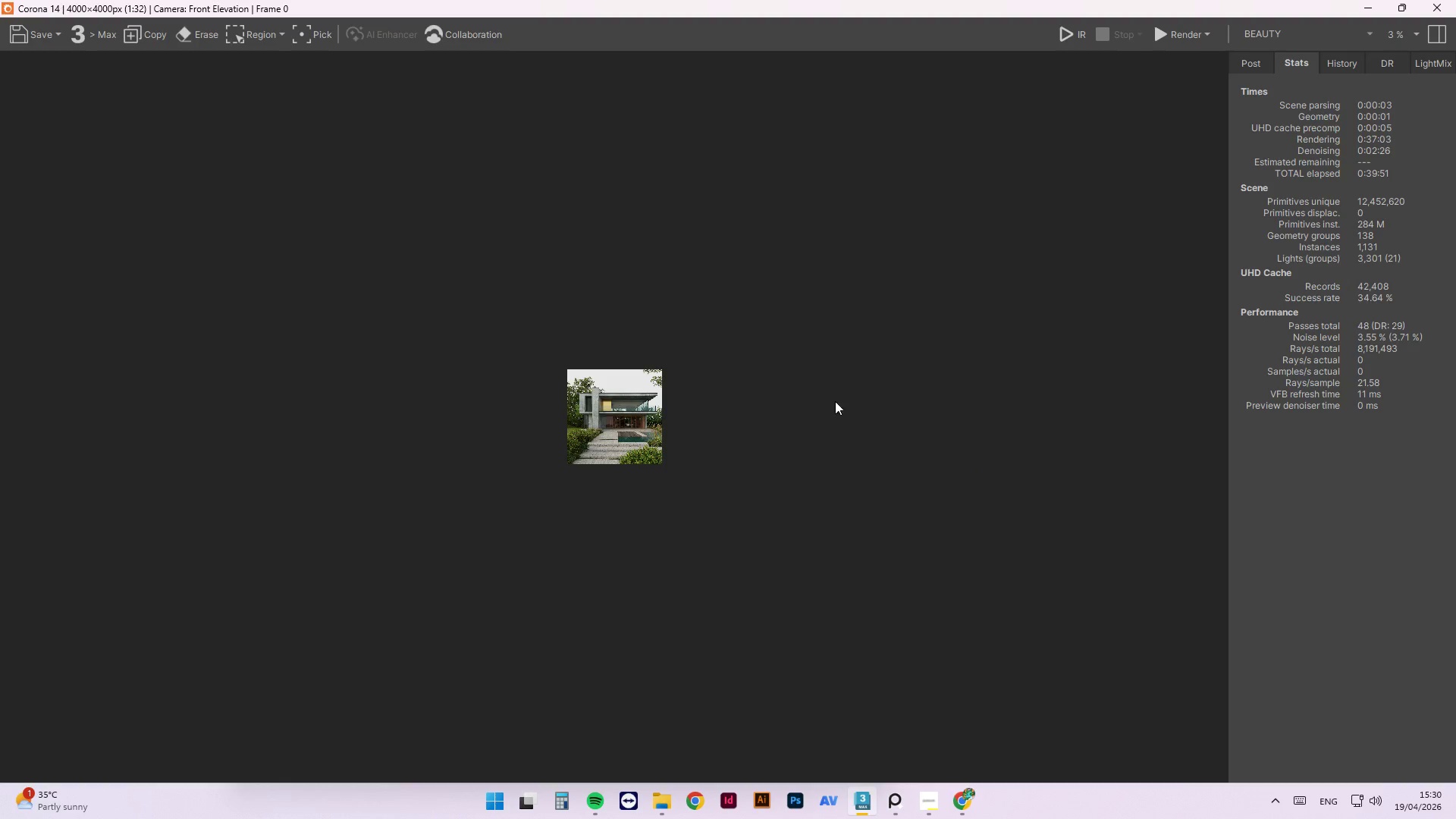 
scroll: coordinate [601, 421], scroll_direction: up, amount: 1.0
 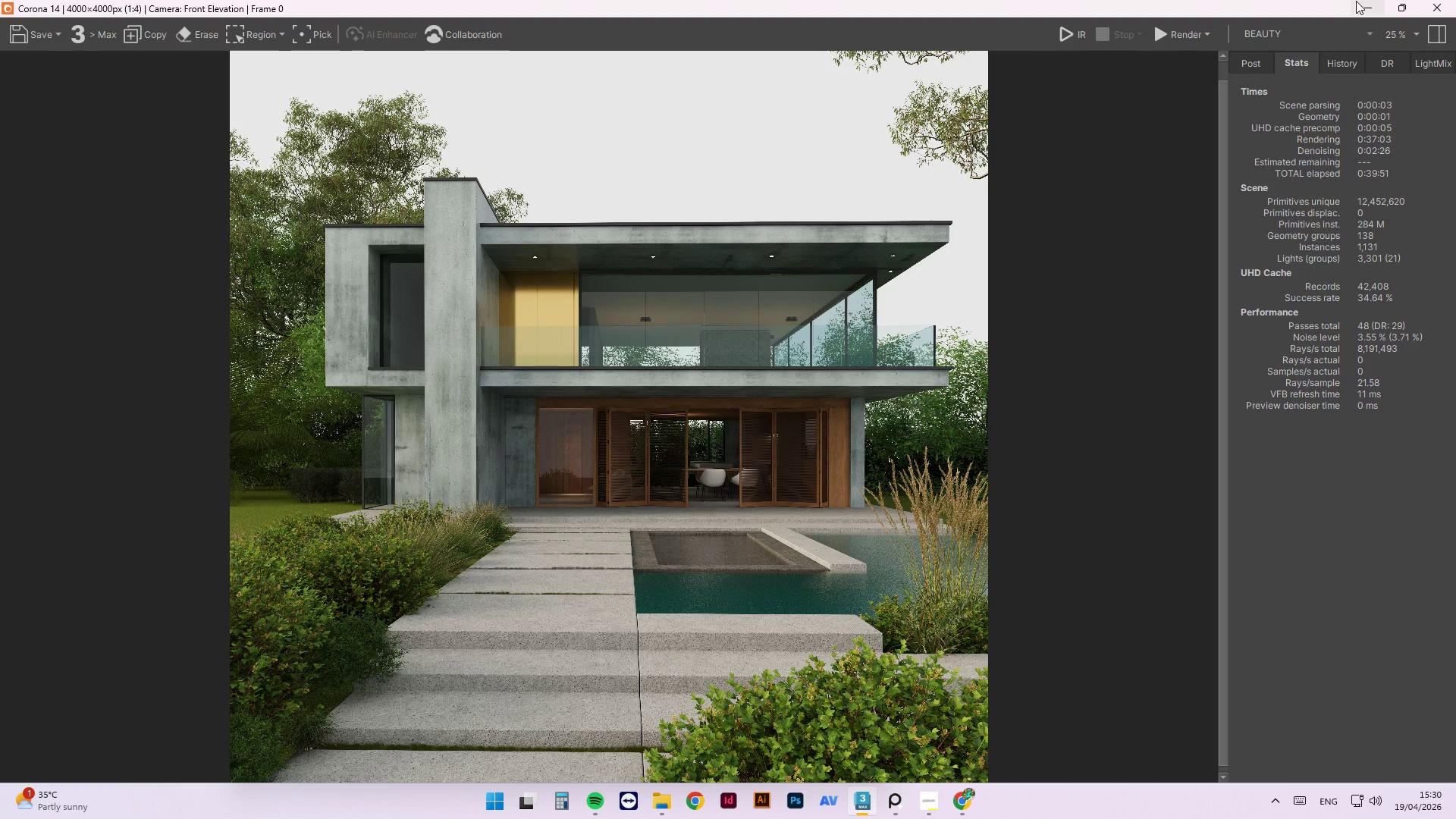 
left_click([1373, 3])
 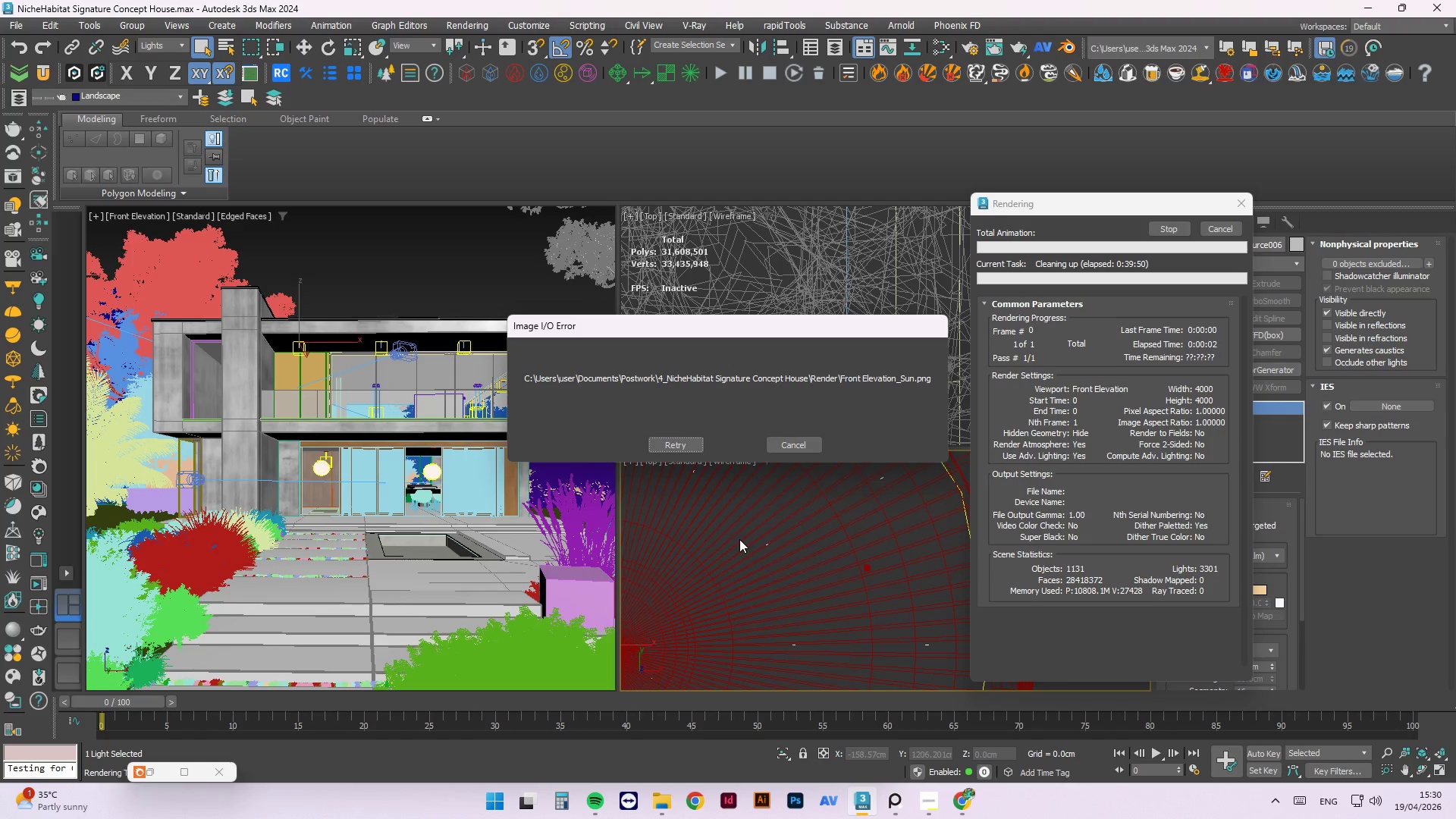 
wait(6.02)
 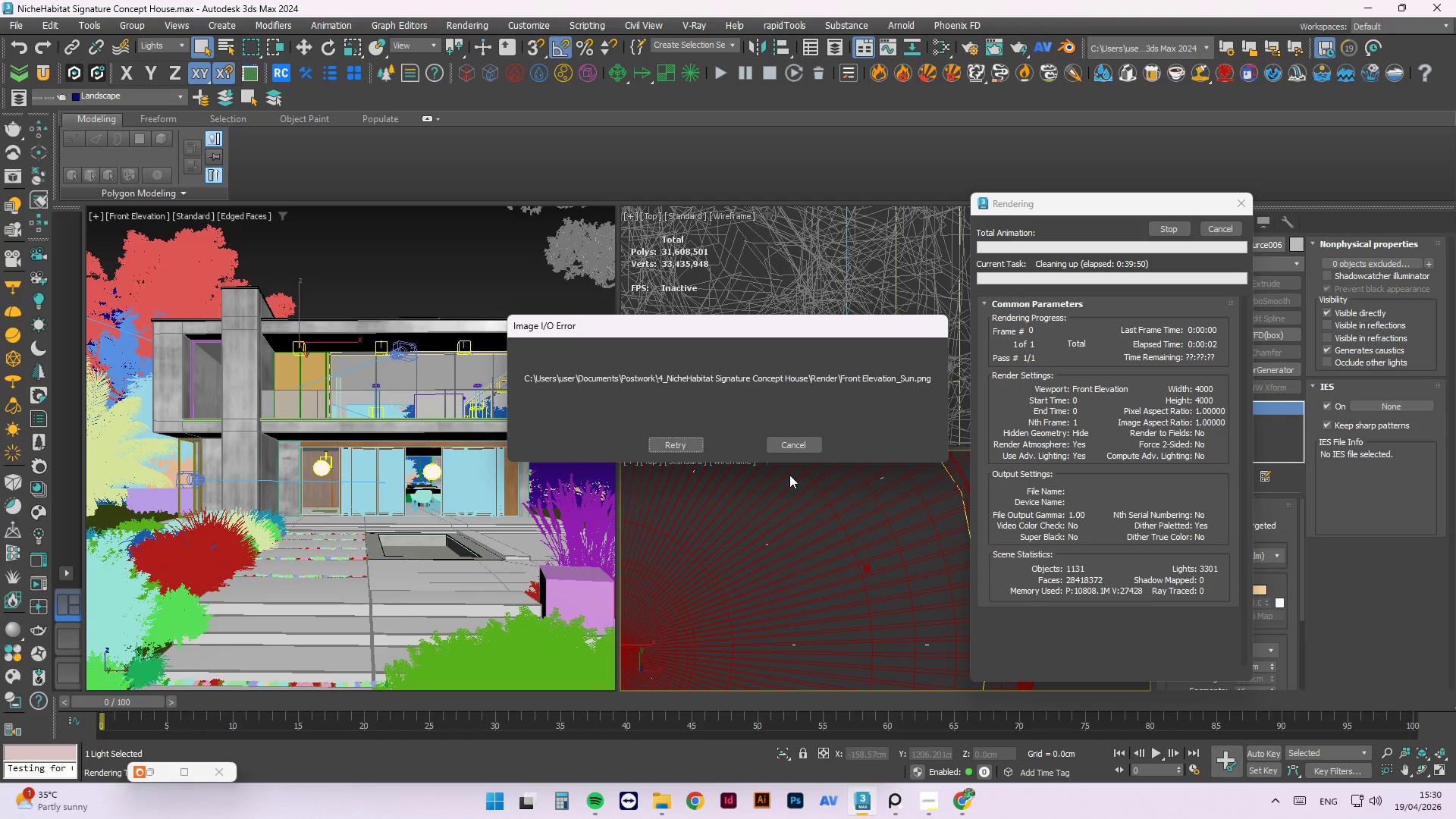 
left_click([654, 802])
 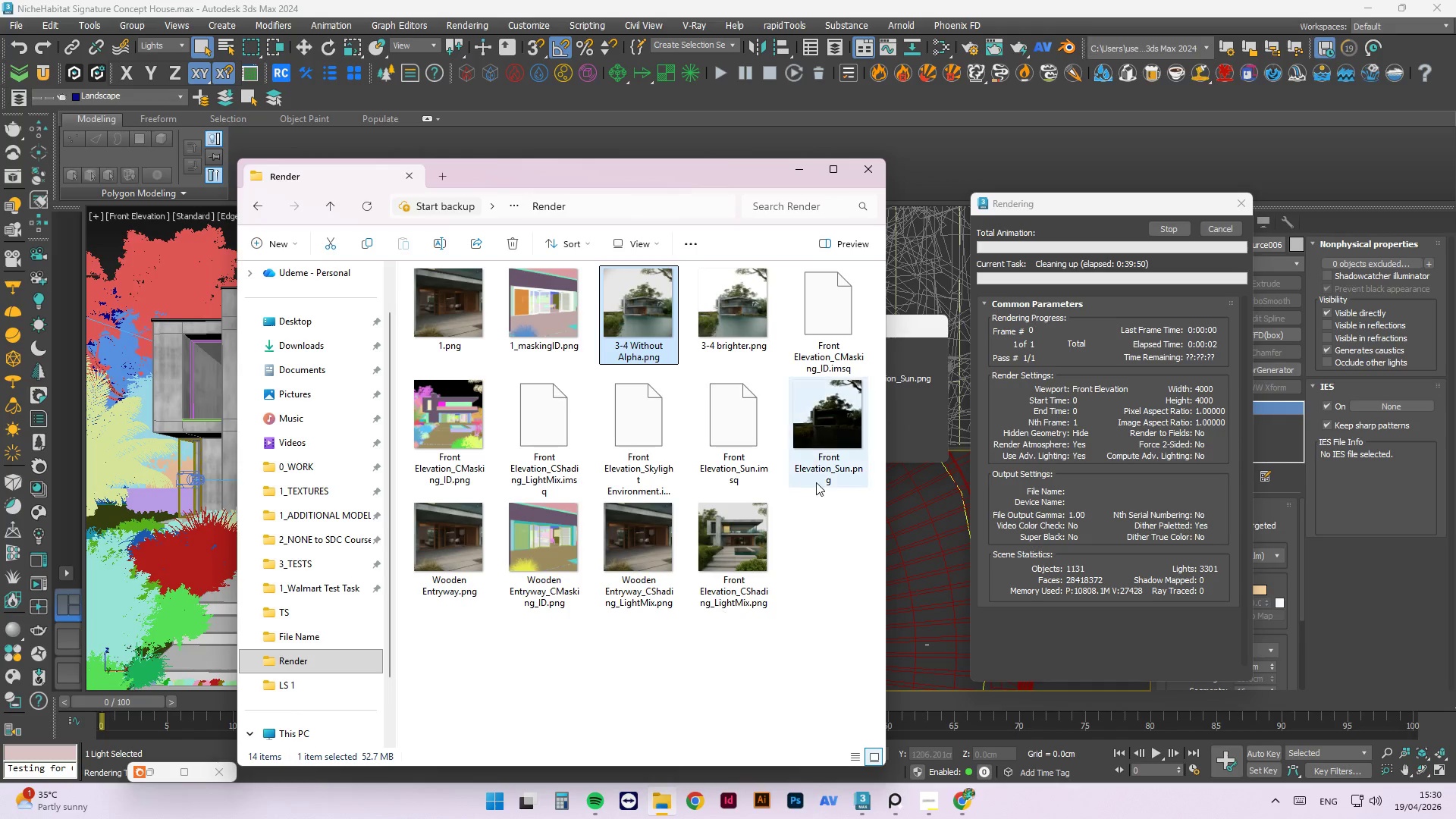 
left_click([826, 425])
 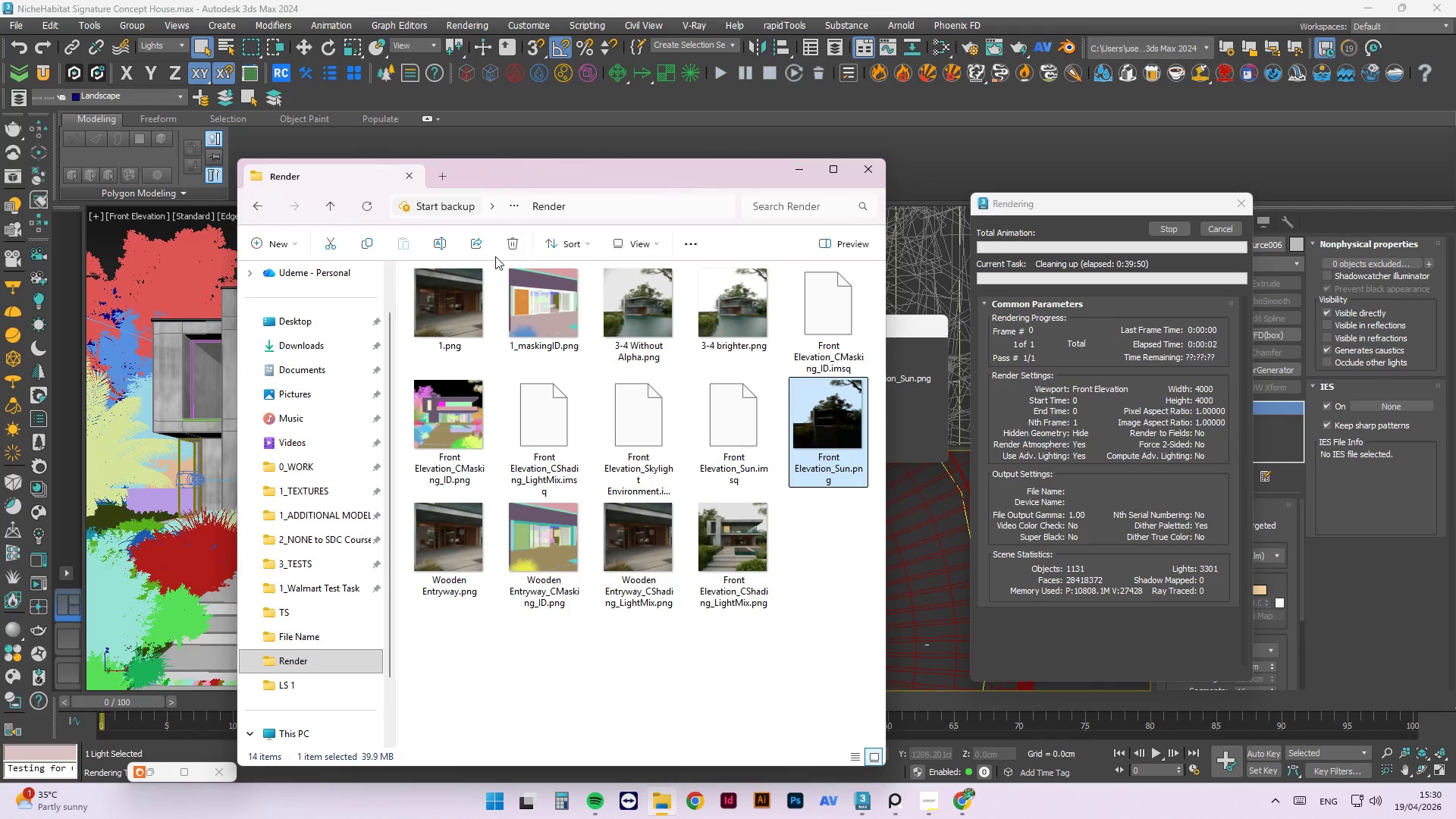 
left_click([513, 246])
 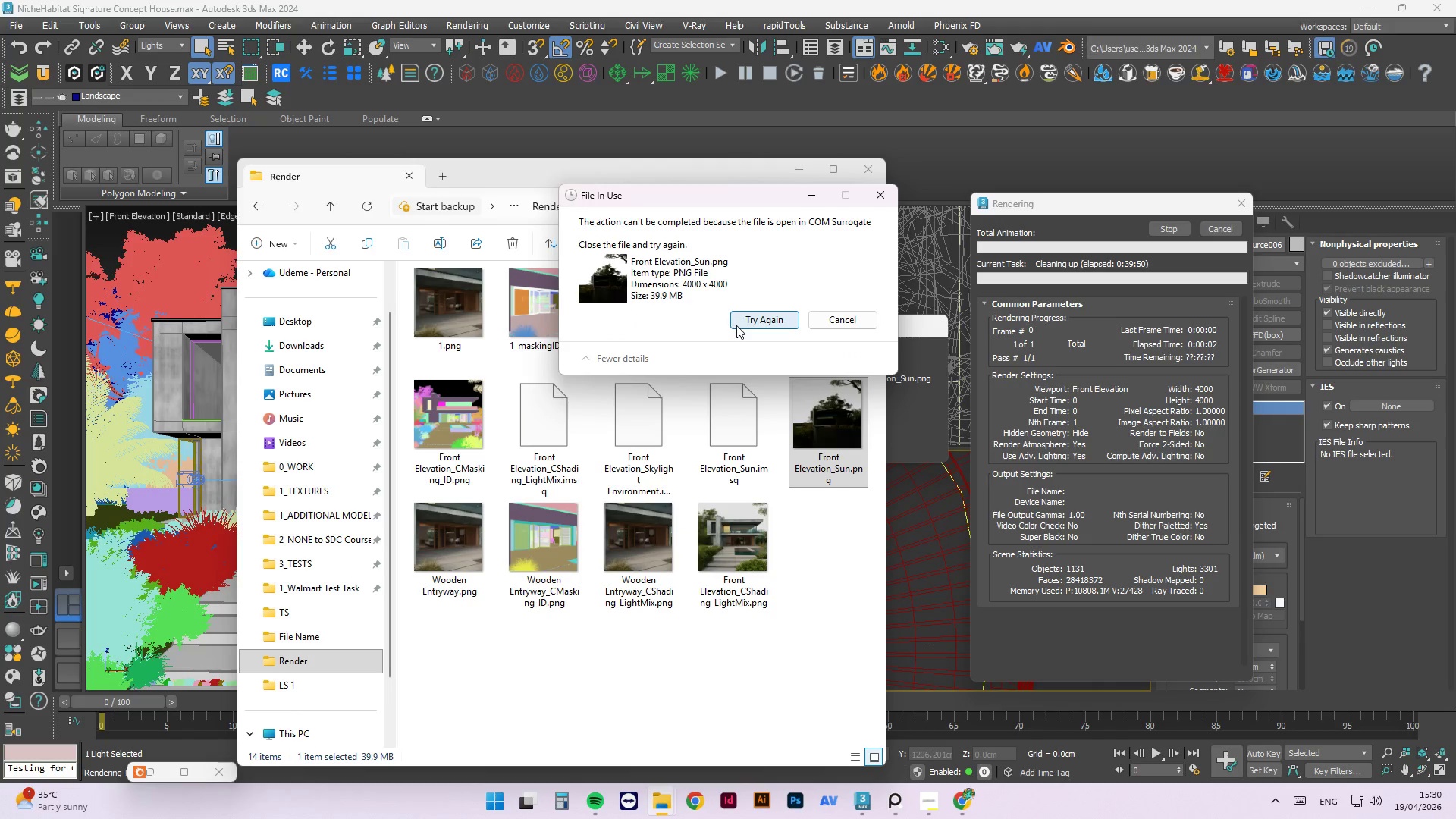 
left_click([739, 325])
 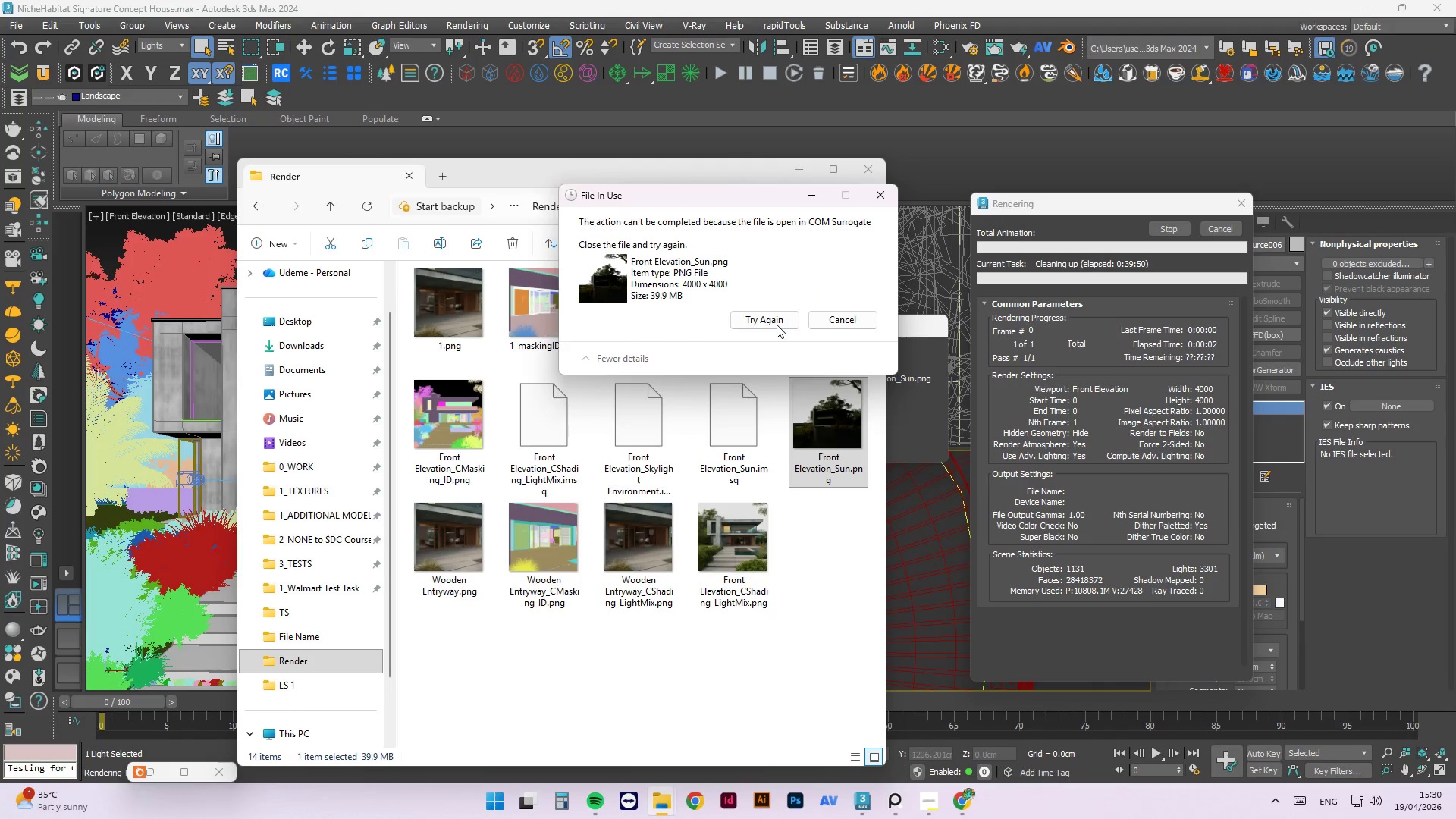 
left_click([836, 315])
 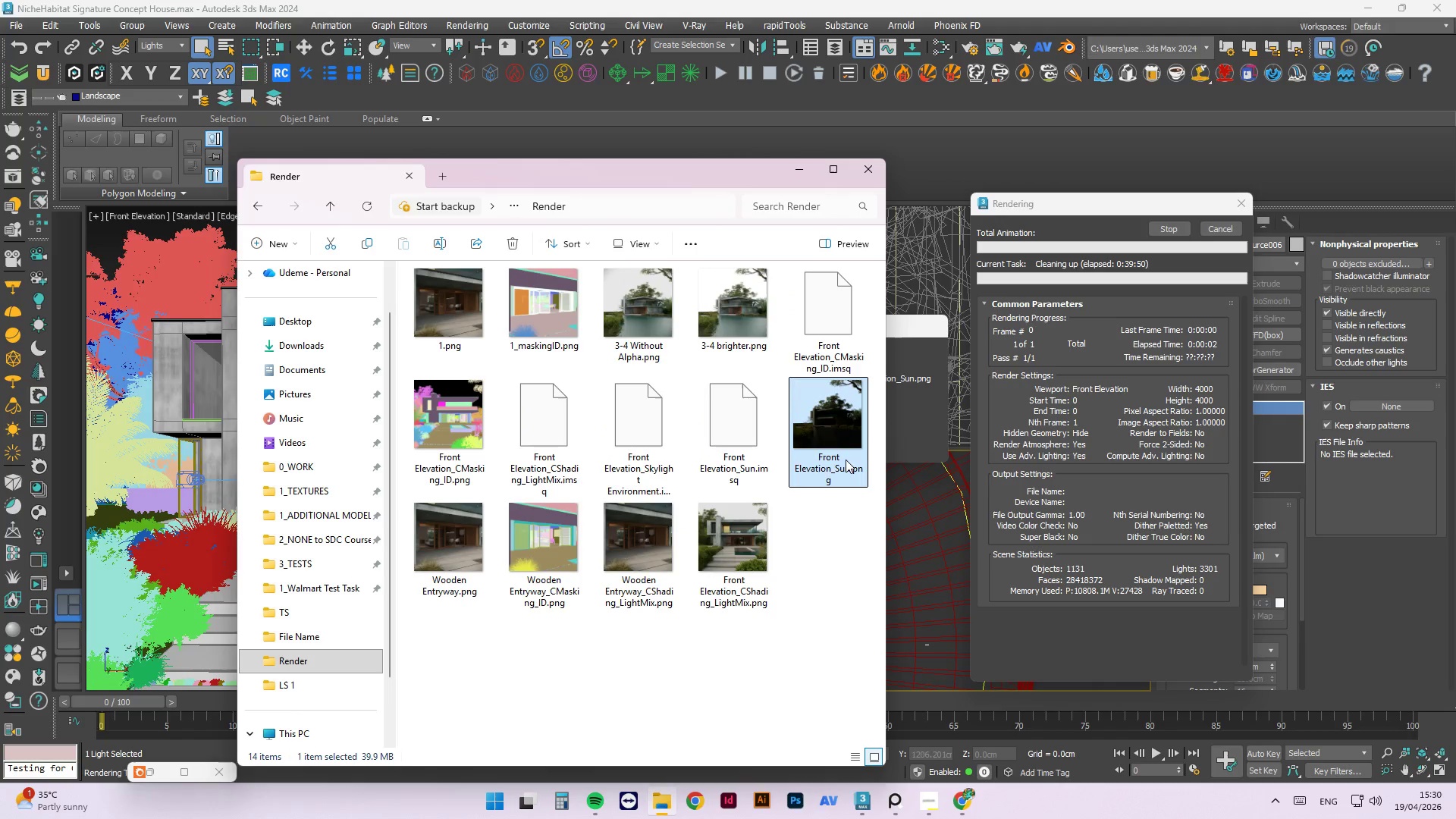 
left_click([846, 460])
 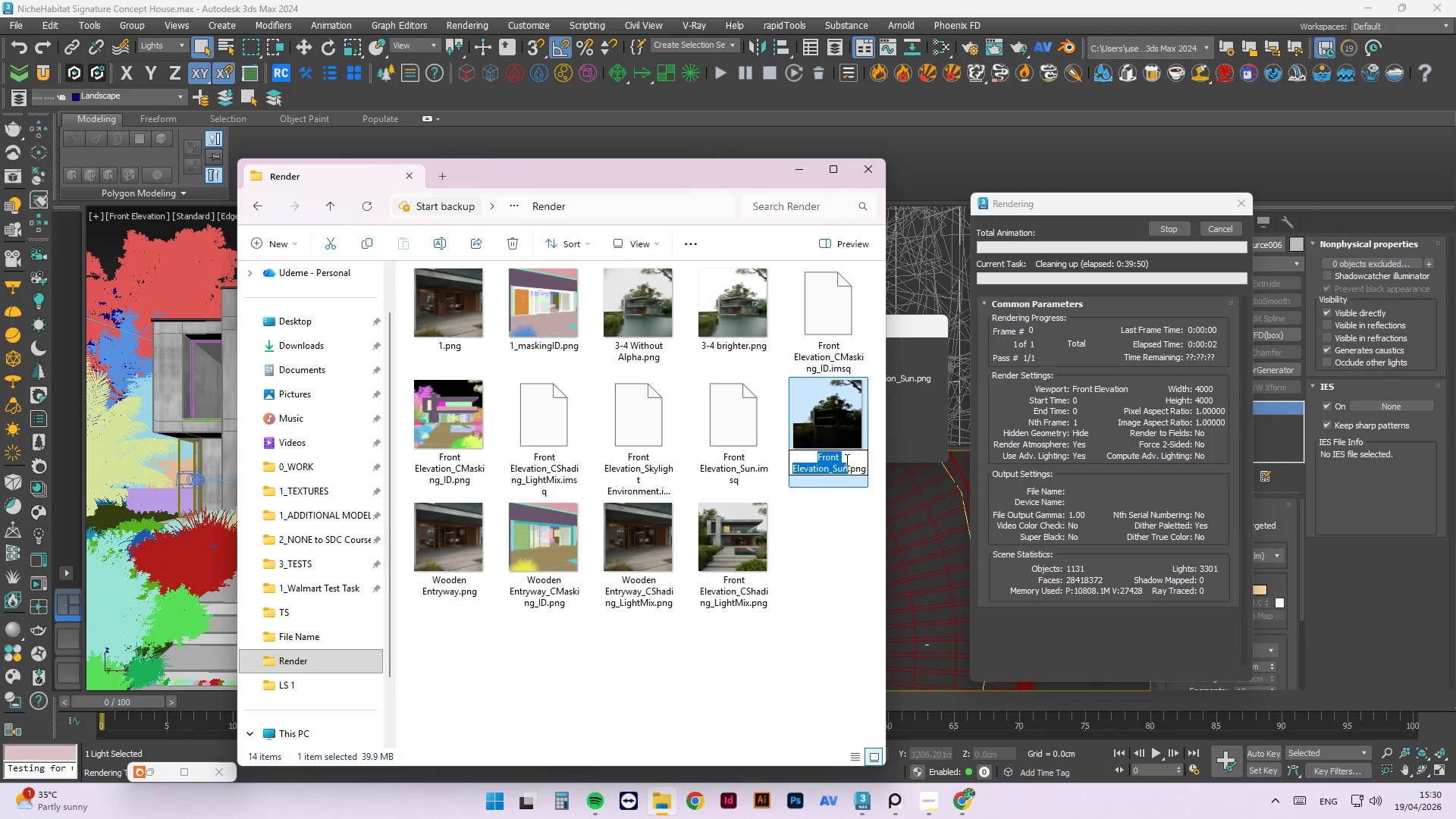 
type([F2]3-4sun)
 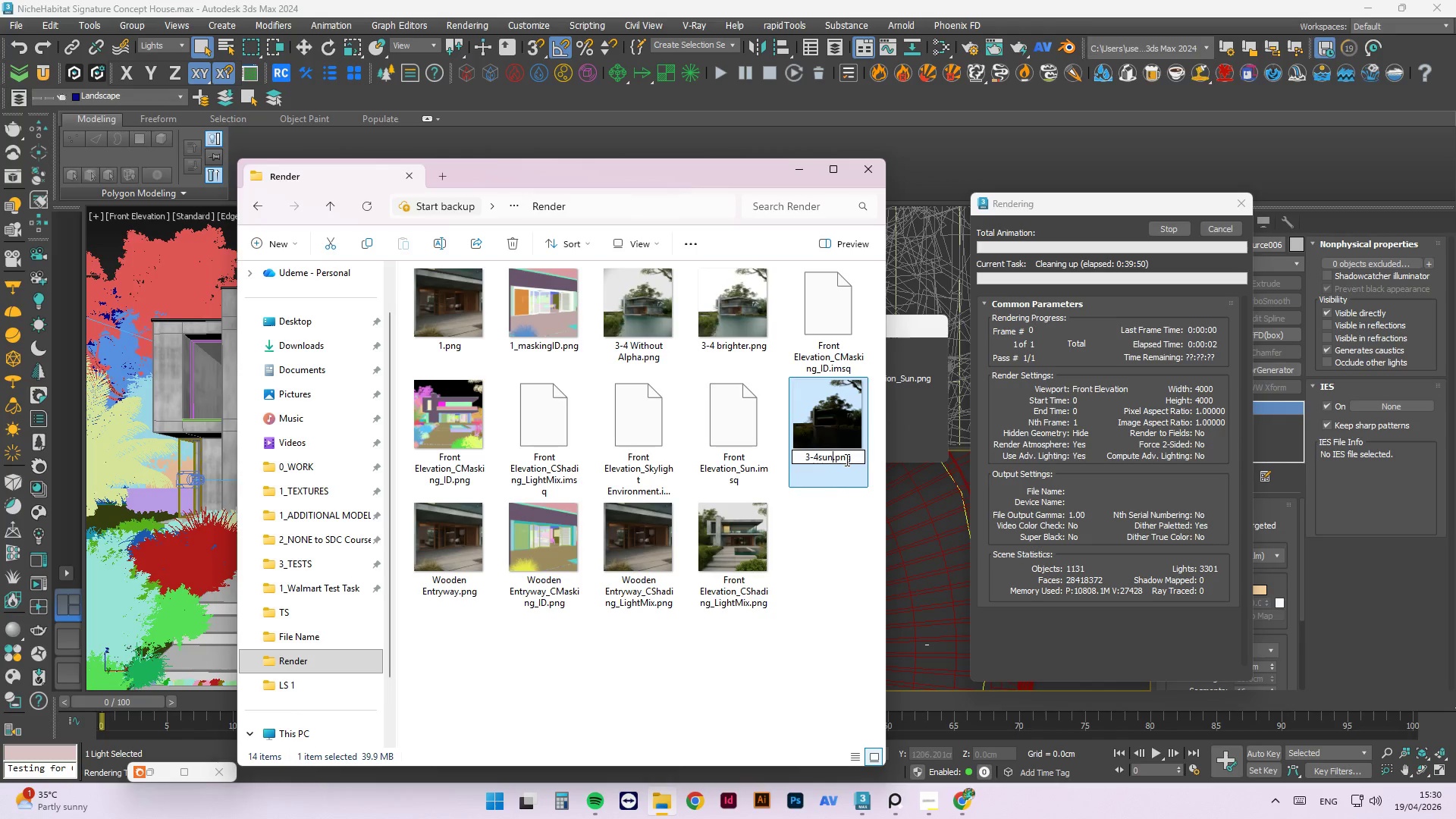 
key(Enter)
 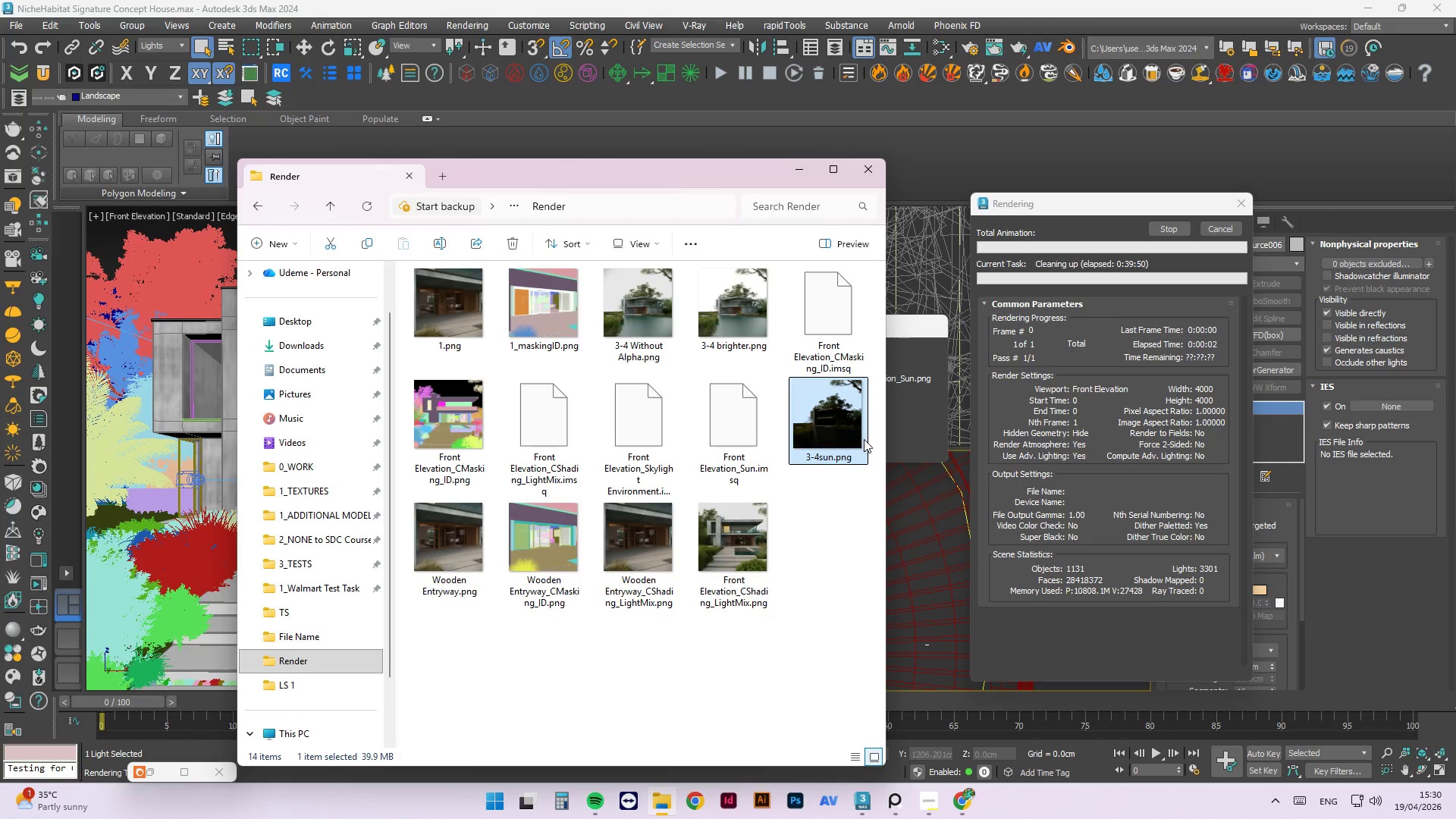 
left_click([926, 388])
 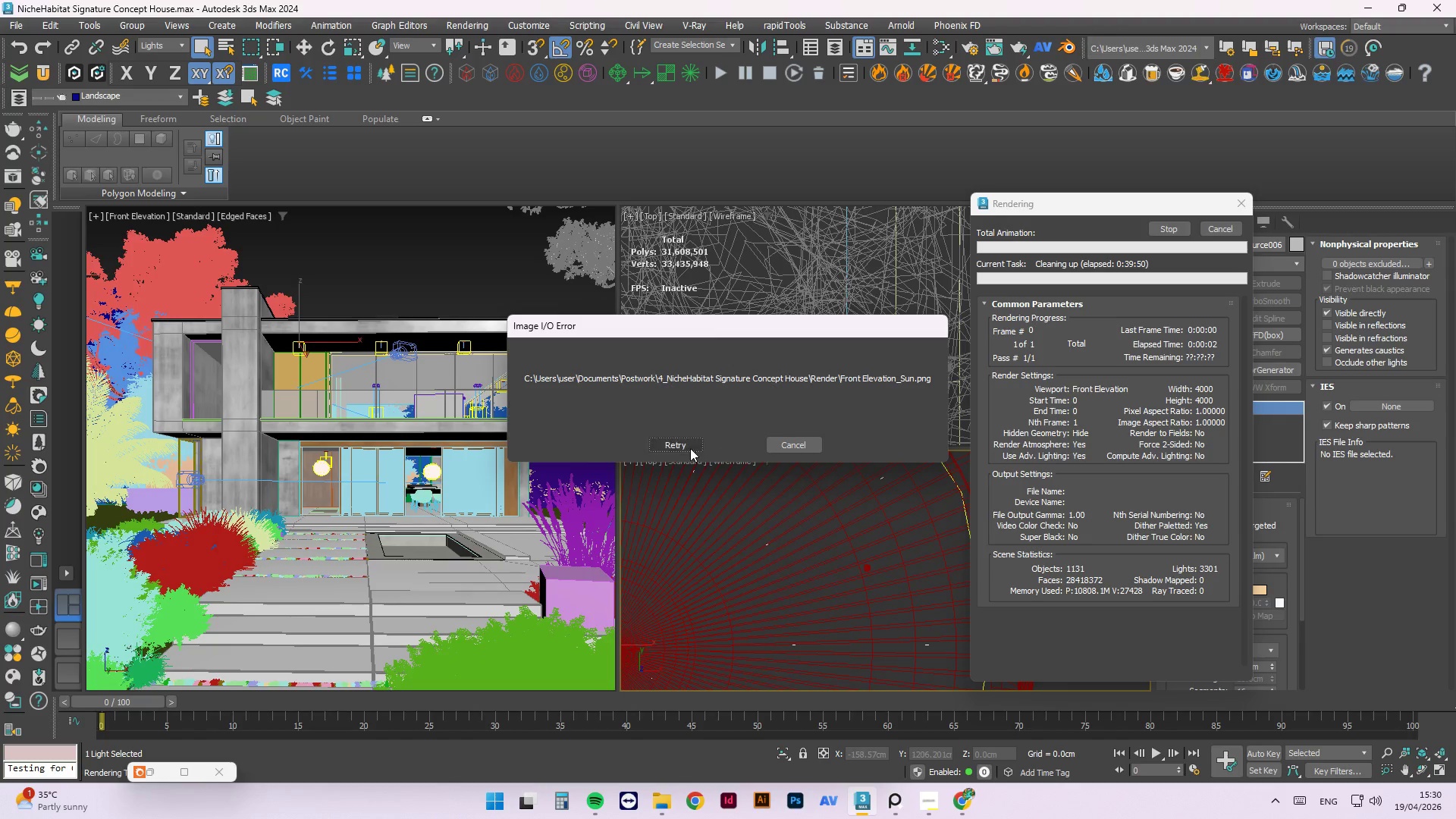 
left_click([689, 448])
 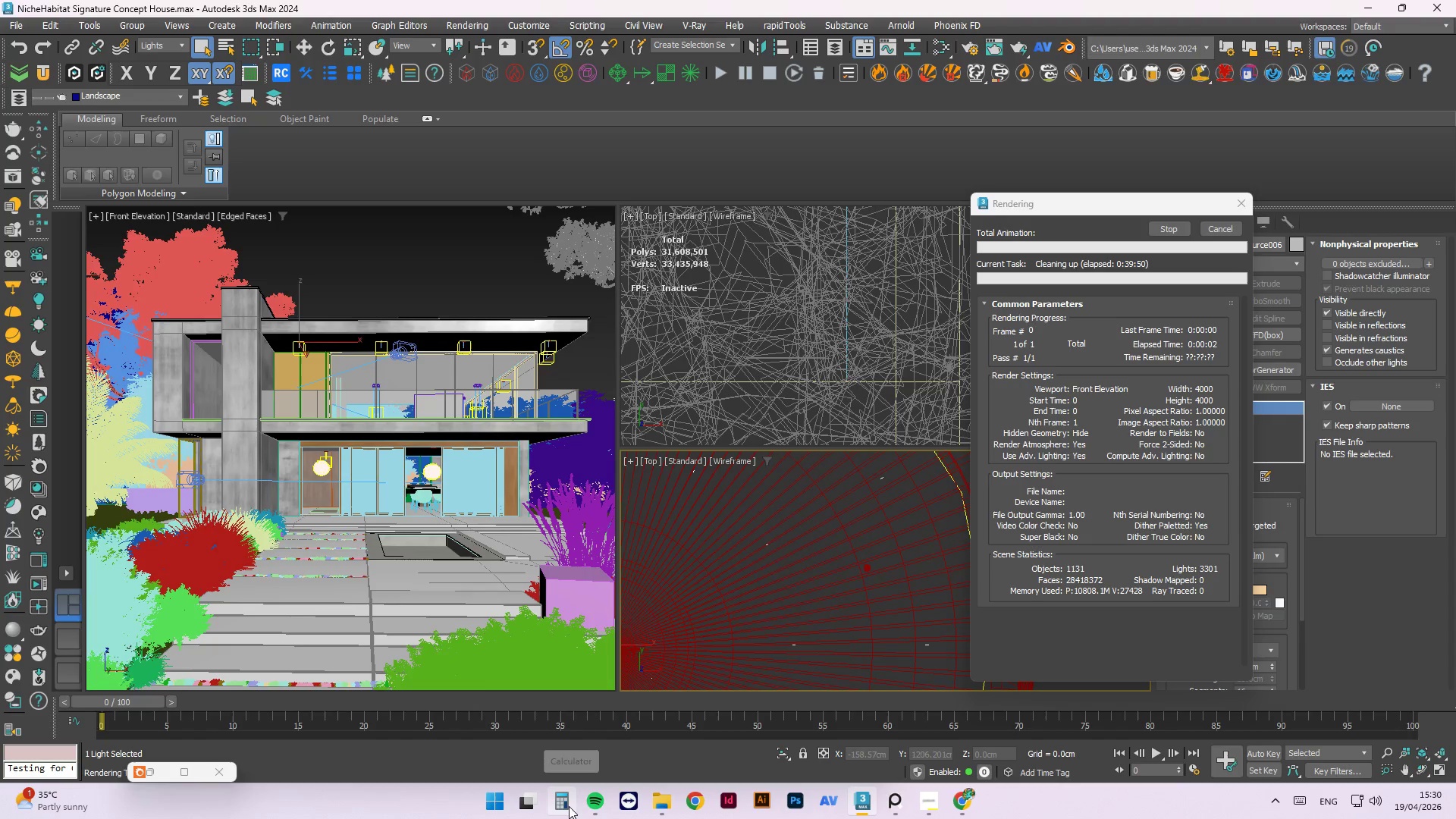 
left_click([670, 796])
 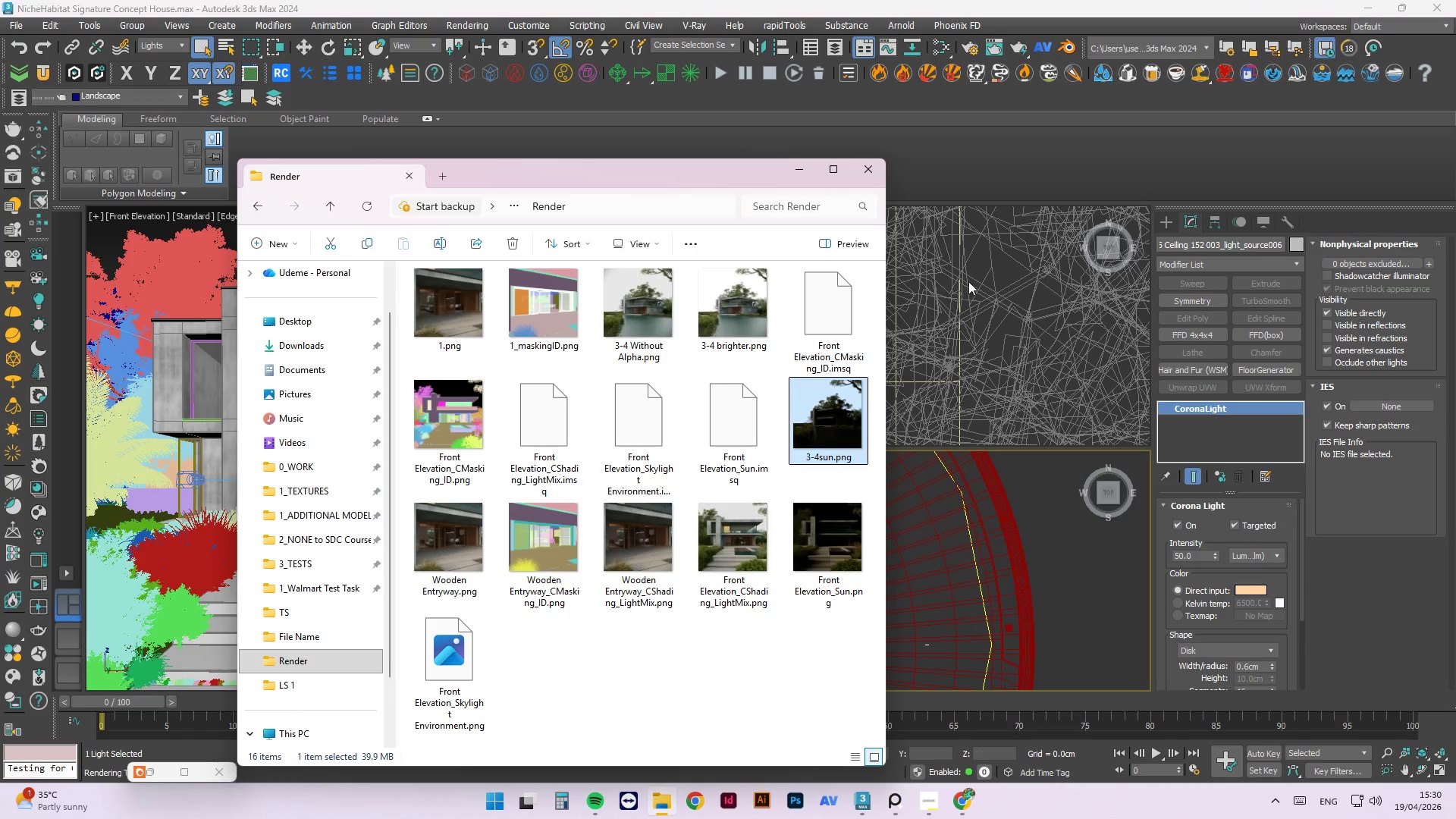 
wait(7.69)
 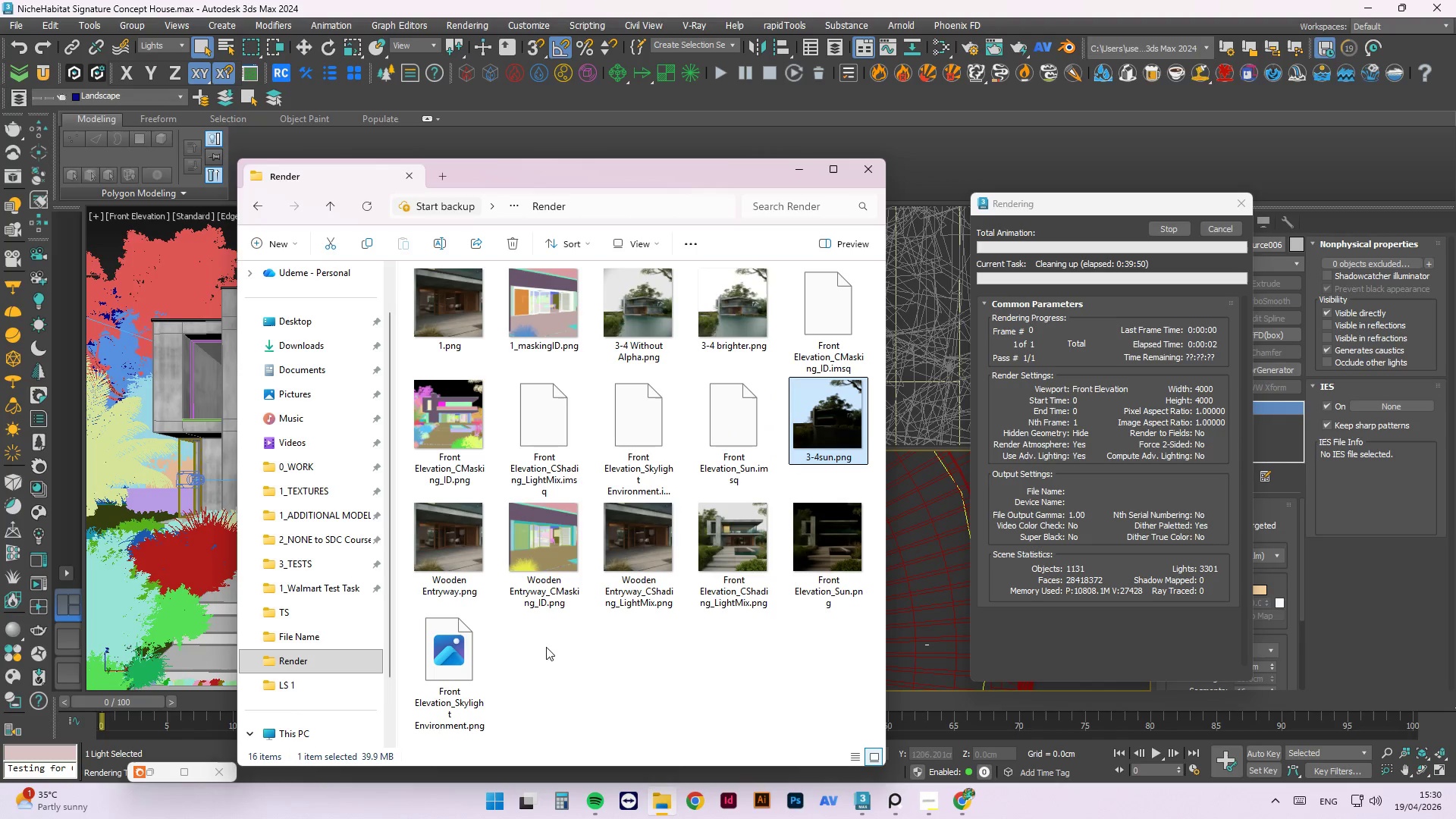 
scroll: coordinate [967, 475], scroll_direction: down, amount: 18.0
 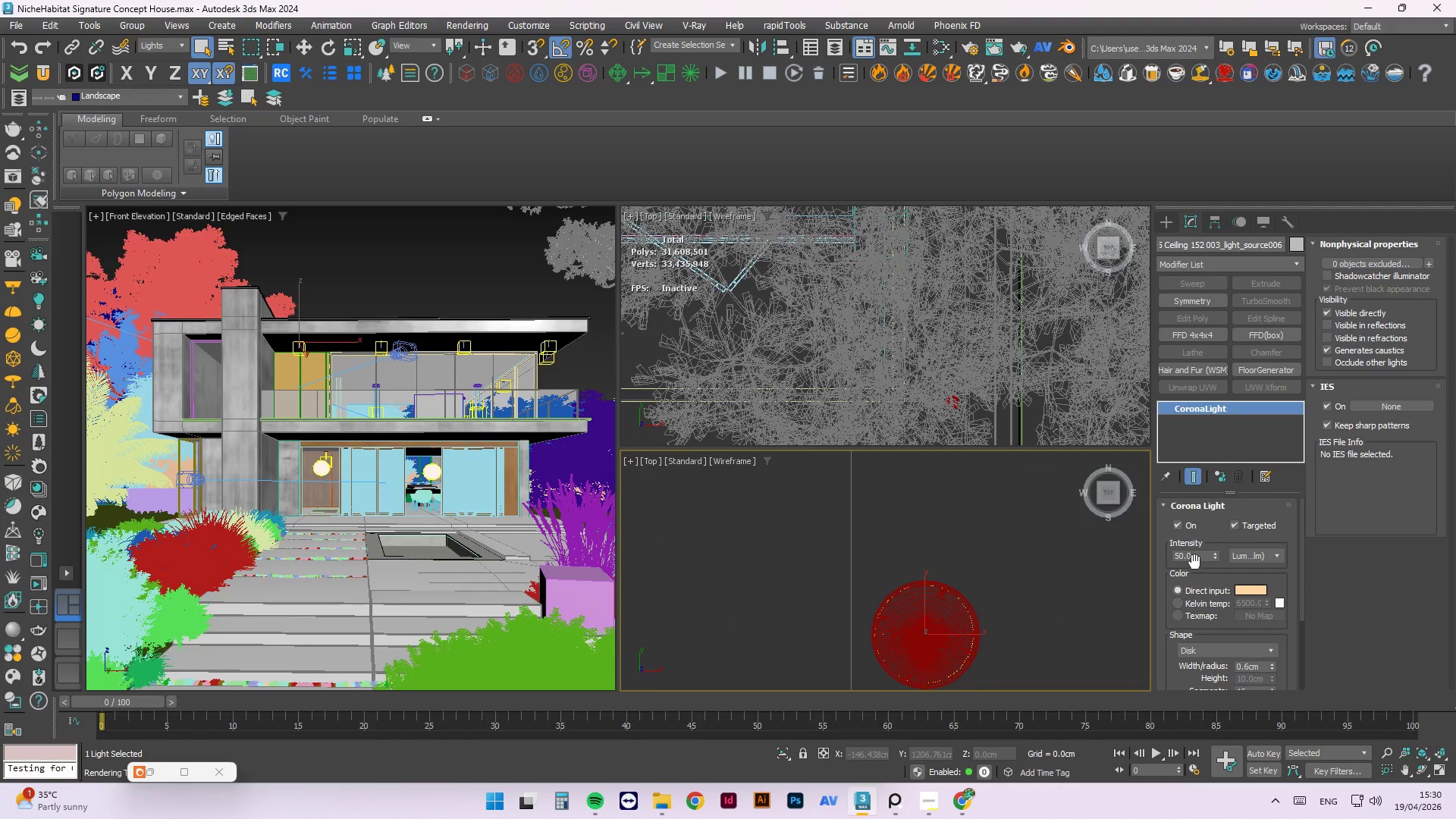 
left_click([990, 557])
 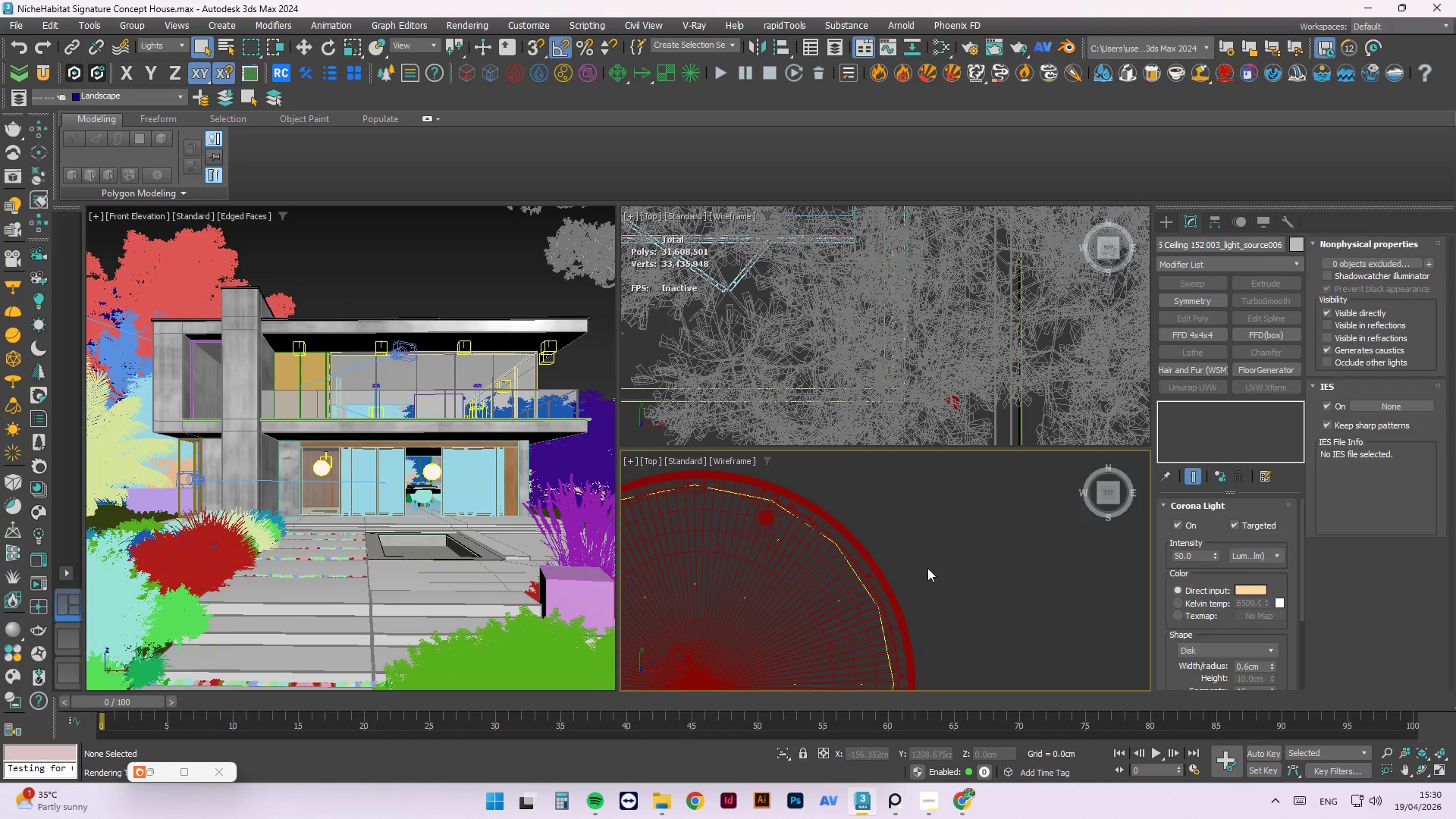 
scroll: coordinate [869, 580], scroll_direction: up, amount: 8.0
 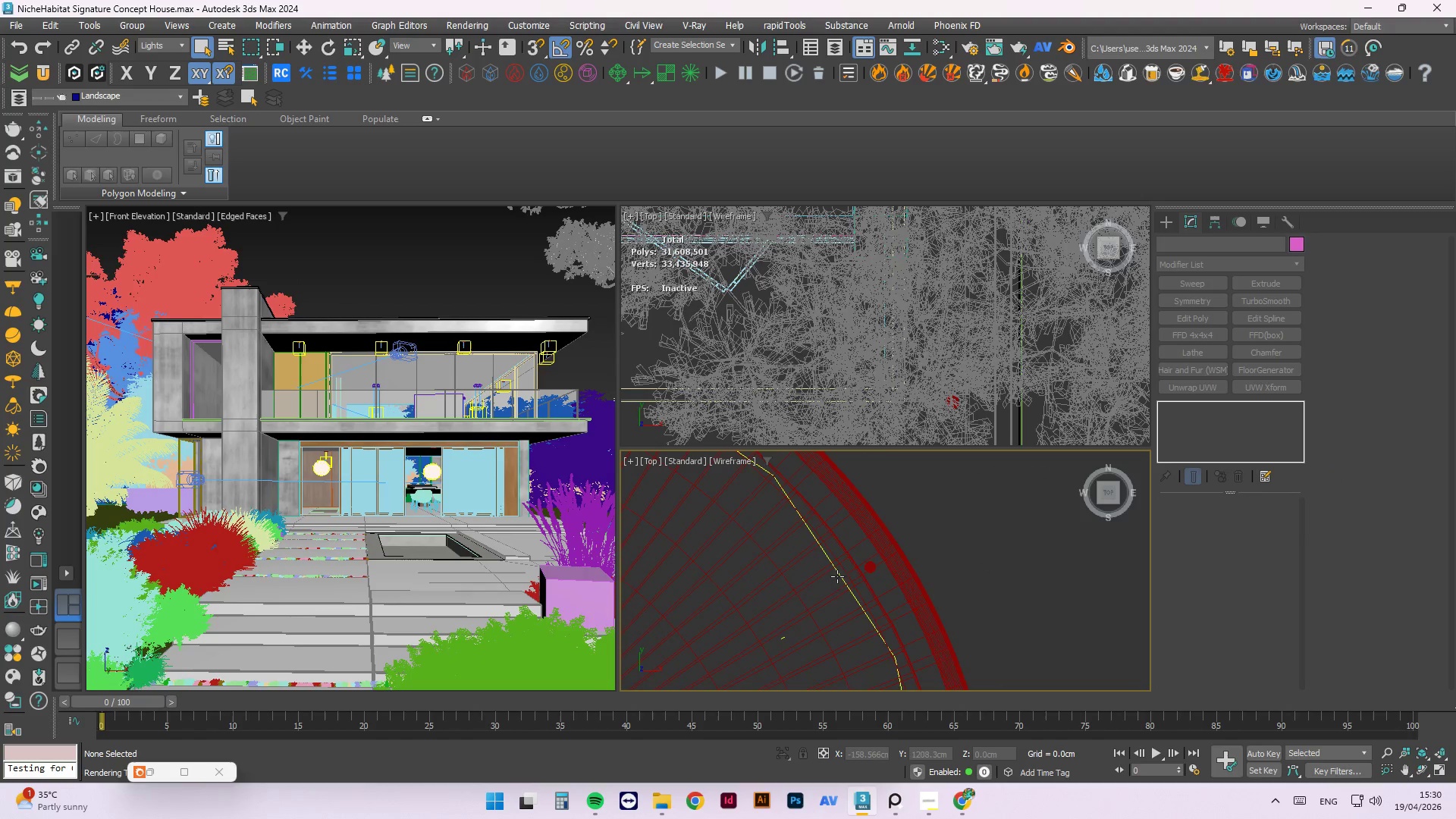 
left_click([841, 576])
 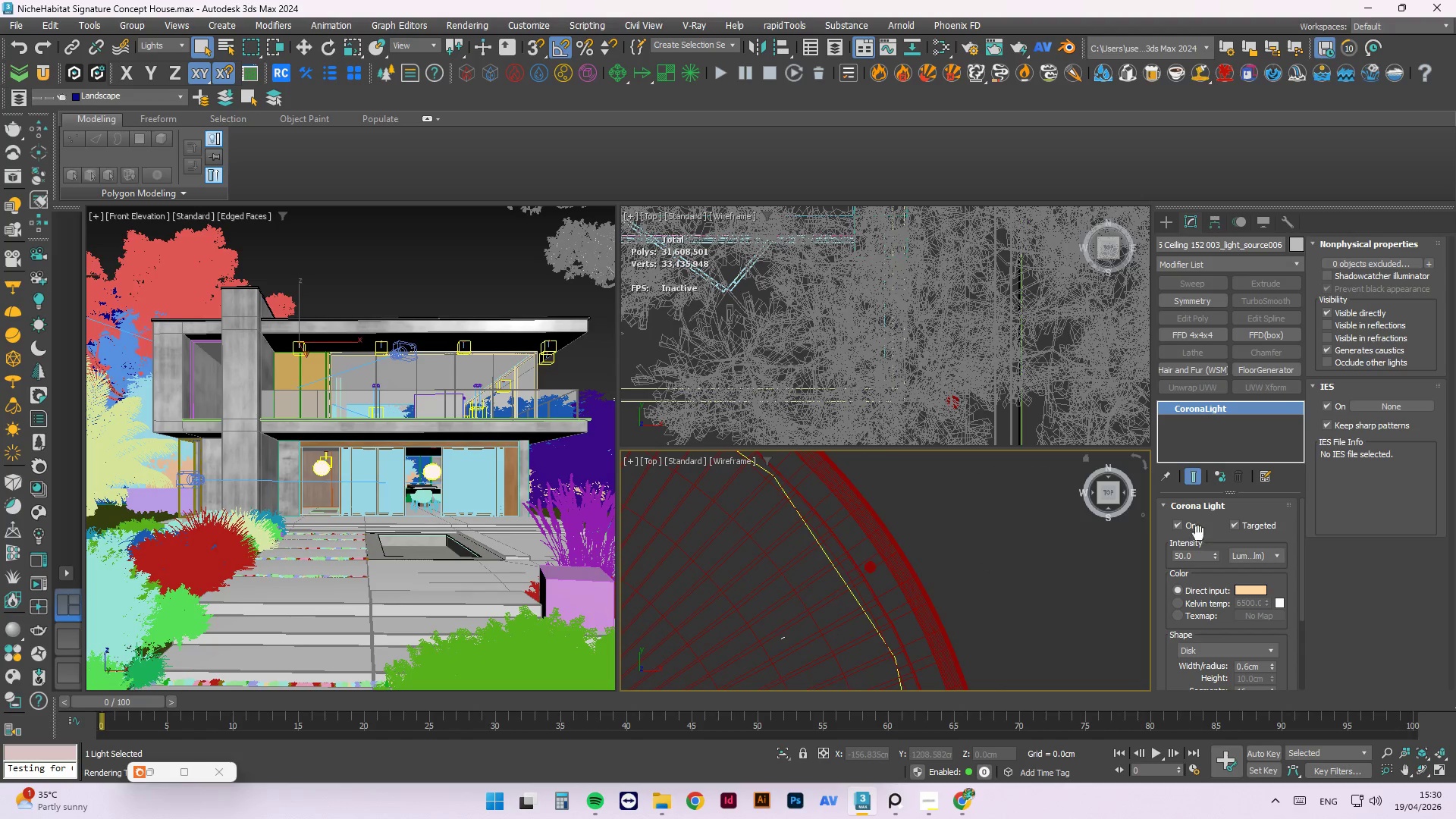 
left_click_drag(start_coordinate=[1198, 555], to_coordinate=[1142, 545])
 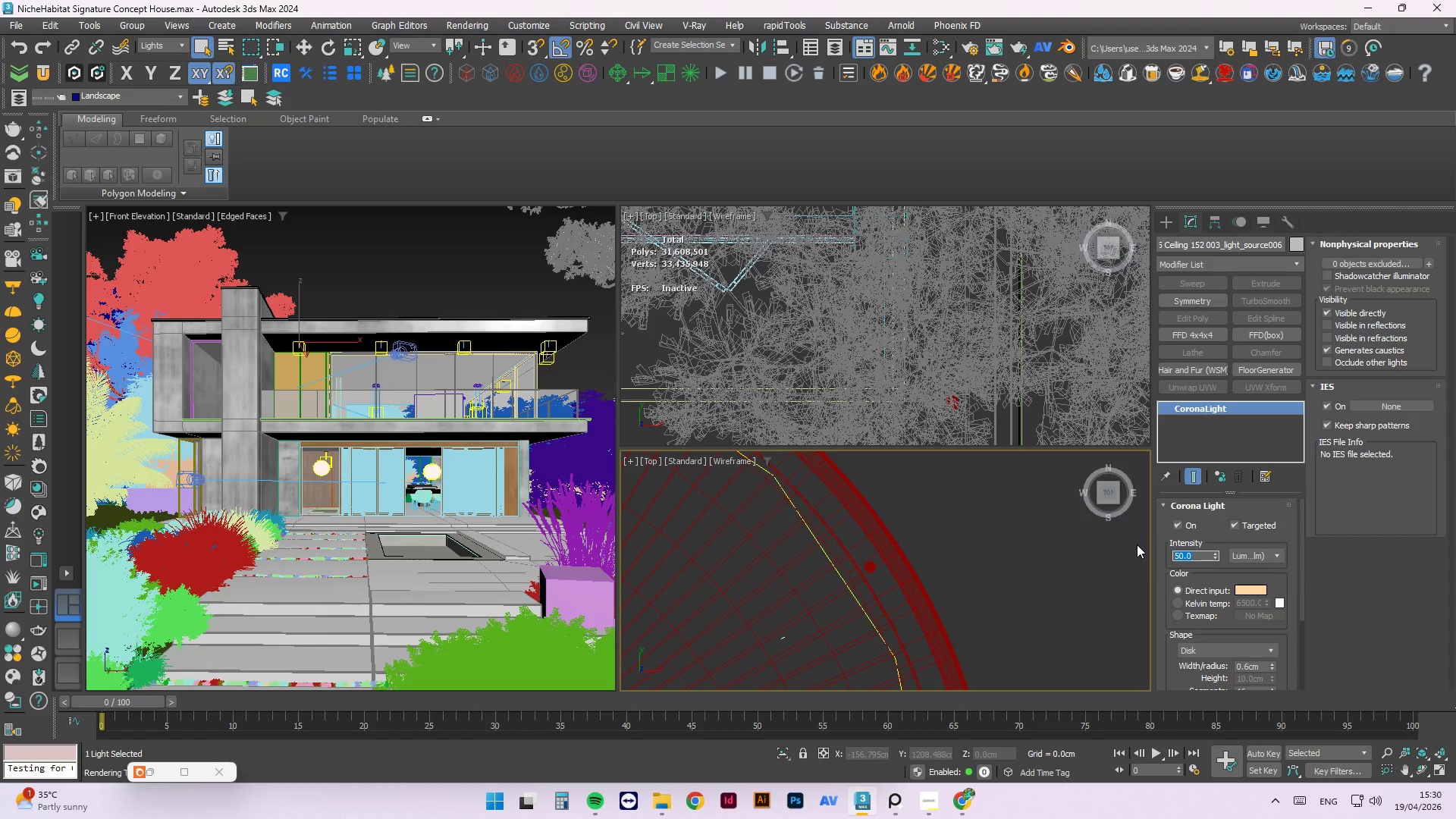 
key(Numpad1)
 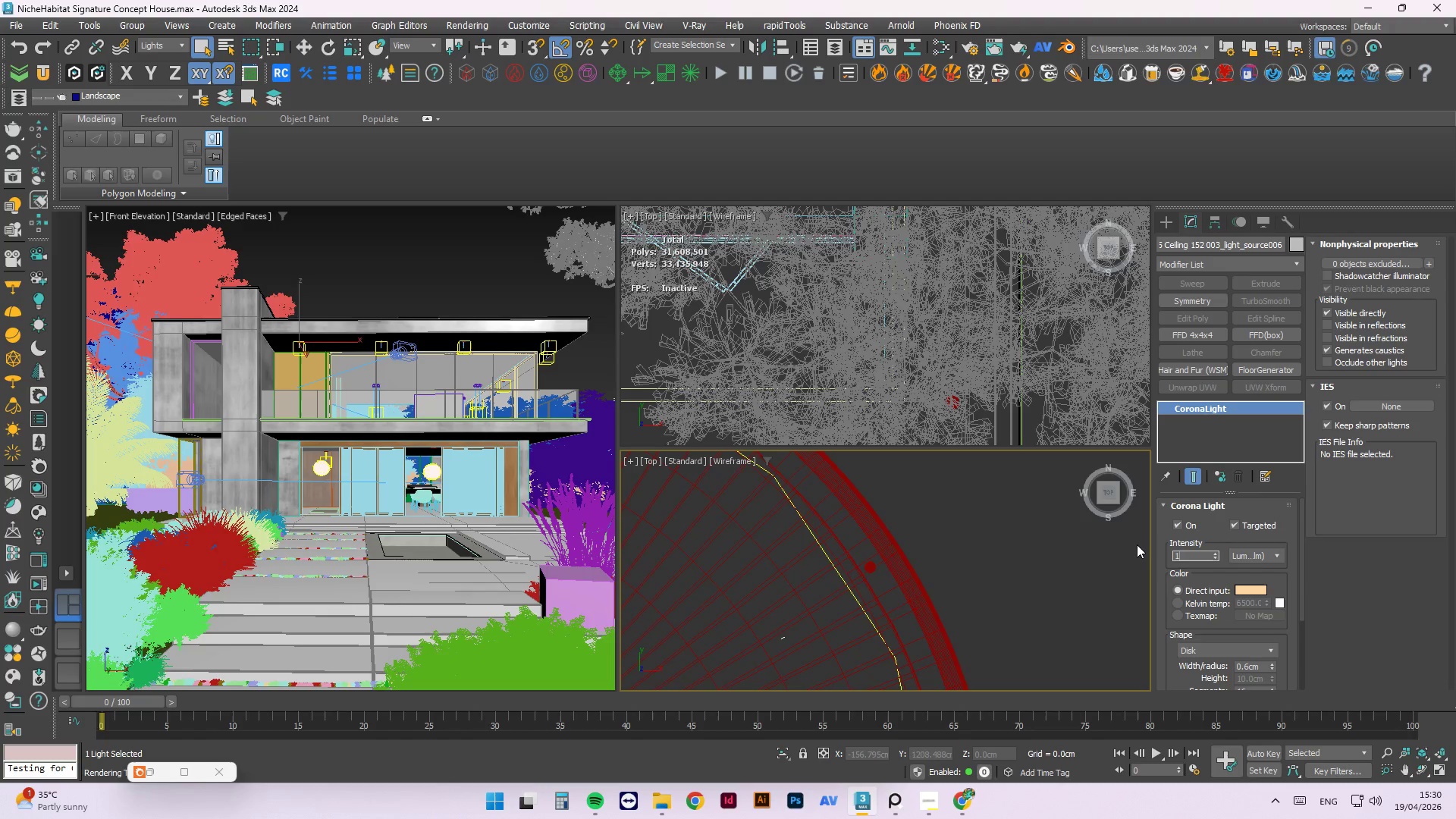 
key(Numpad0)
 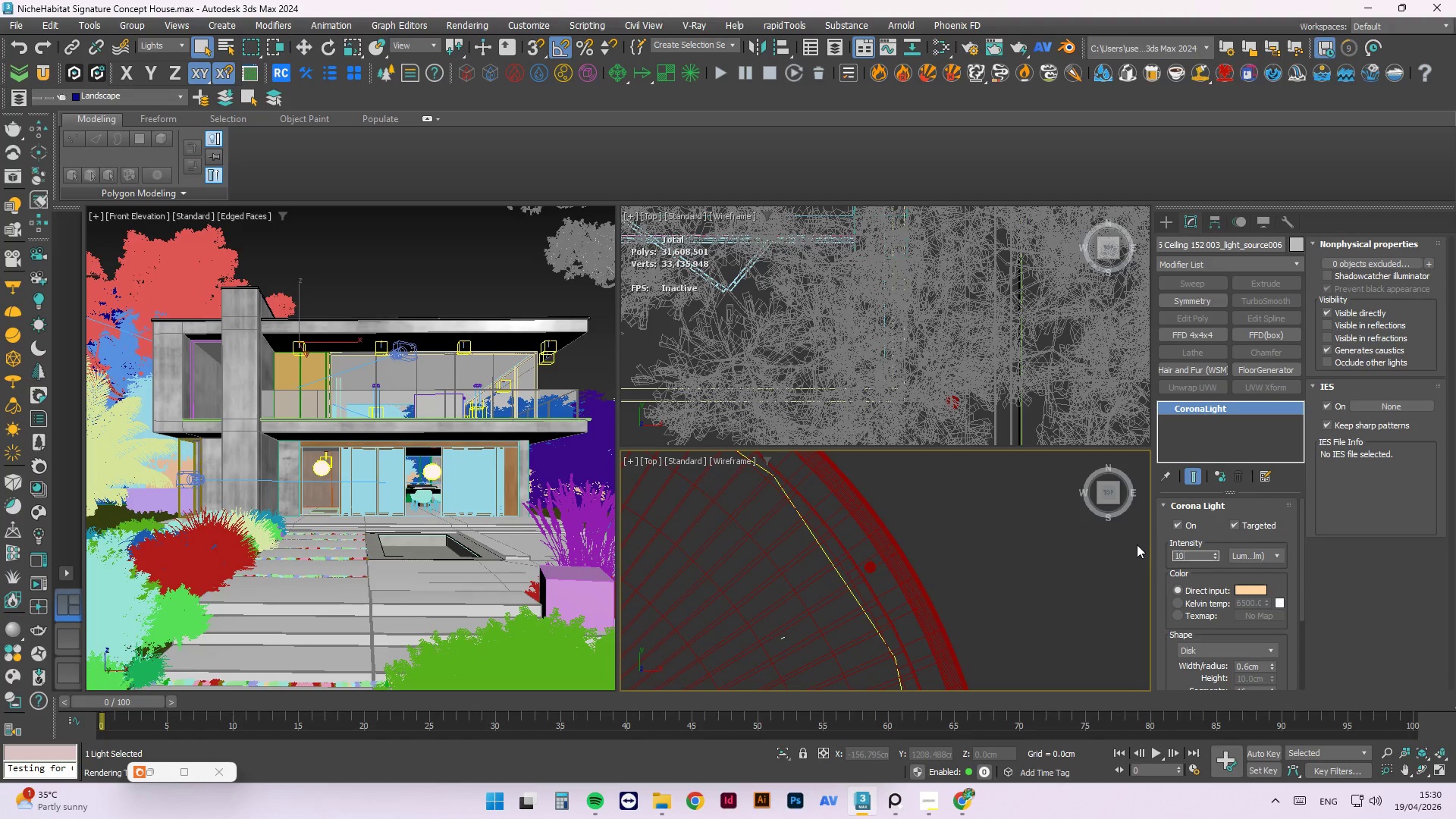 
key(NumpadEnter)
 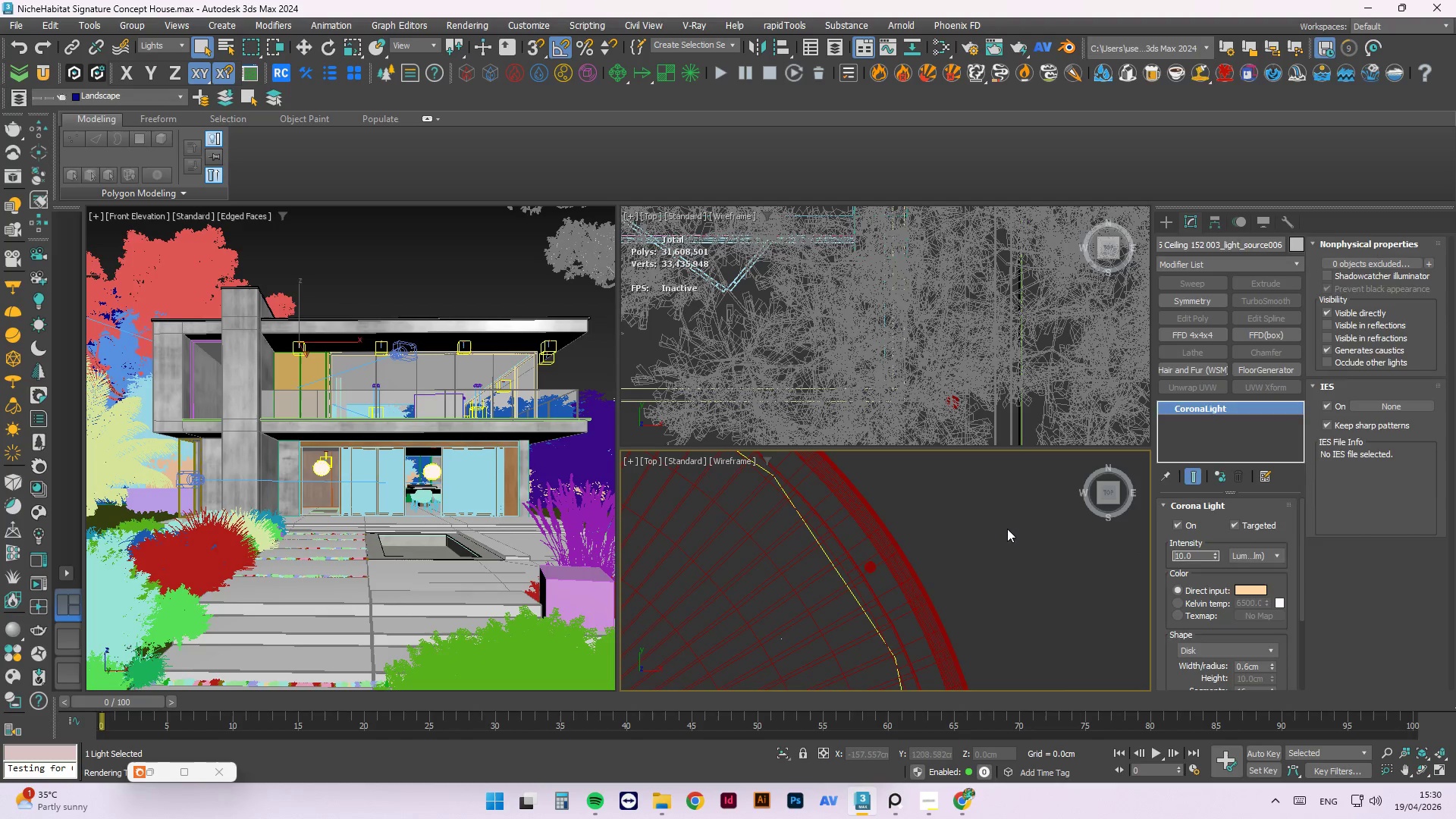 
wait(5.55)
 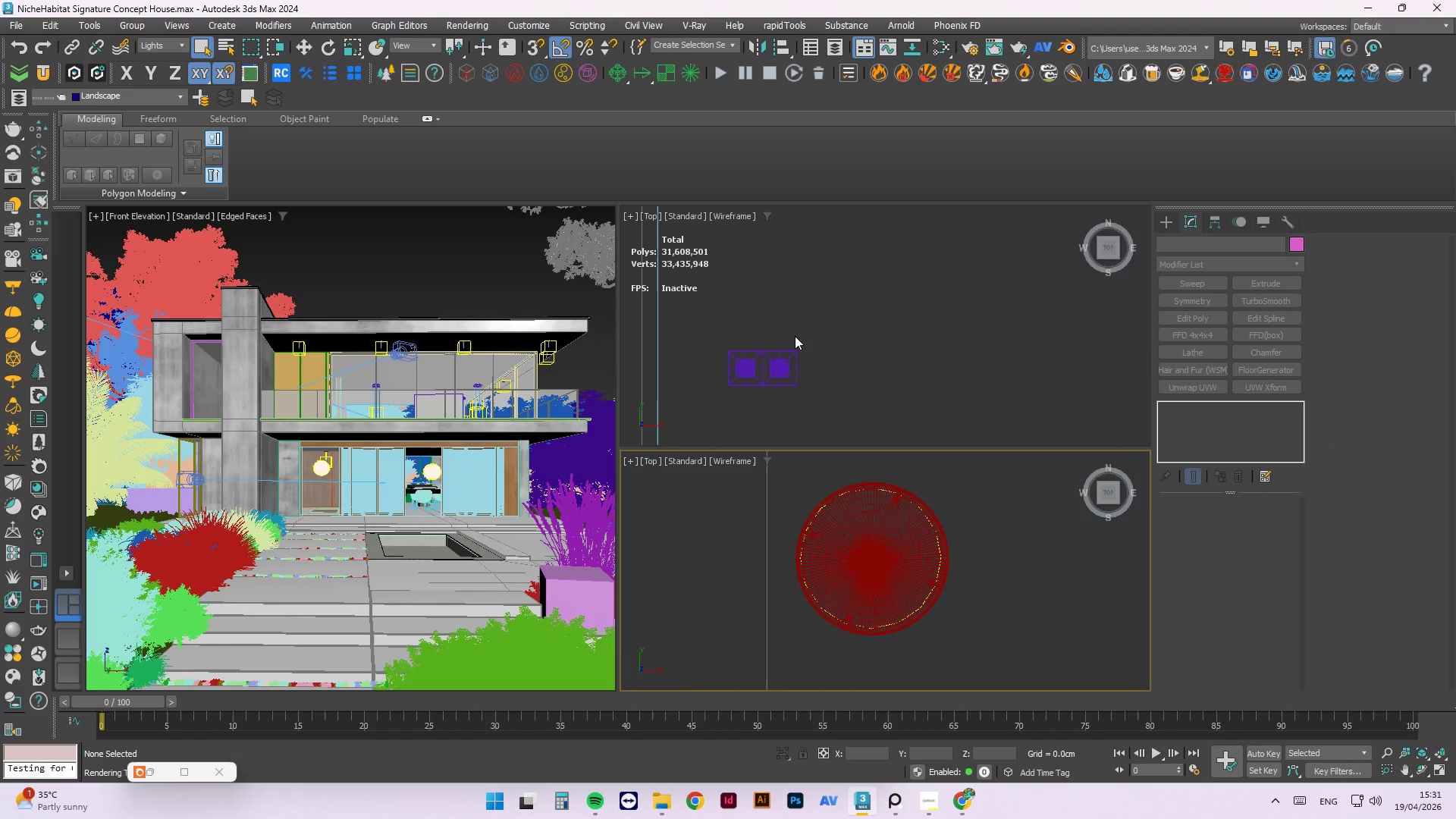 
left_click_drag(start_coordinate=[839, 317], to_coordinate=[720, 403])
 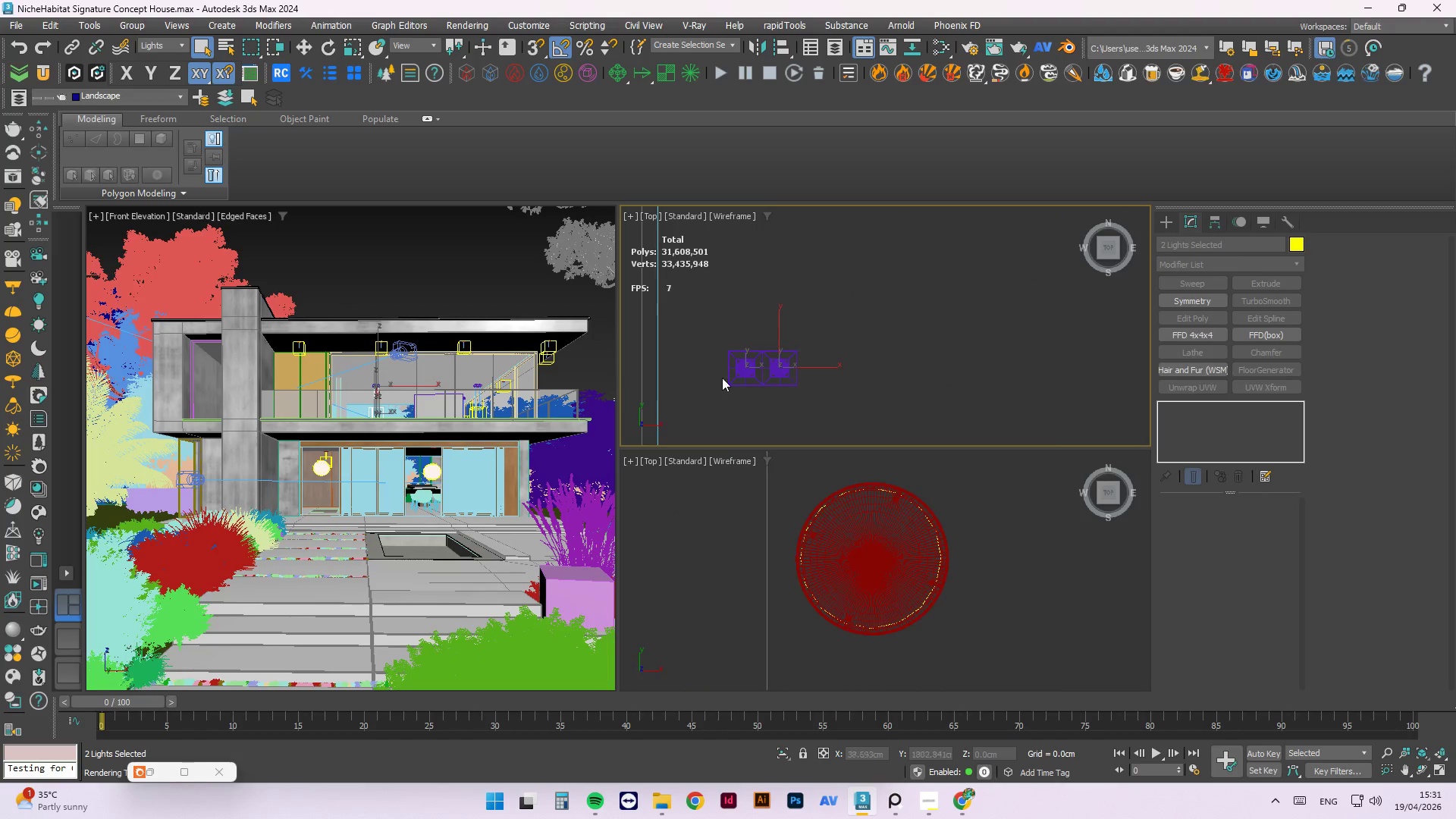 
scroll: coordinate [780, 368], scroll_direction: down, amount: 14.0
 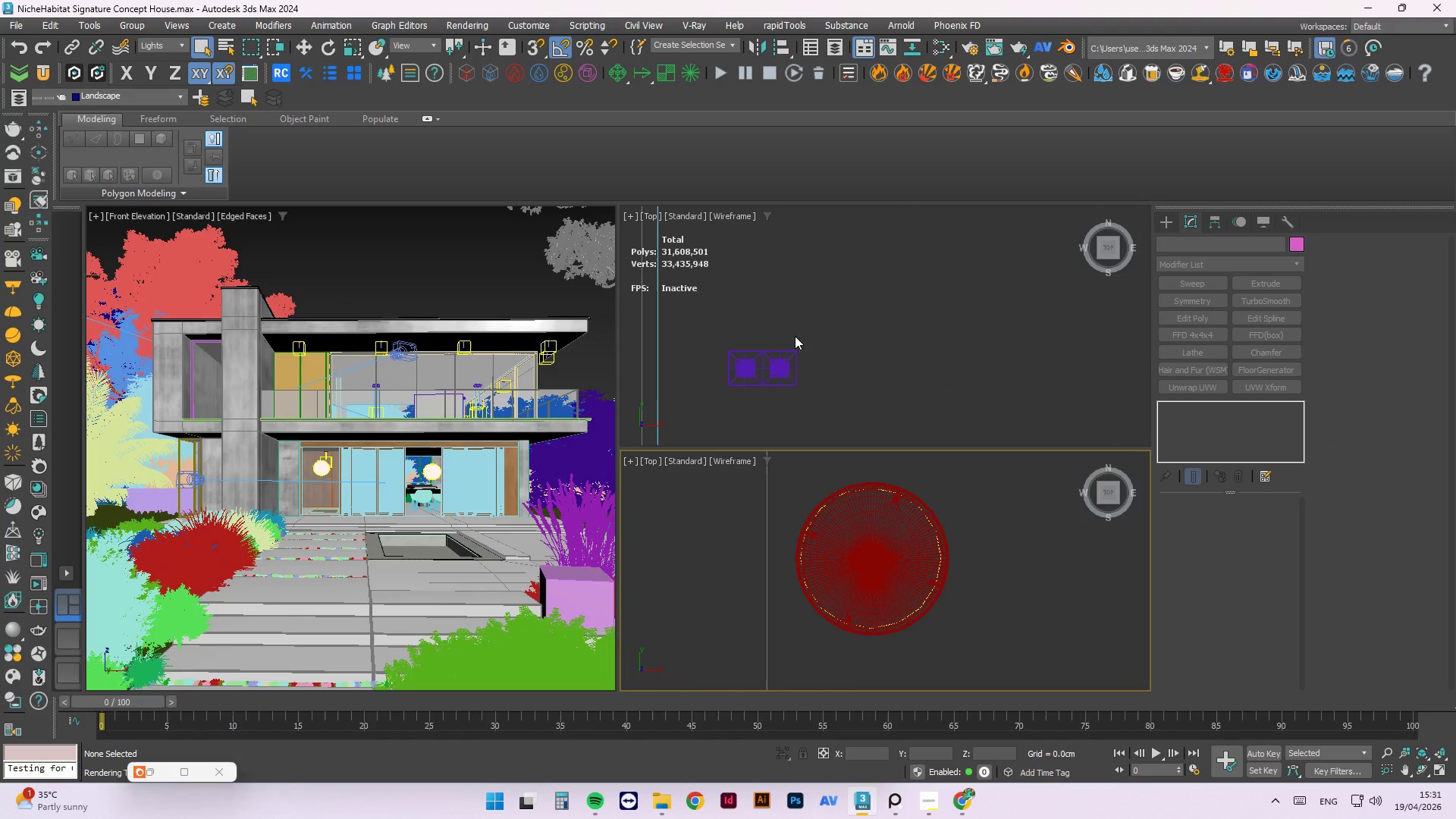 
scroll: coordinate [1022, 347], scroll_direction: up, amount: 2.0
 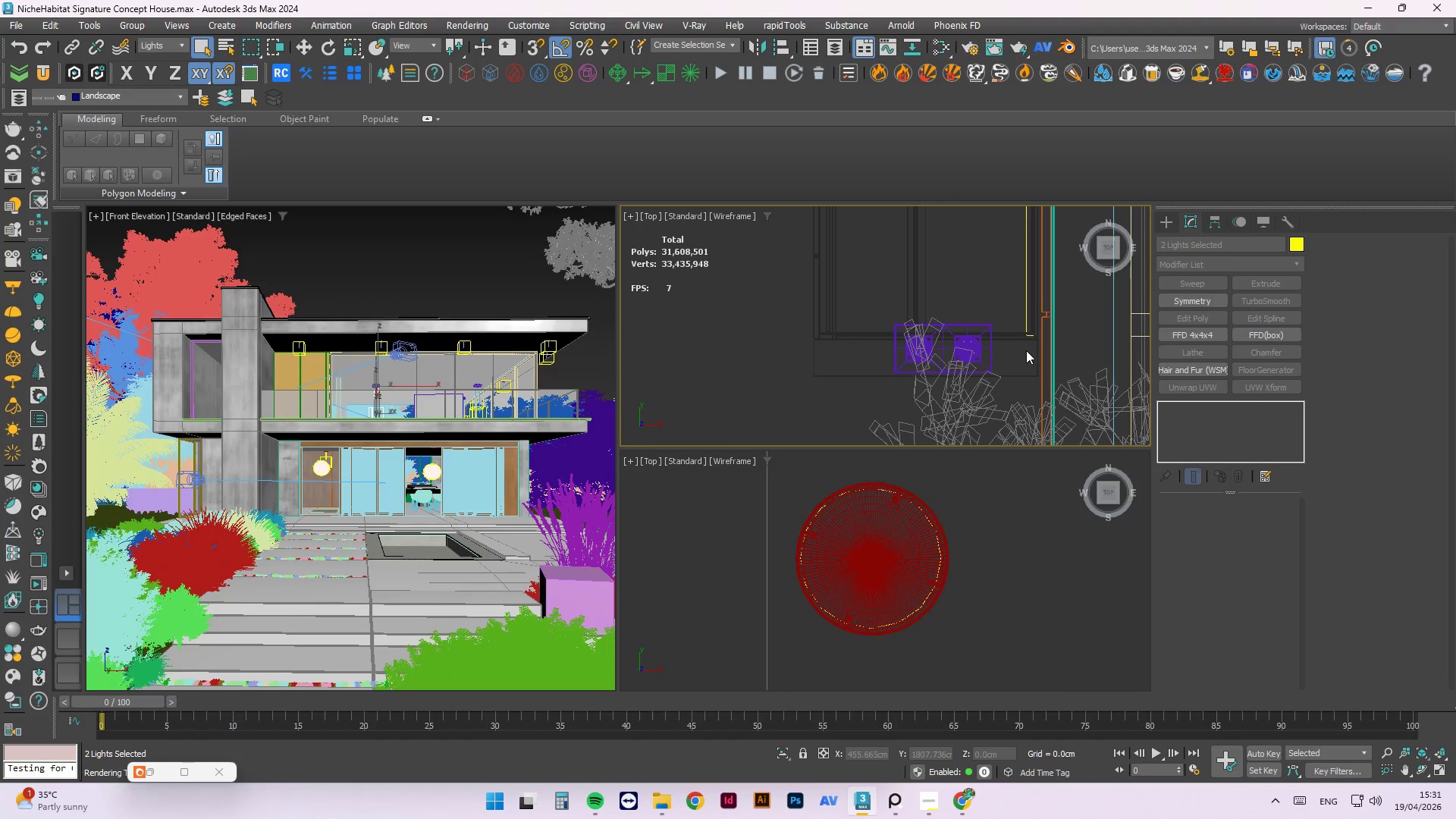 
key(Control+Shift+A)
 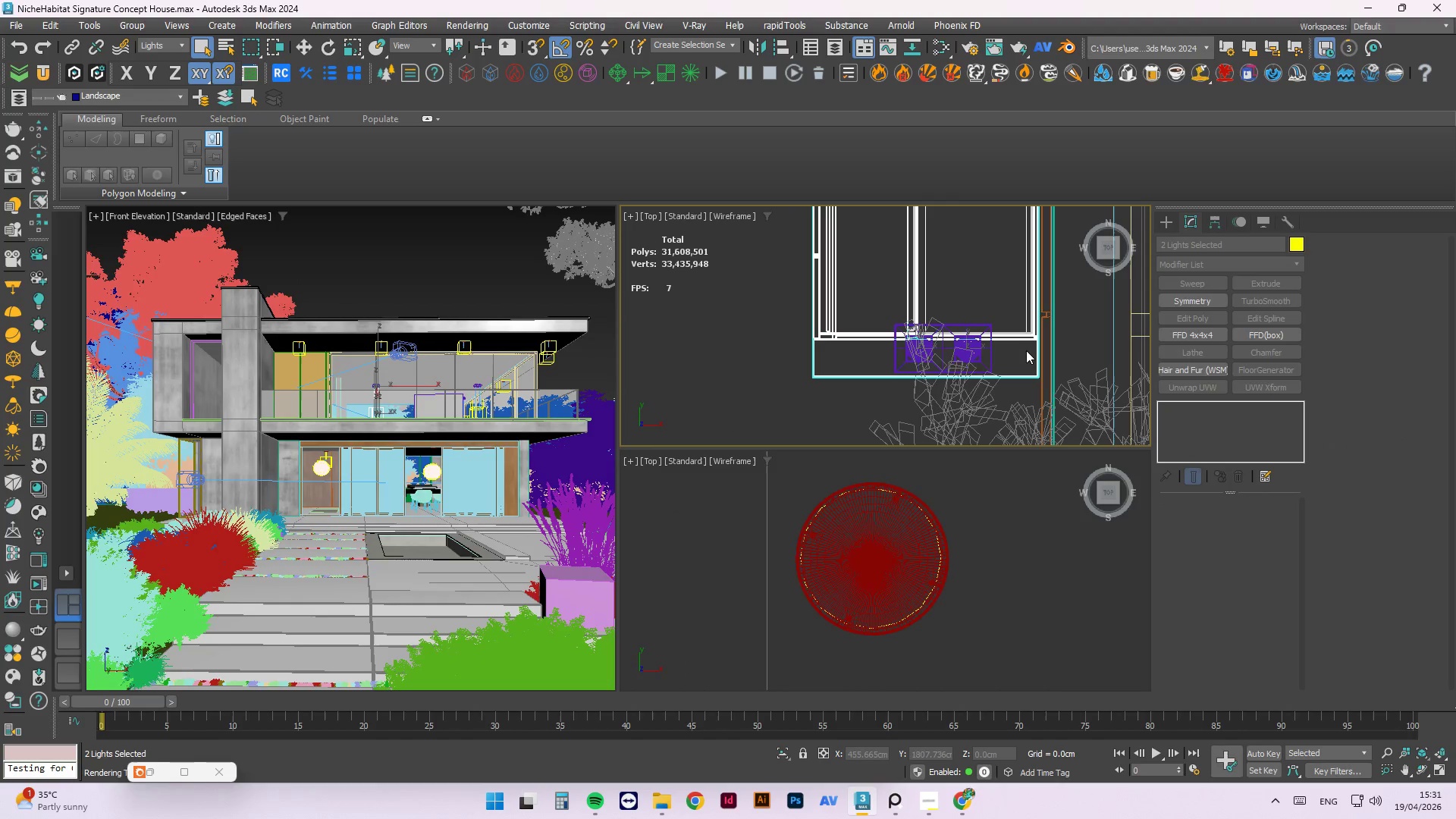 
key(Control+Shift+S)
 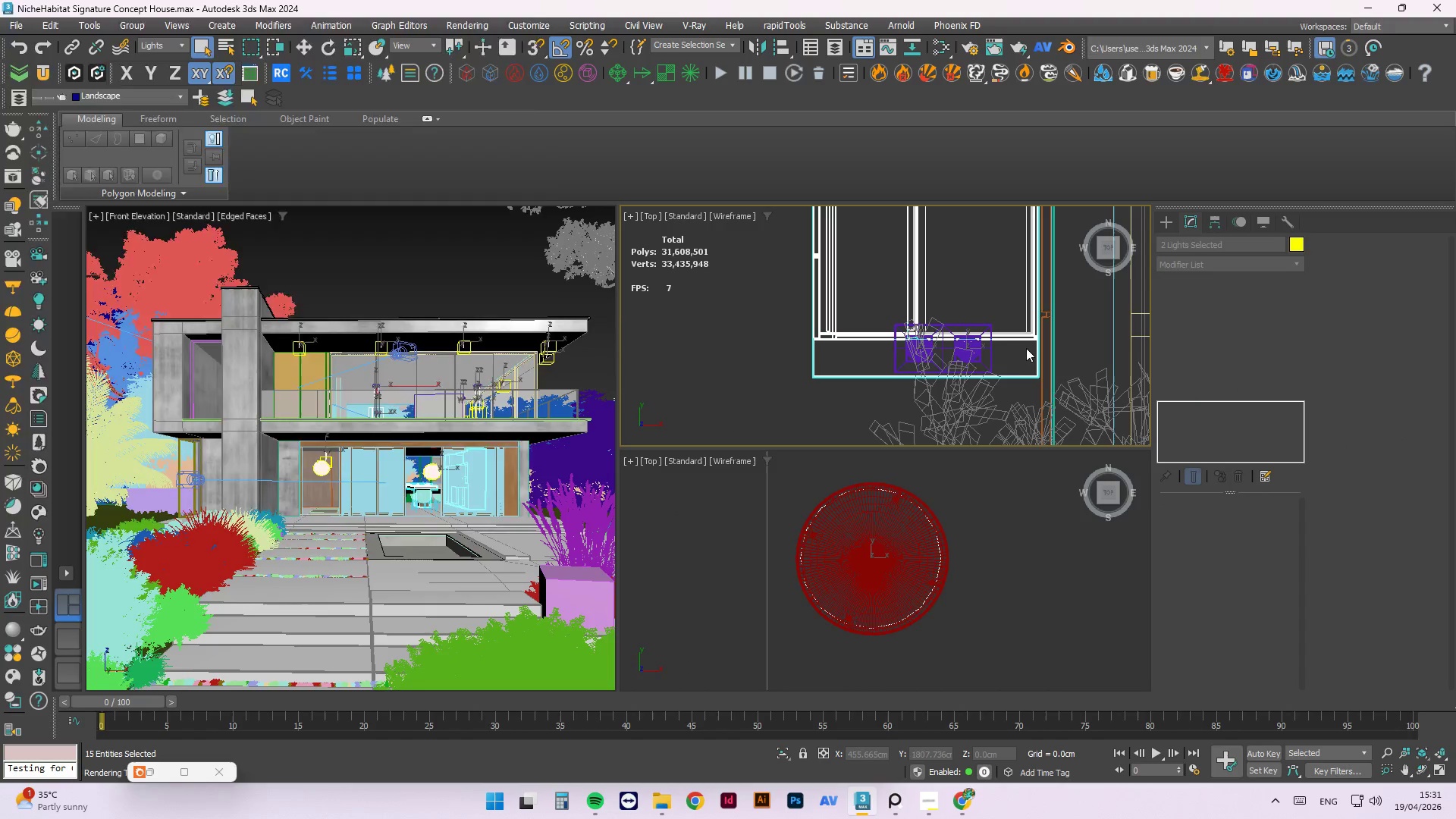 
scroll: coordinate [1026, 347], scroll_direction: down, amount: 3.0
 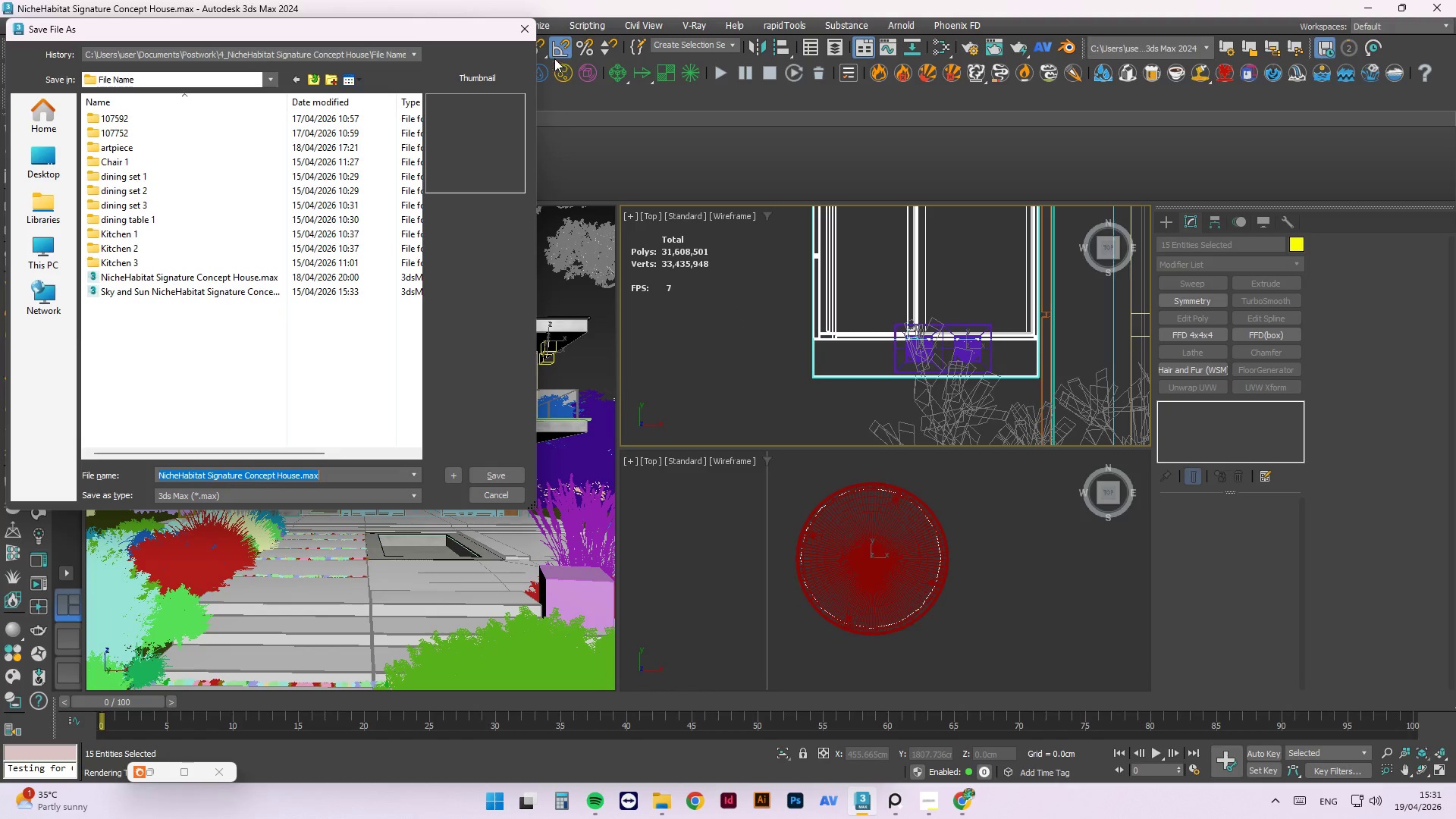 
left_click([528, 28])
 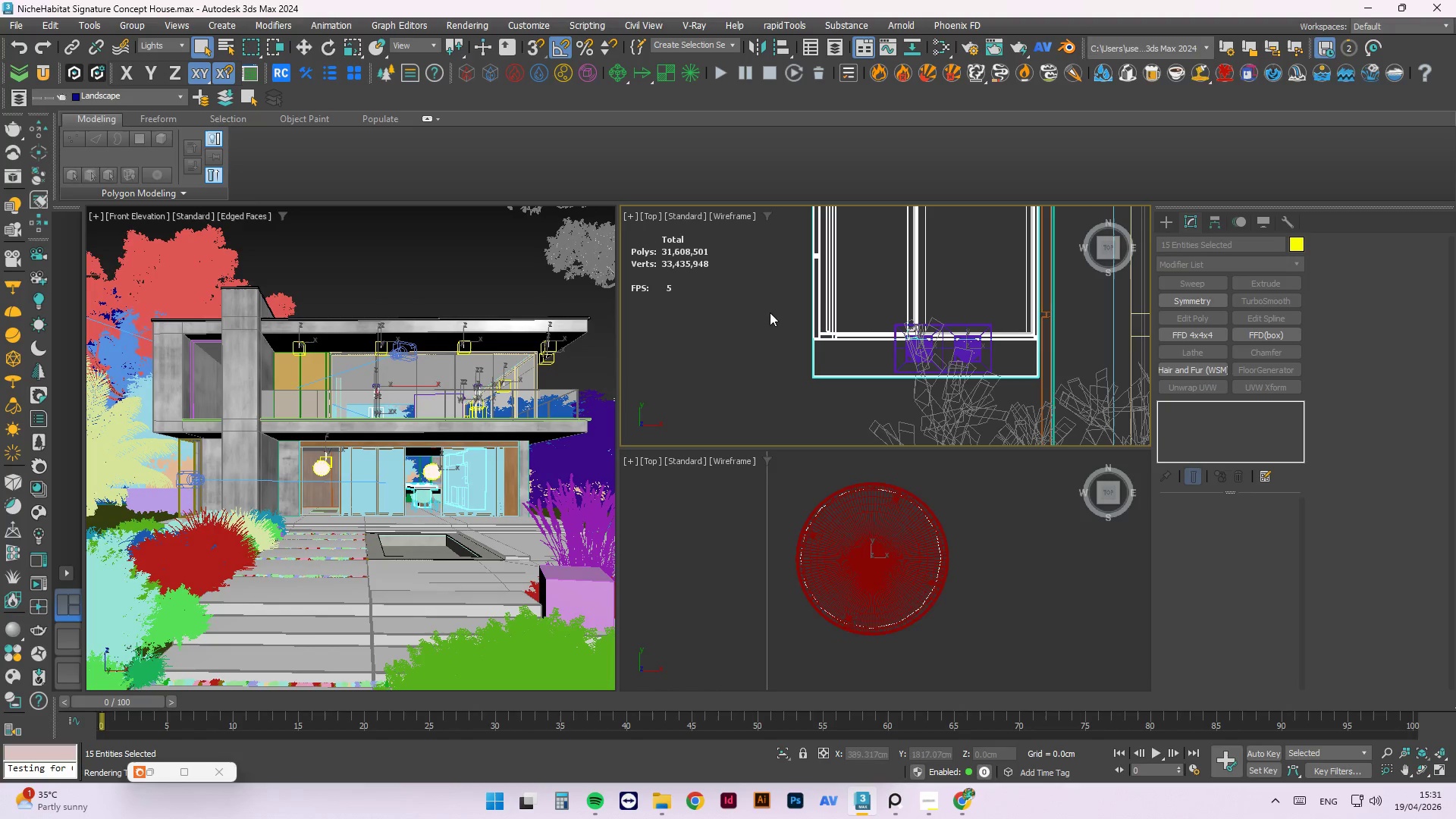 
left_click([815, 303])
 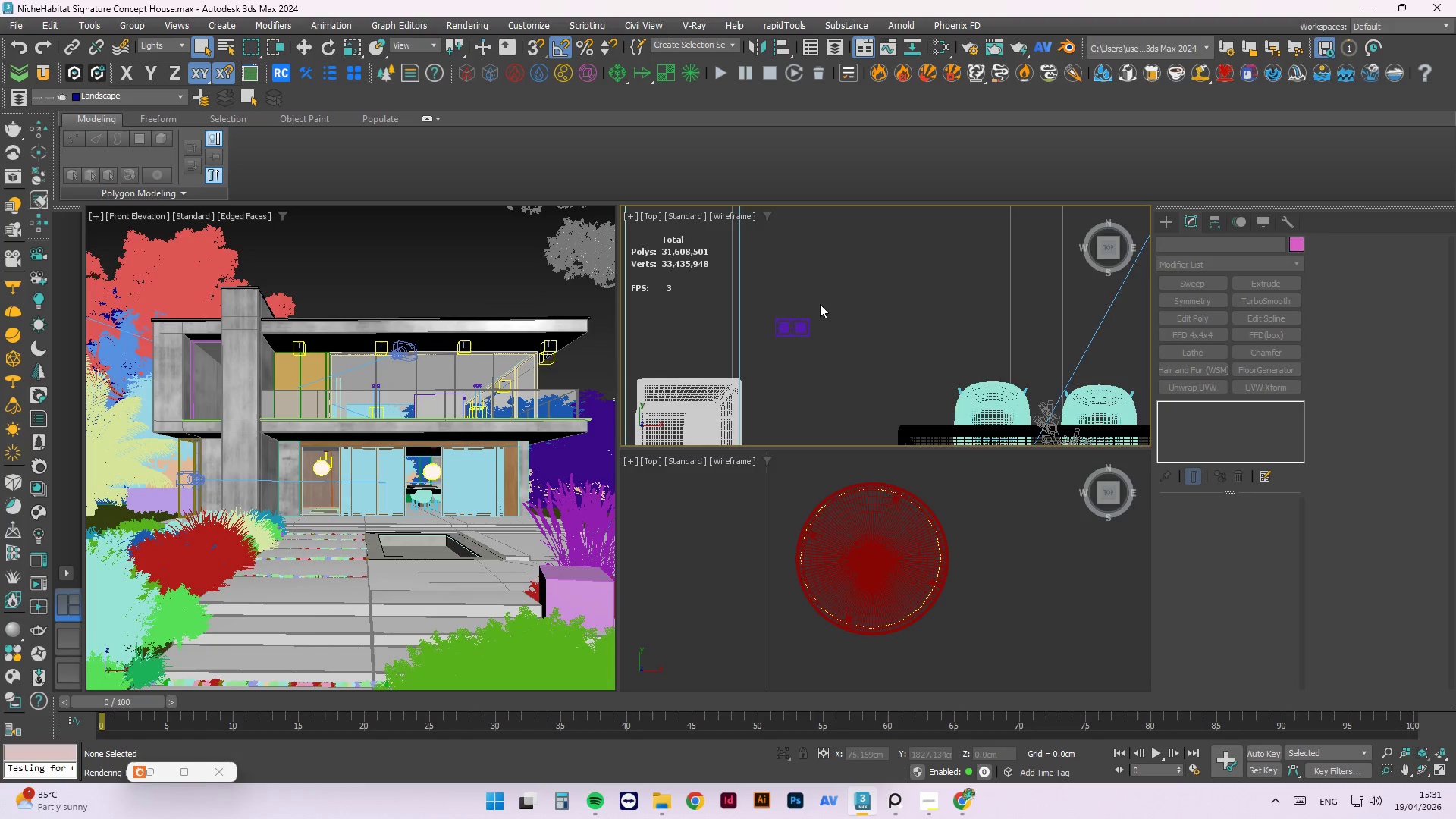 
scroll: coordinate [763, 315], scroll_direction: down, amount: 4.0
 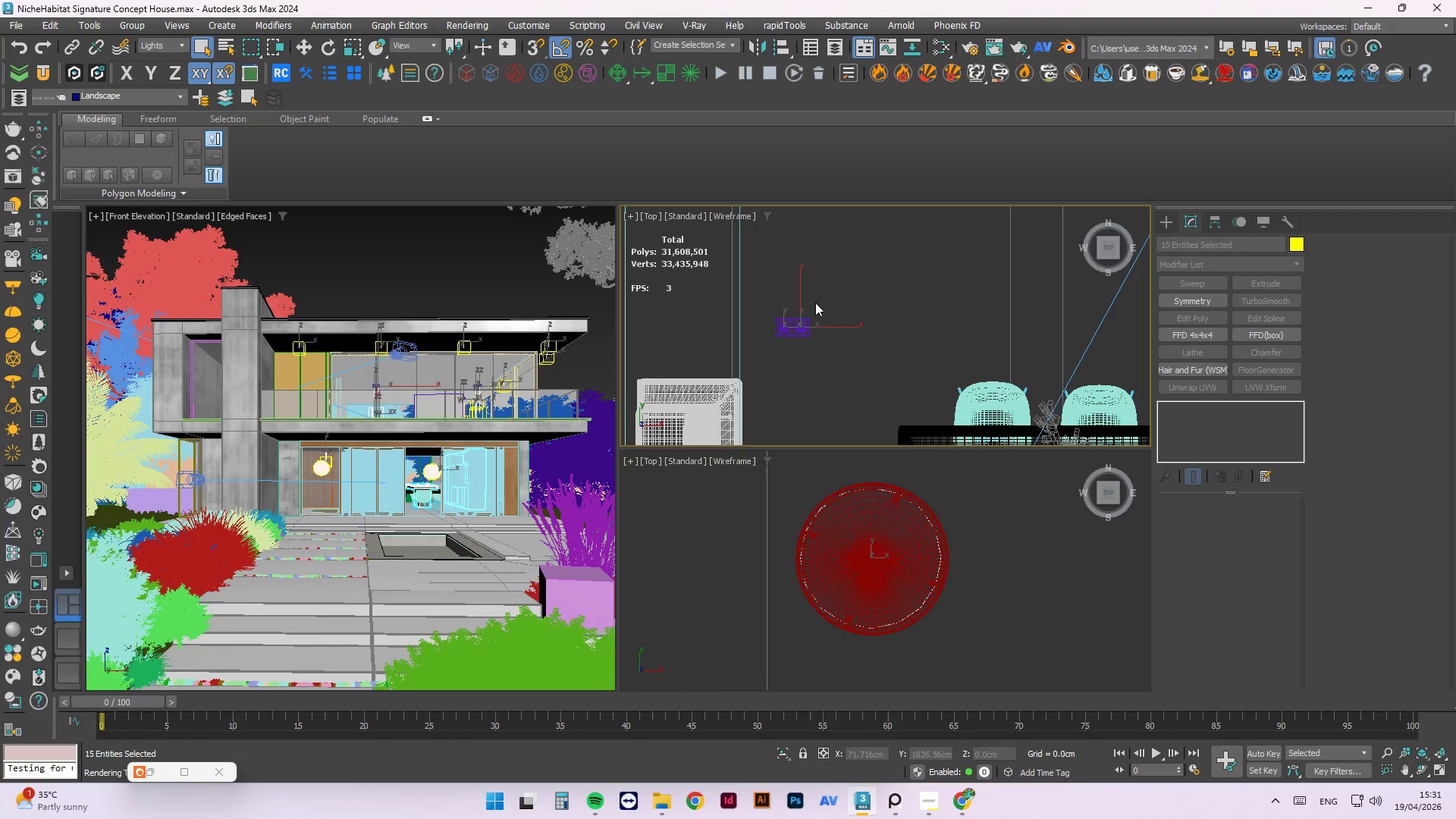 
left_click_drag(start_coordinate=[835, 293], to_coordinate=[710, 375])
 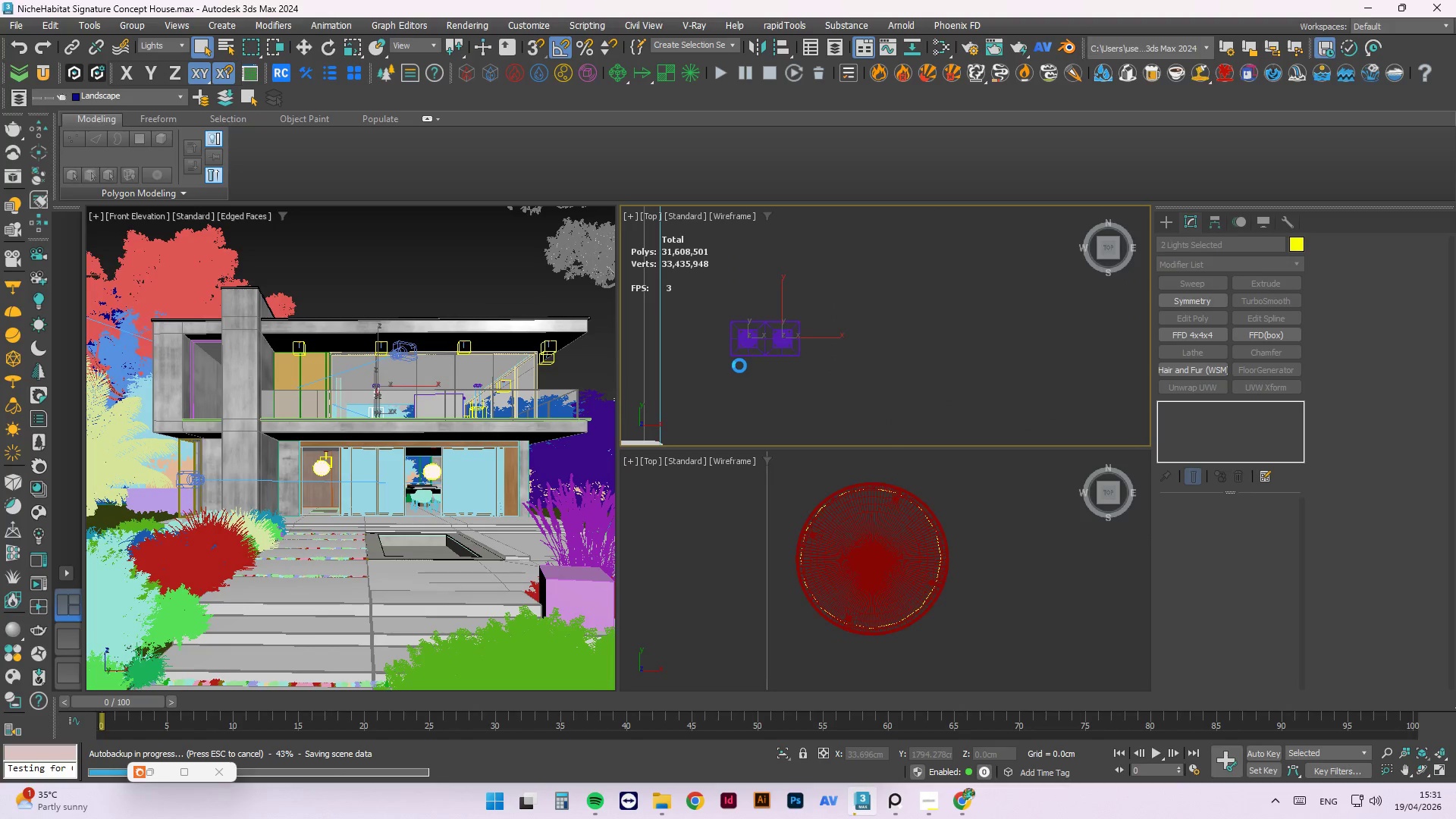 
scroll: coordinate [819, 316], scroll_direction: up, amount: 2.0
 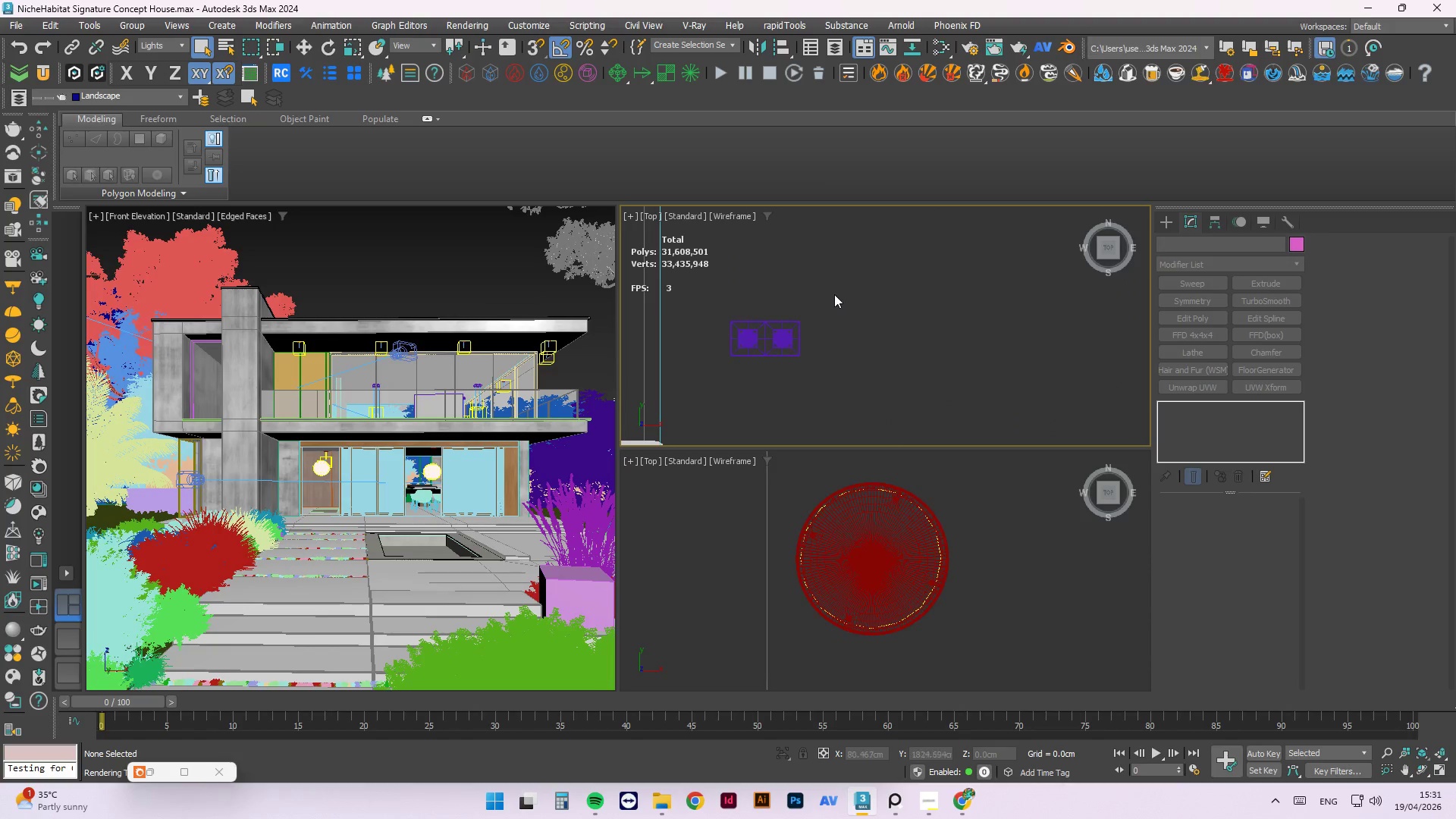 
key(Control+Shift+A)
 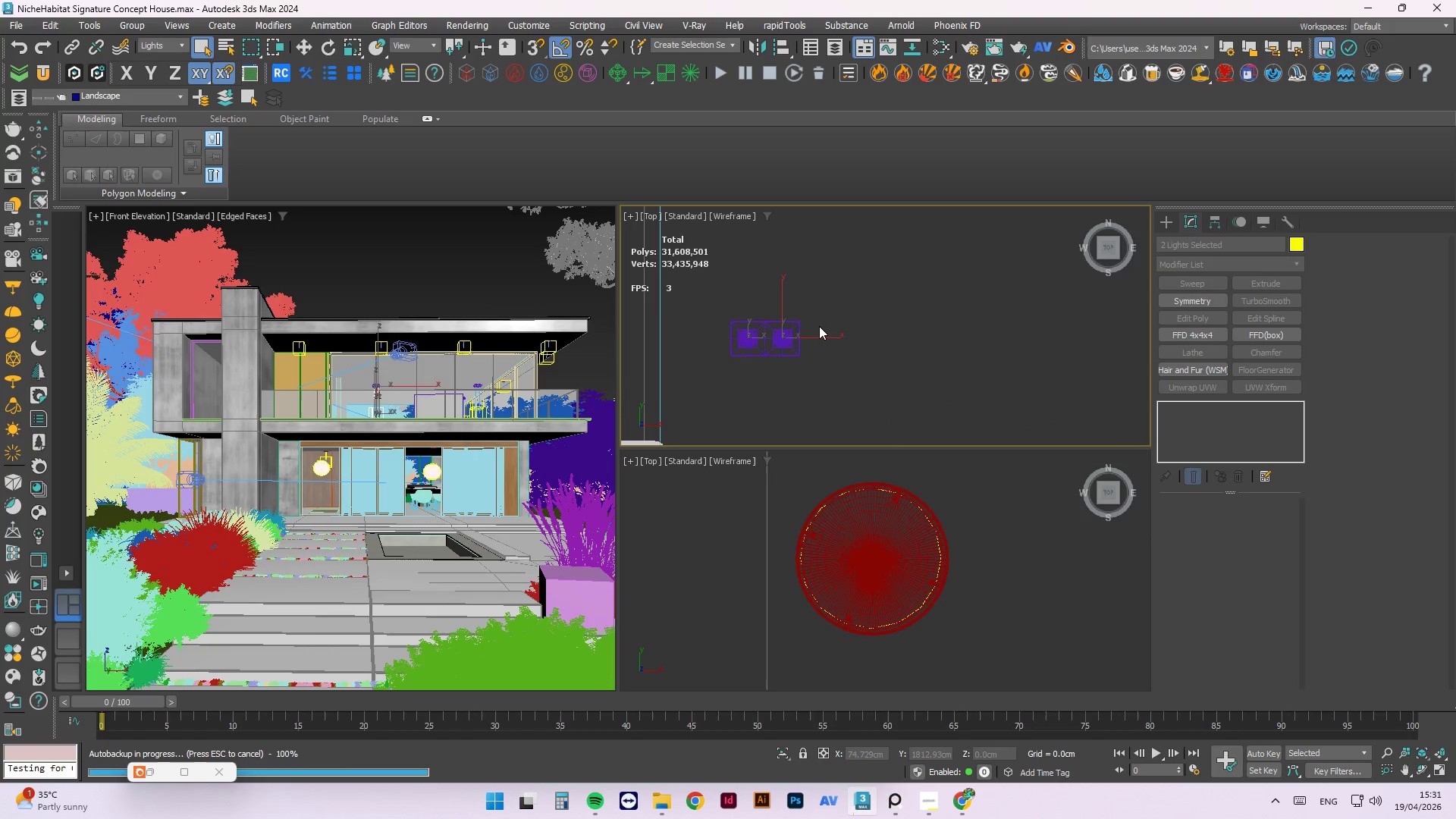 
scroll: coordinate [819, 326], scroll_direction: down, amount: 3.0
 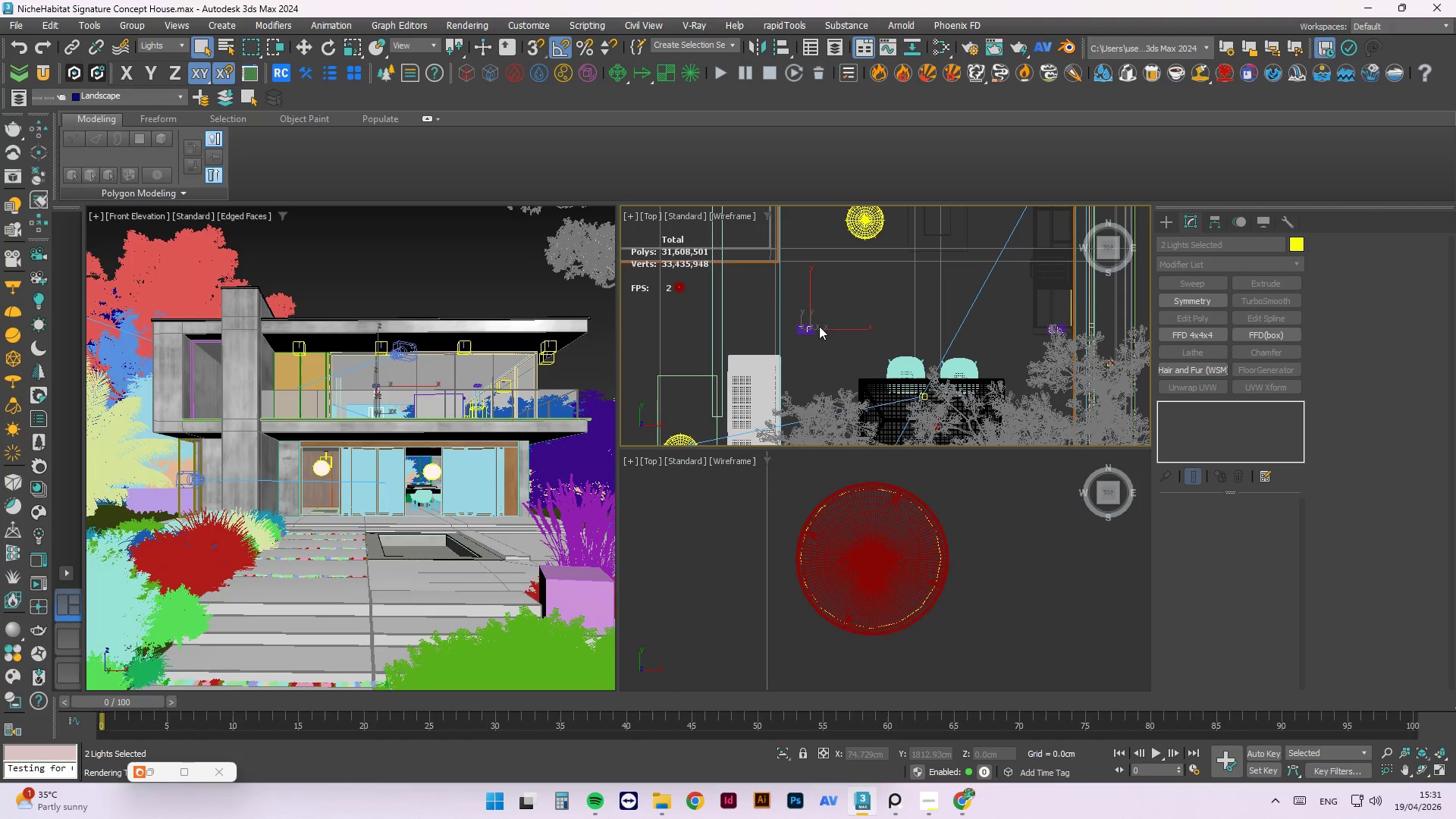 
key(Control+Shift+A)
 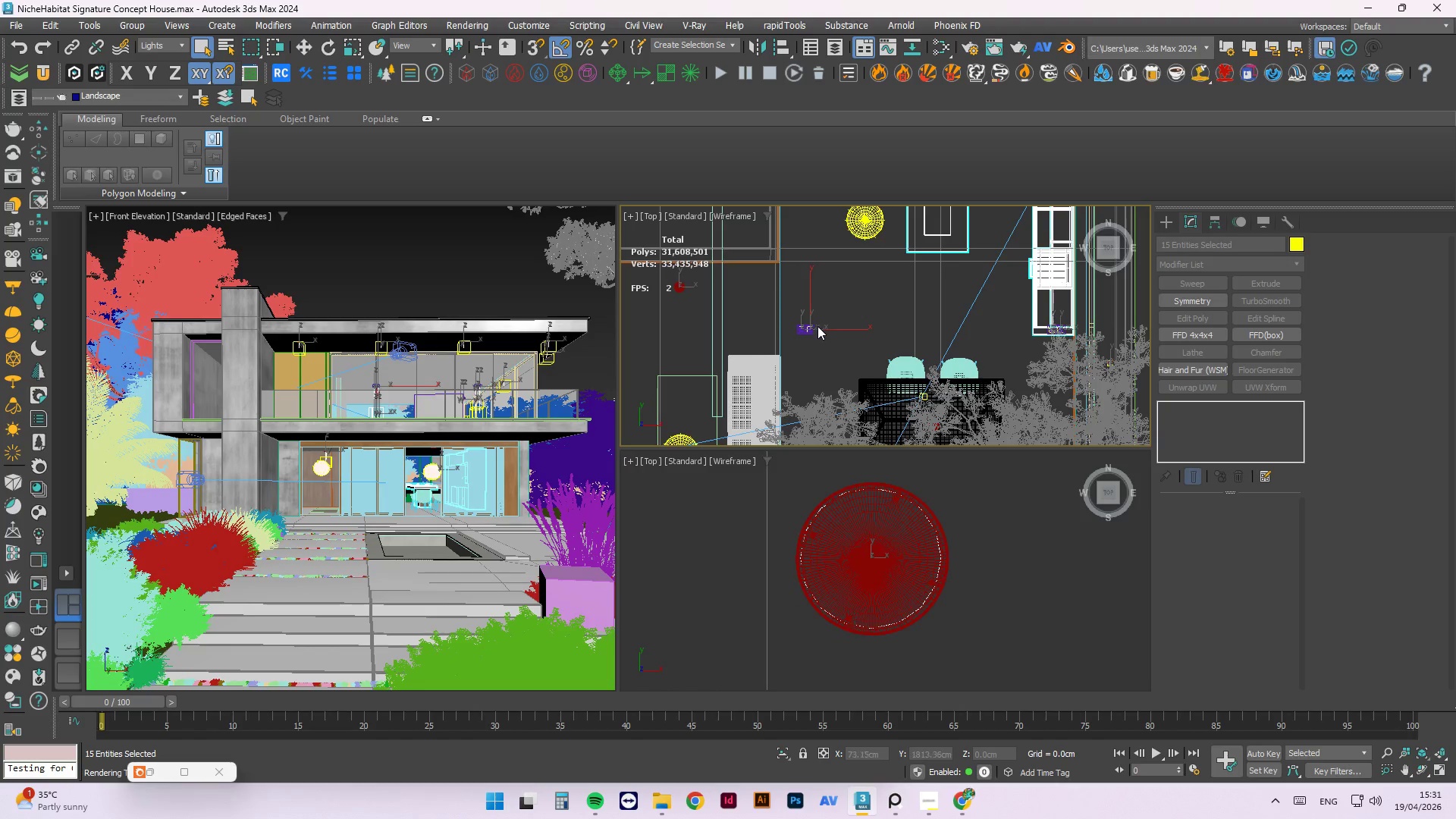 
scroll: coordinate [811, 328], scroll_direction: down, amount: 2.0
 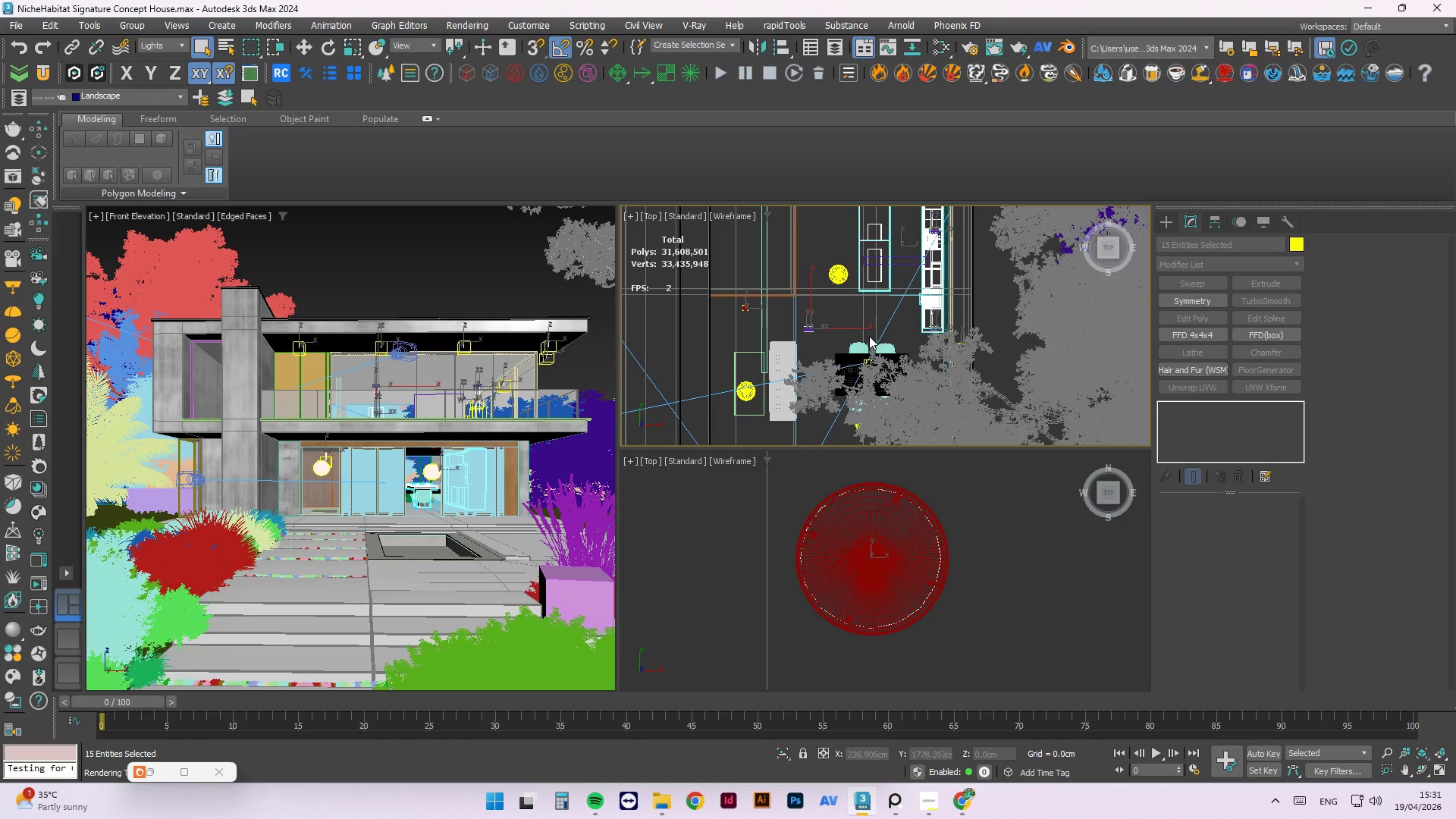 
scroll: coordinate [780, 337], scroll_direction: up, amount: 7.0
 